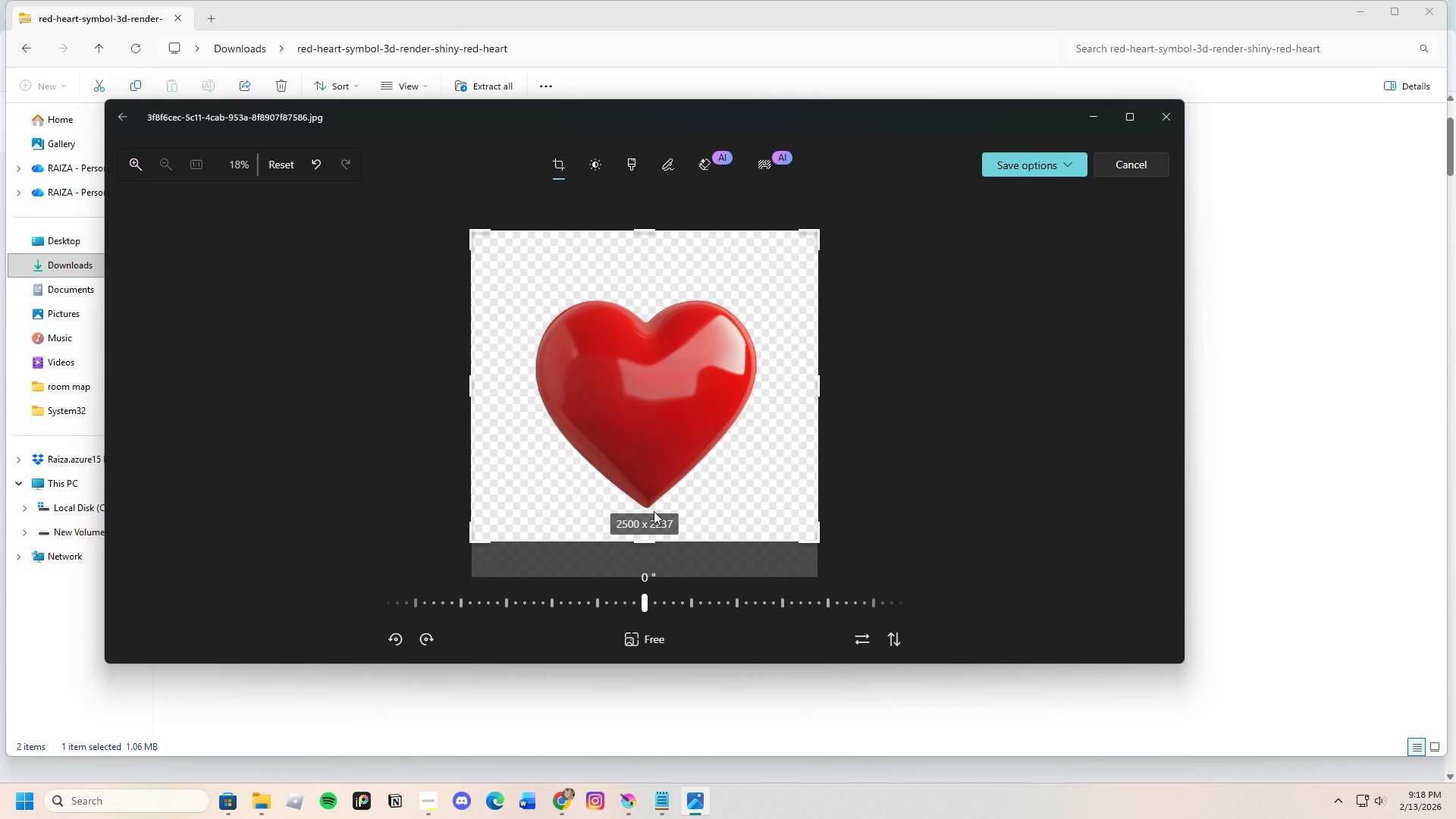 
key(Enter)
 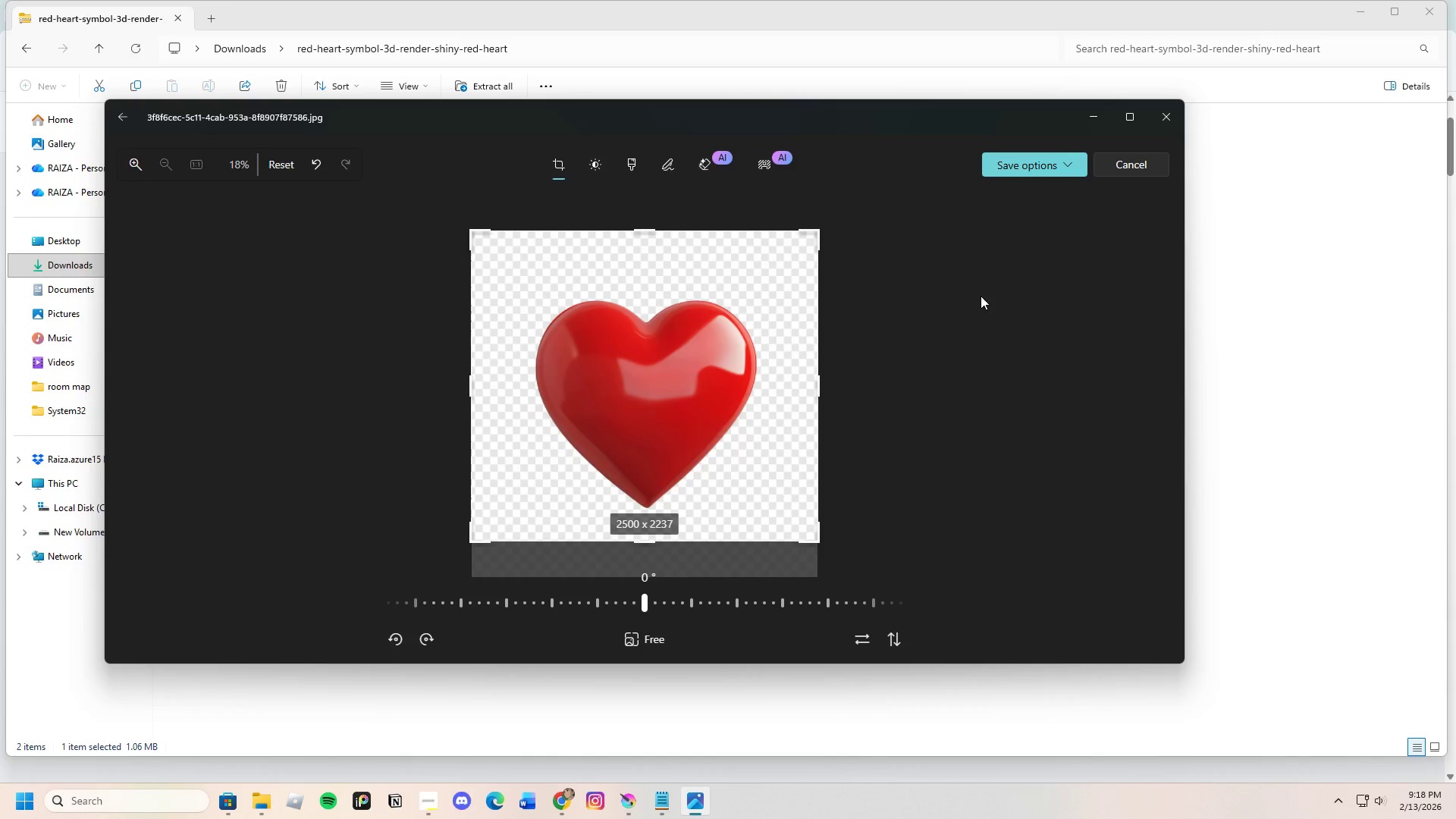 
left_click([1027, 167])
 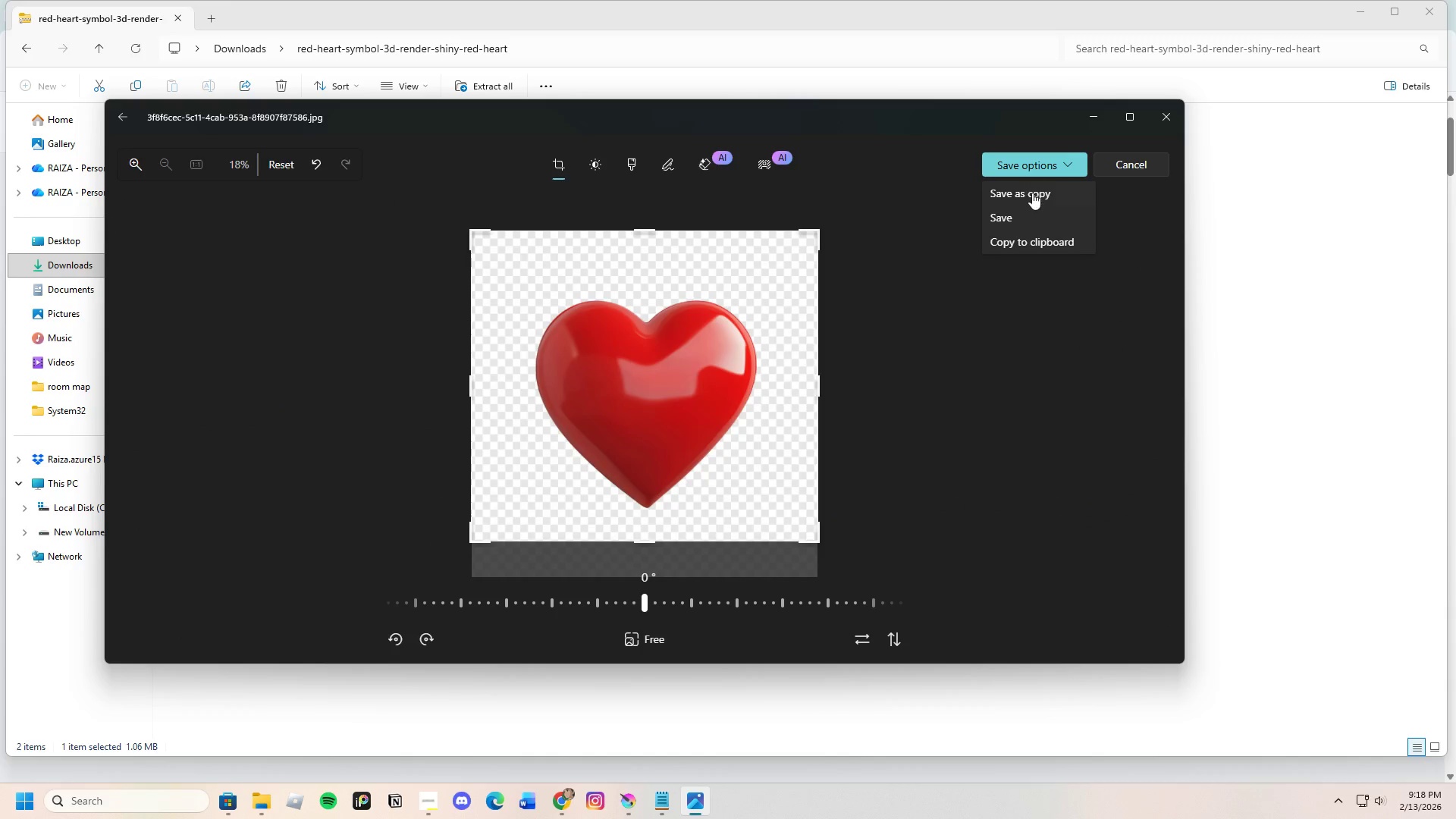 
left_click([1032, 193])
 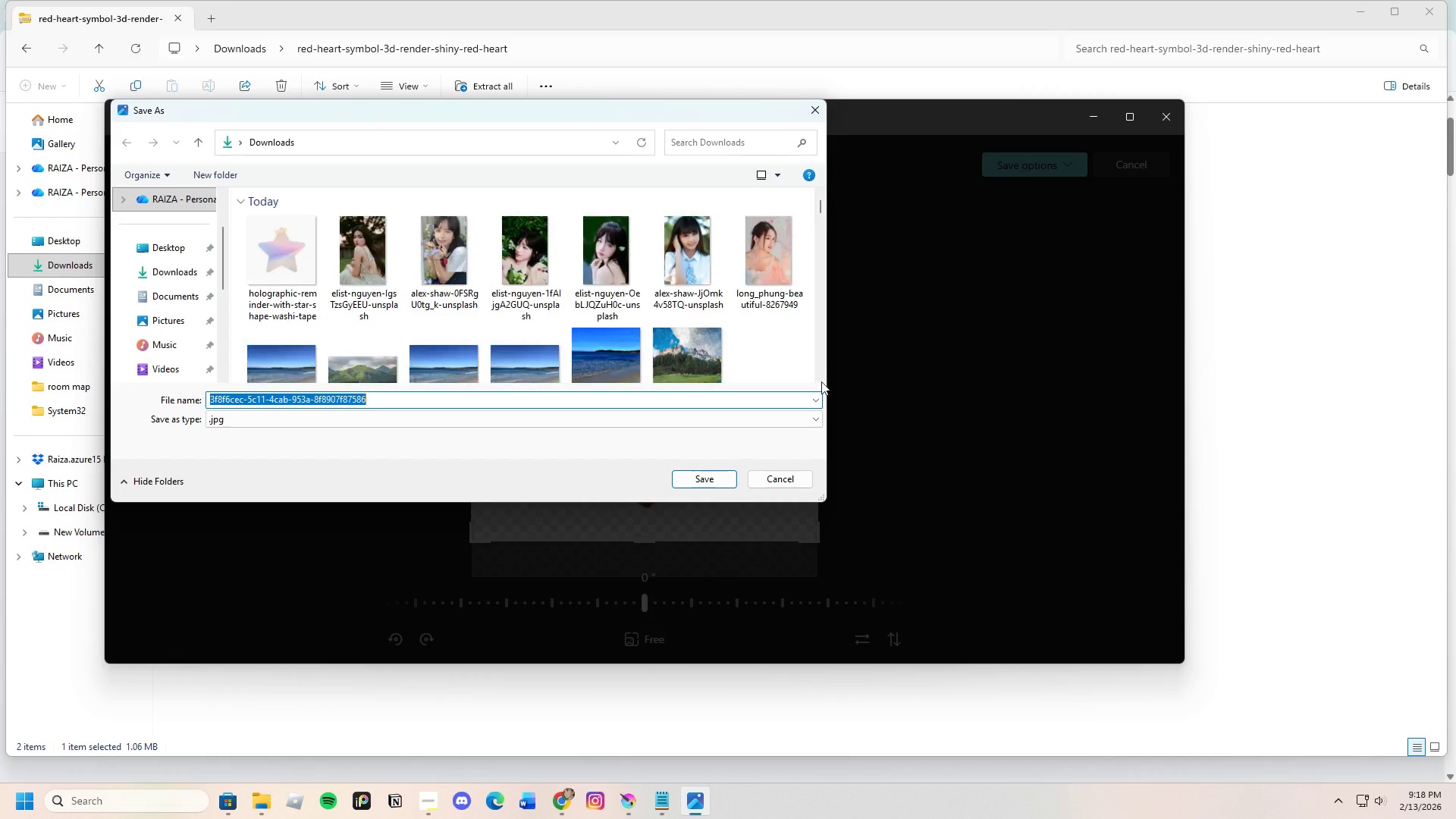 
left_click([691, 485])
 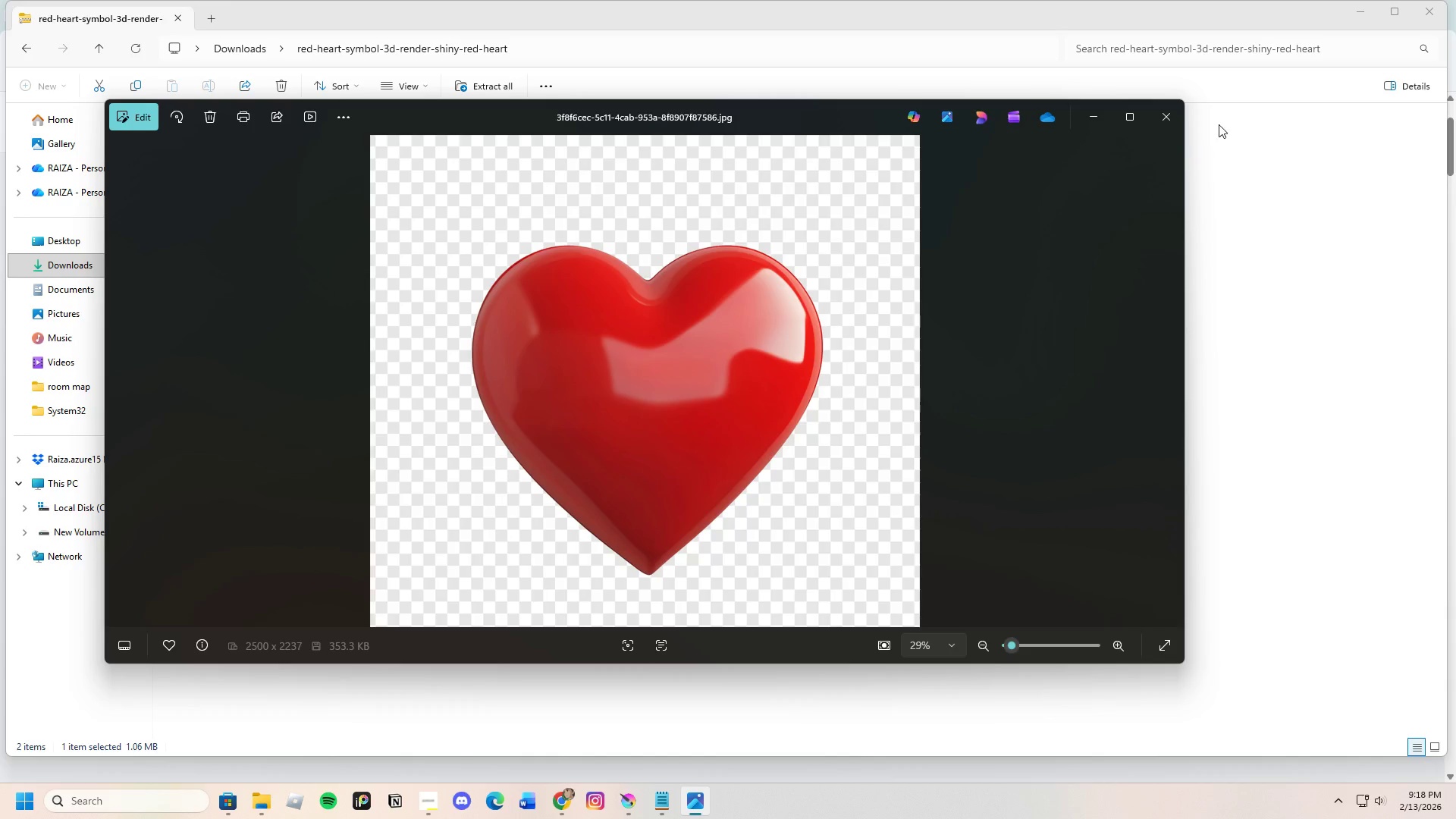 
left_click([1176, 119])
 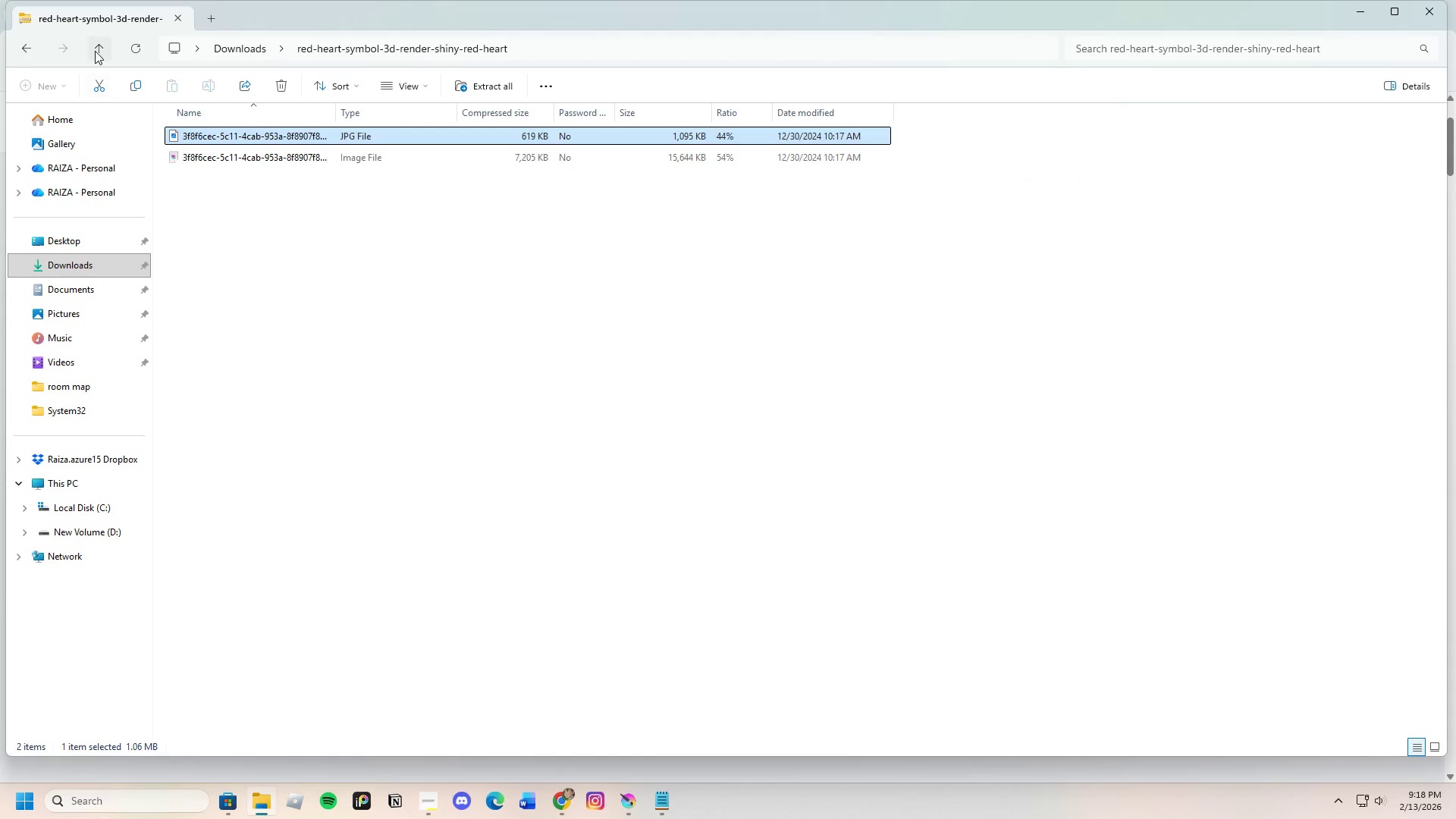 
left_click([25, 45])
 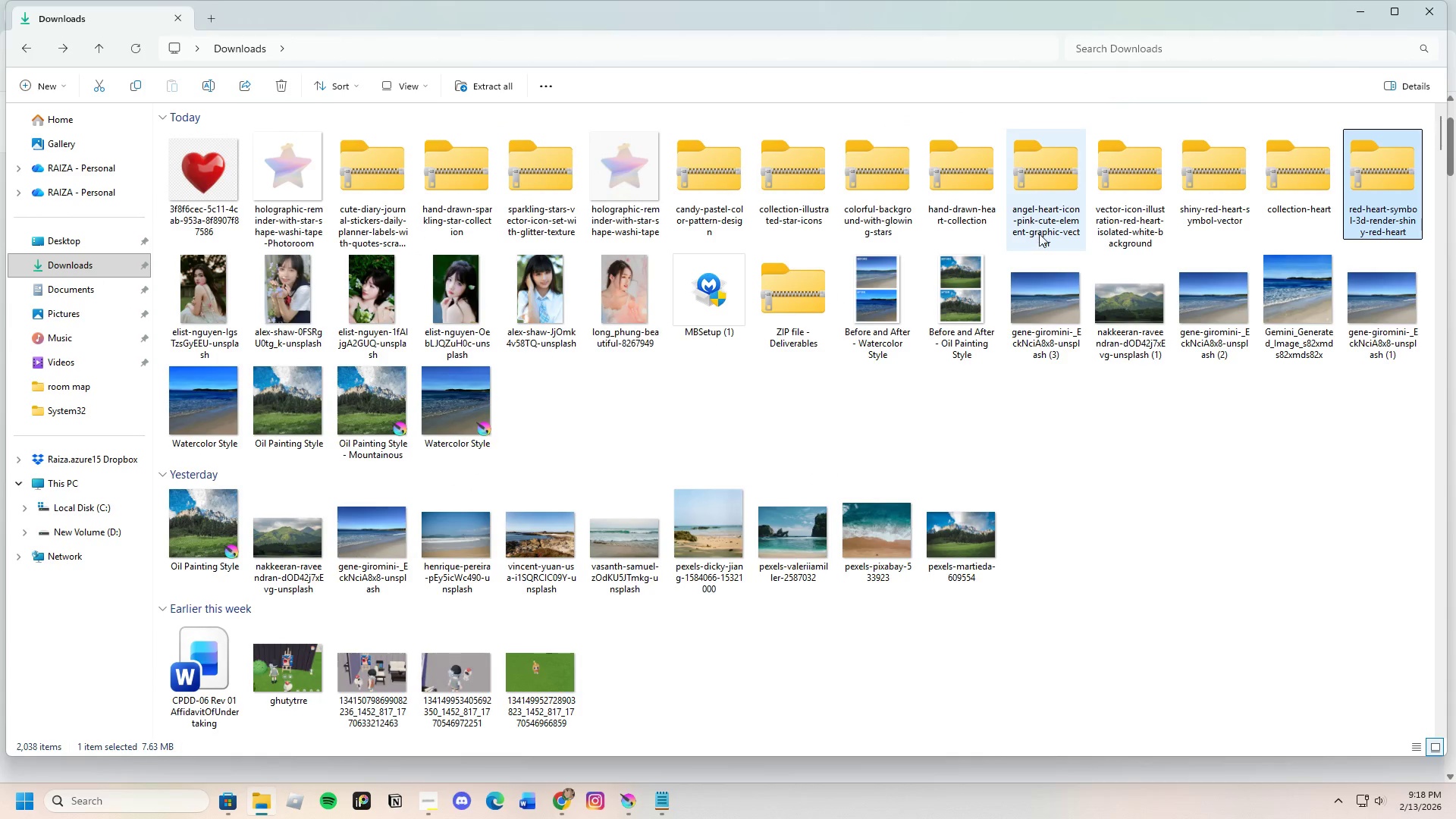 
left_click([1298, 175])
 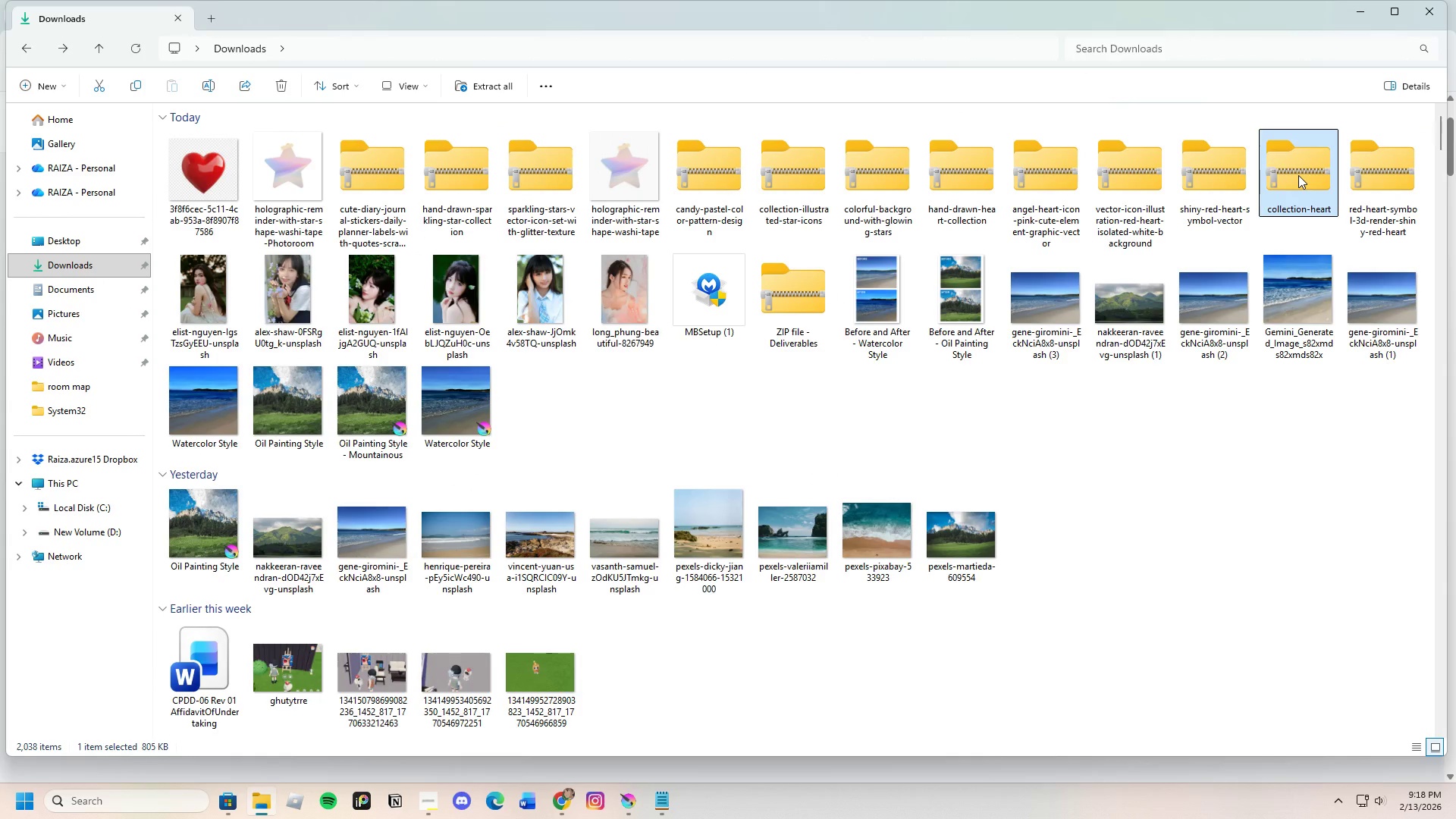 
key(Enter)
 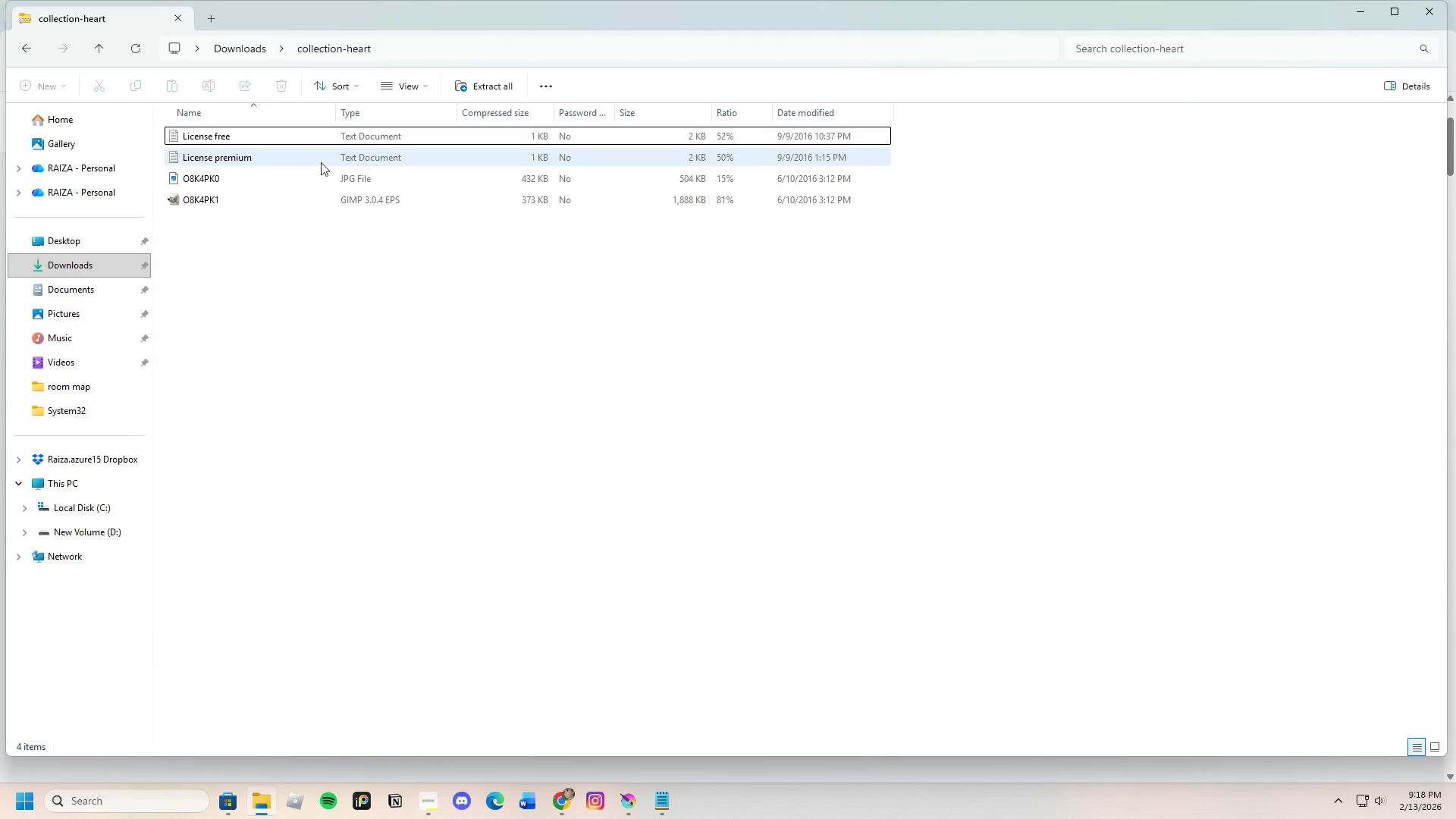 
left_click([262, 175])
 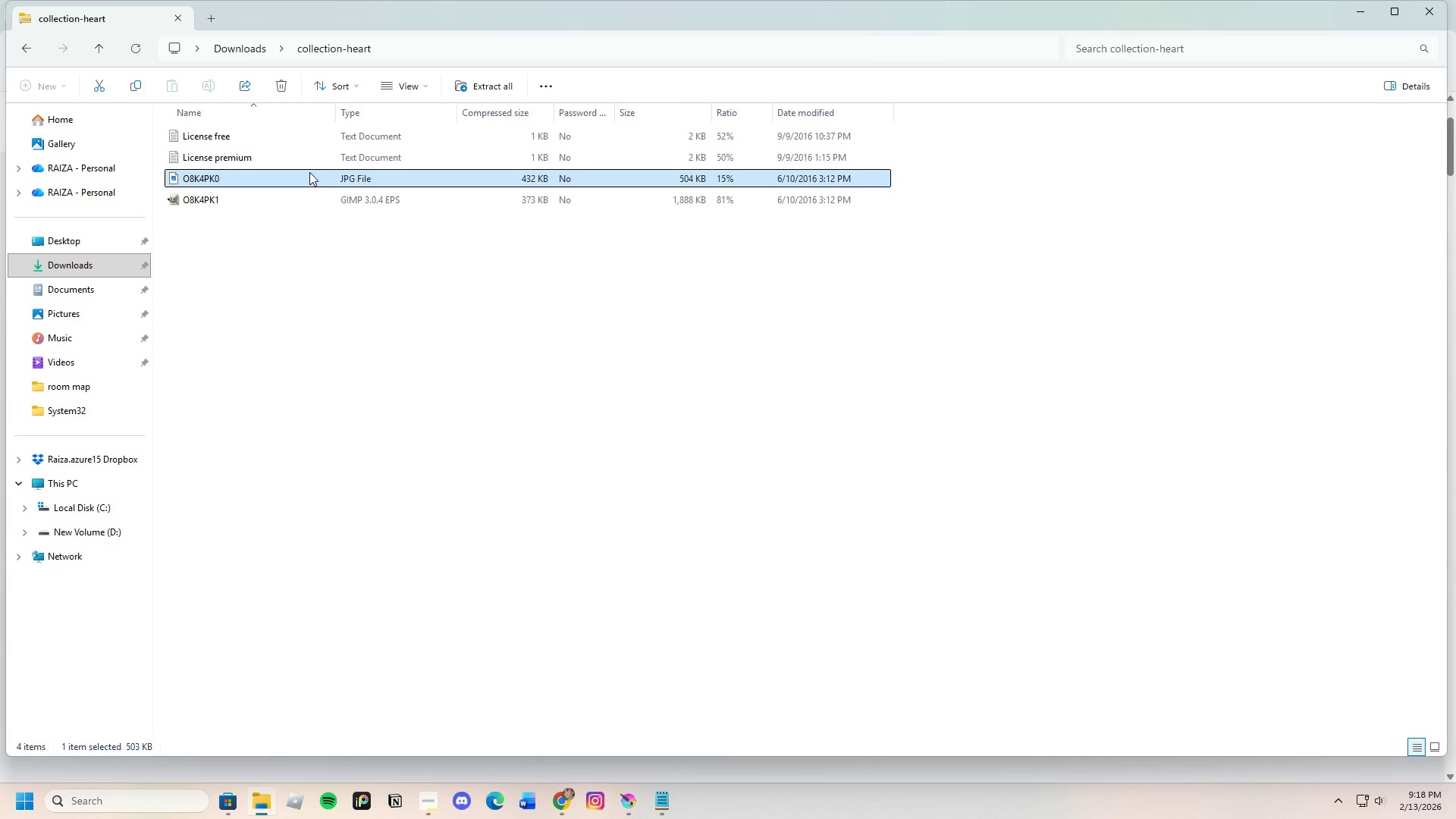 
key(Enter)
 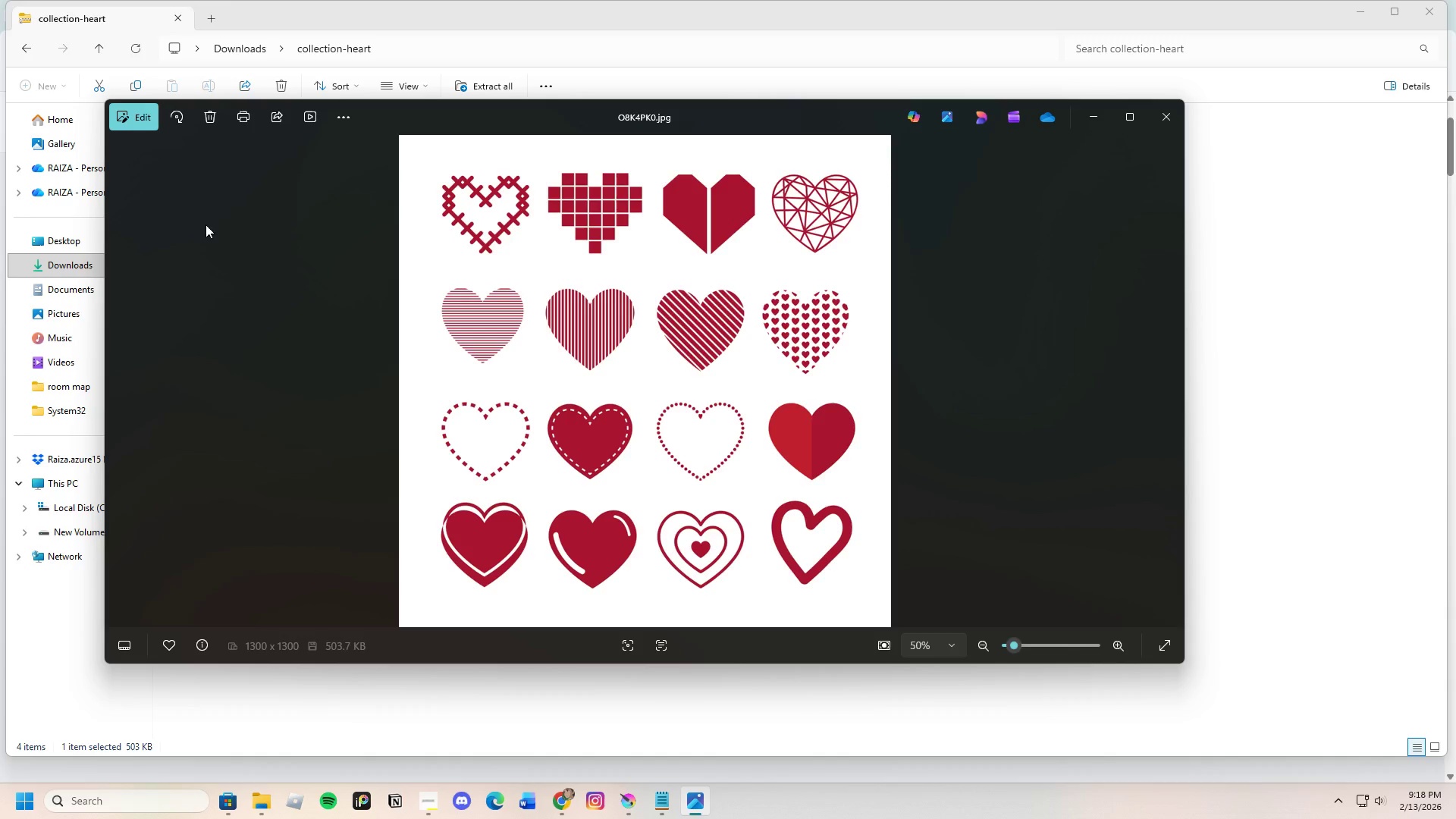 
left_click([135, 111])
 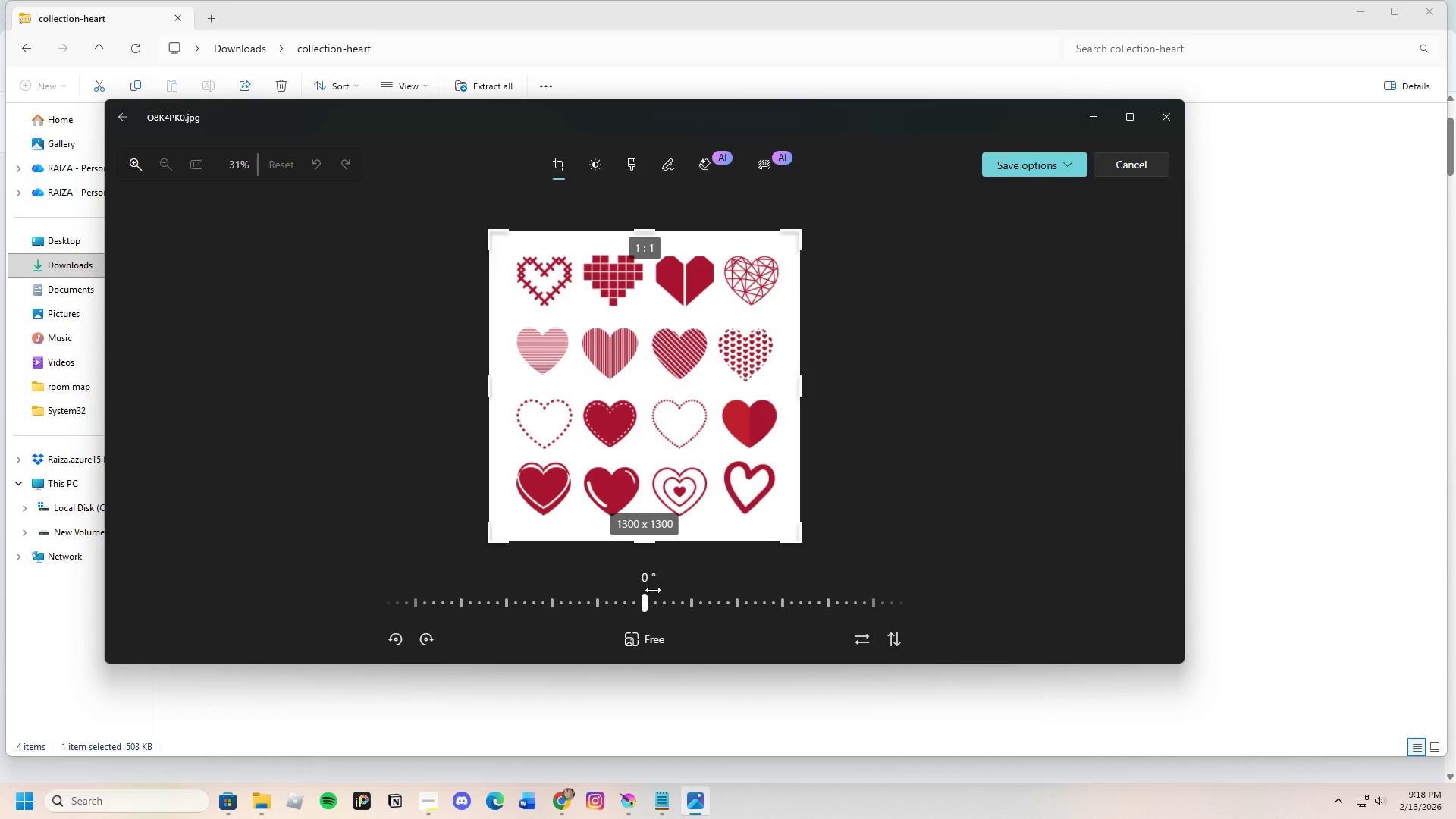 
left_click_drag(start_coordinate=[648, 534], to_coordinate=[659, 521])
 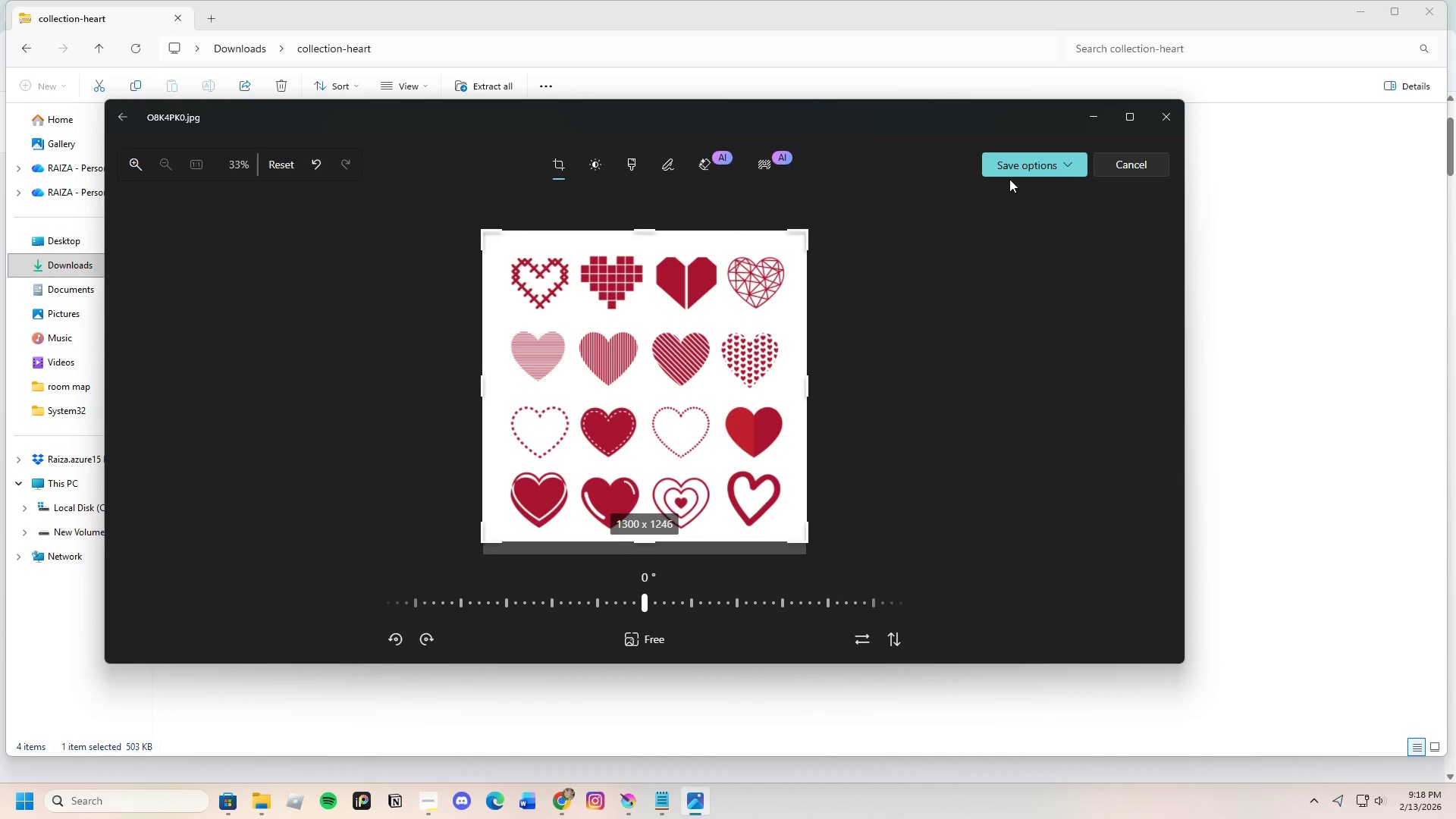 
left_click([1025, 162])
 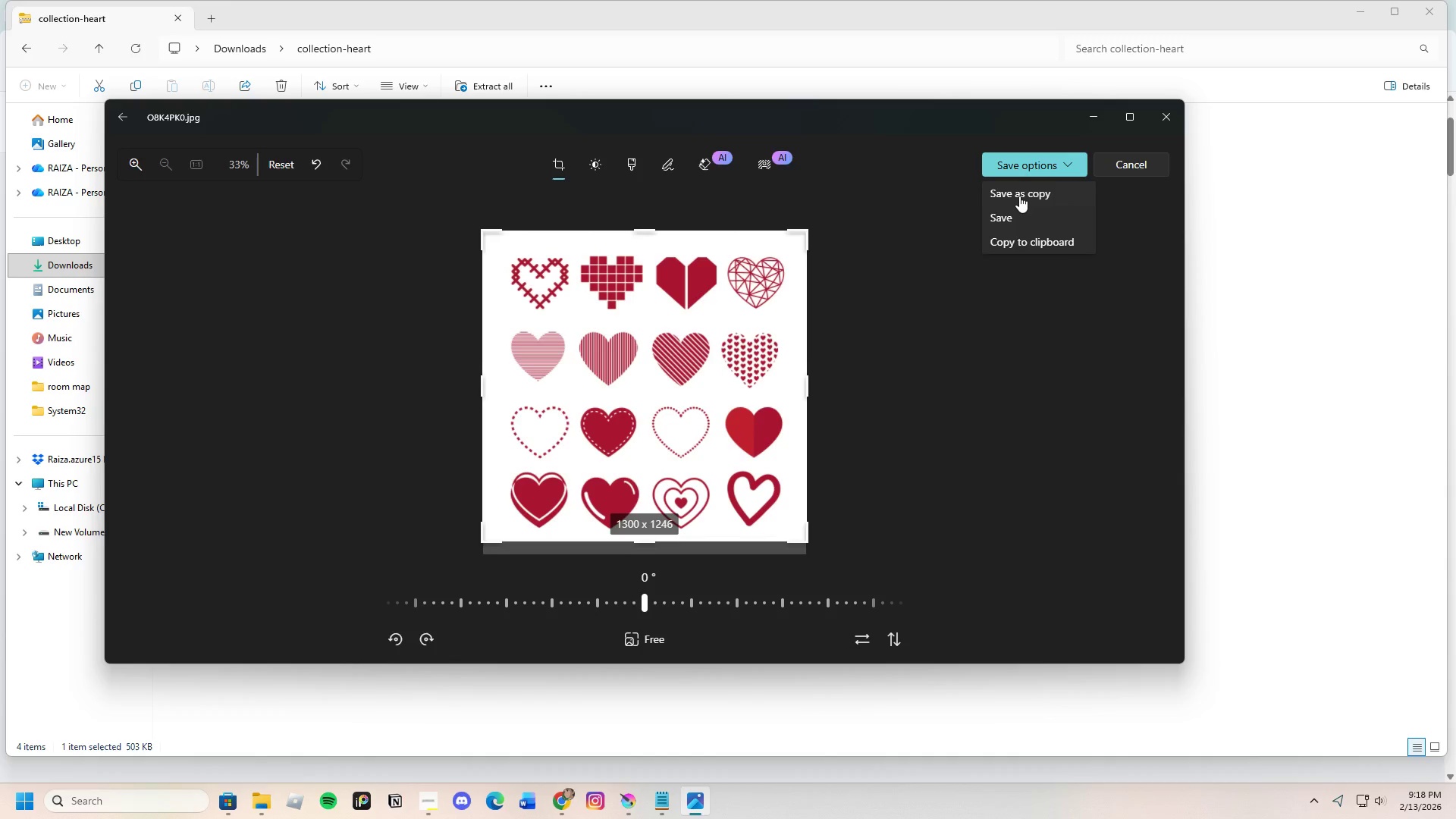 
left_click([1019, 196])
 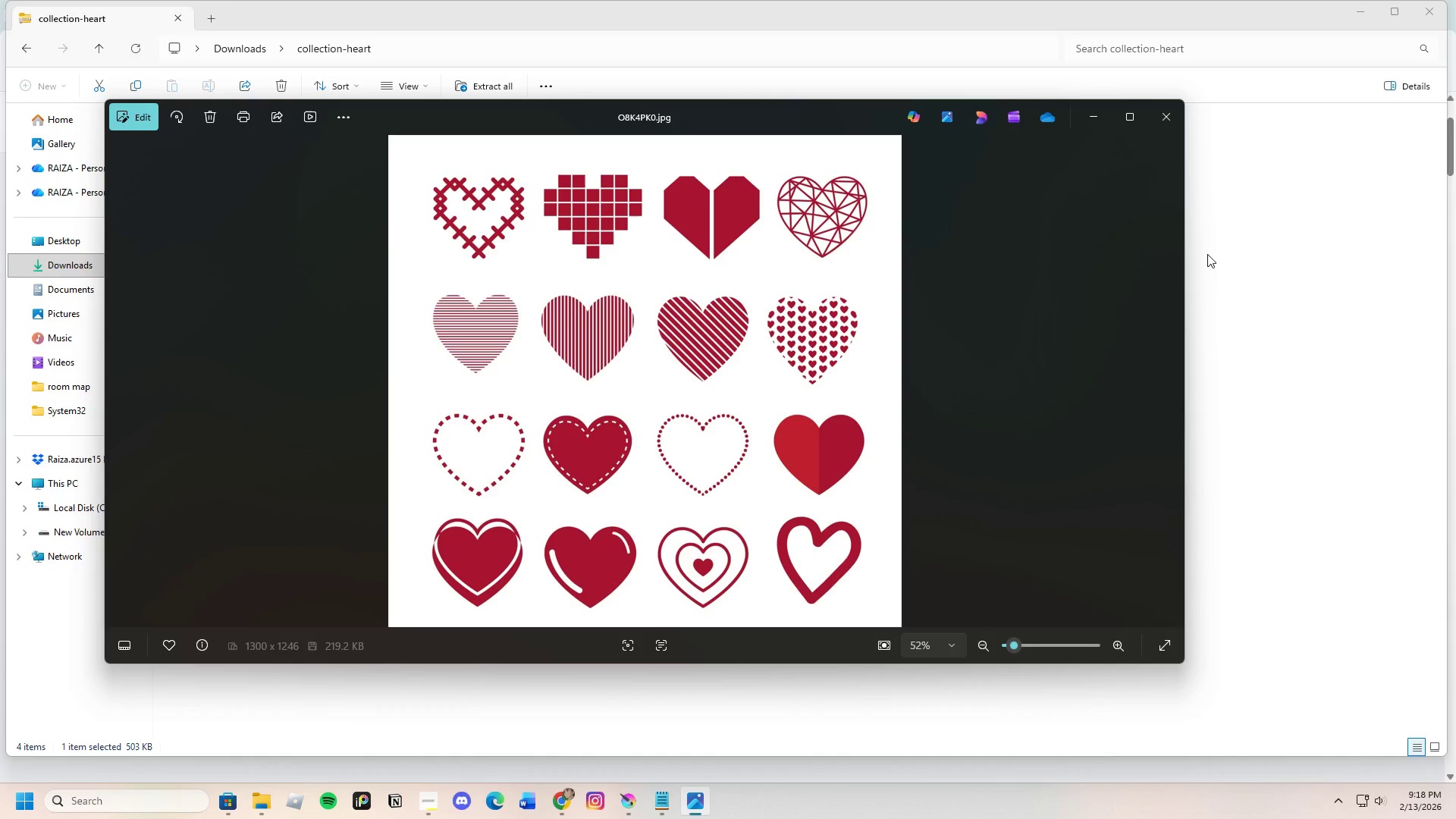 
wait(6.77)
 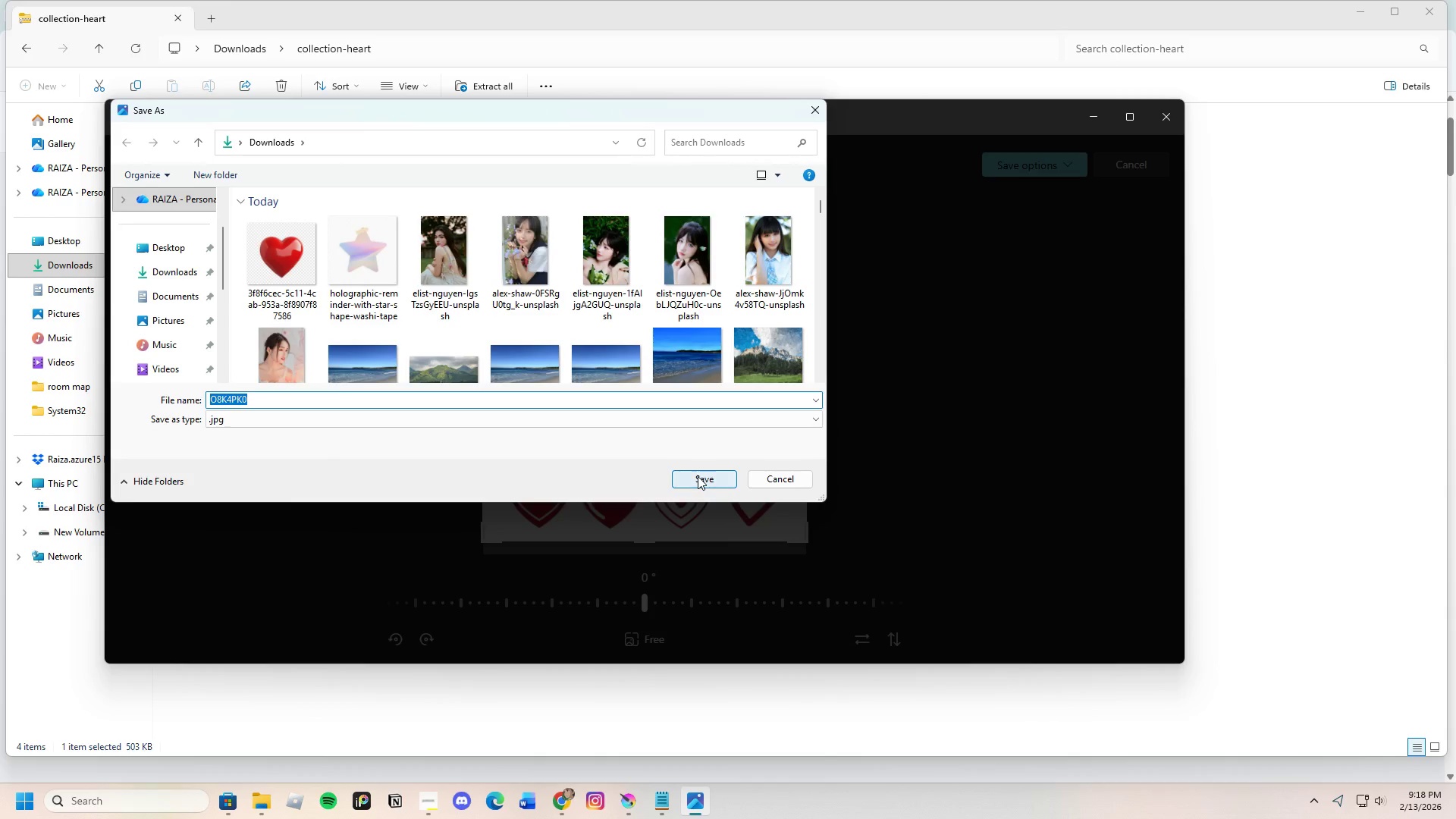 
left_click([1161, 115])
 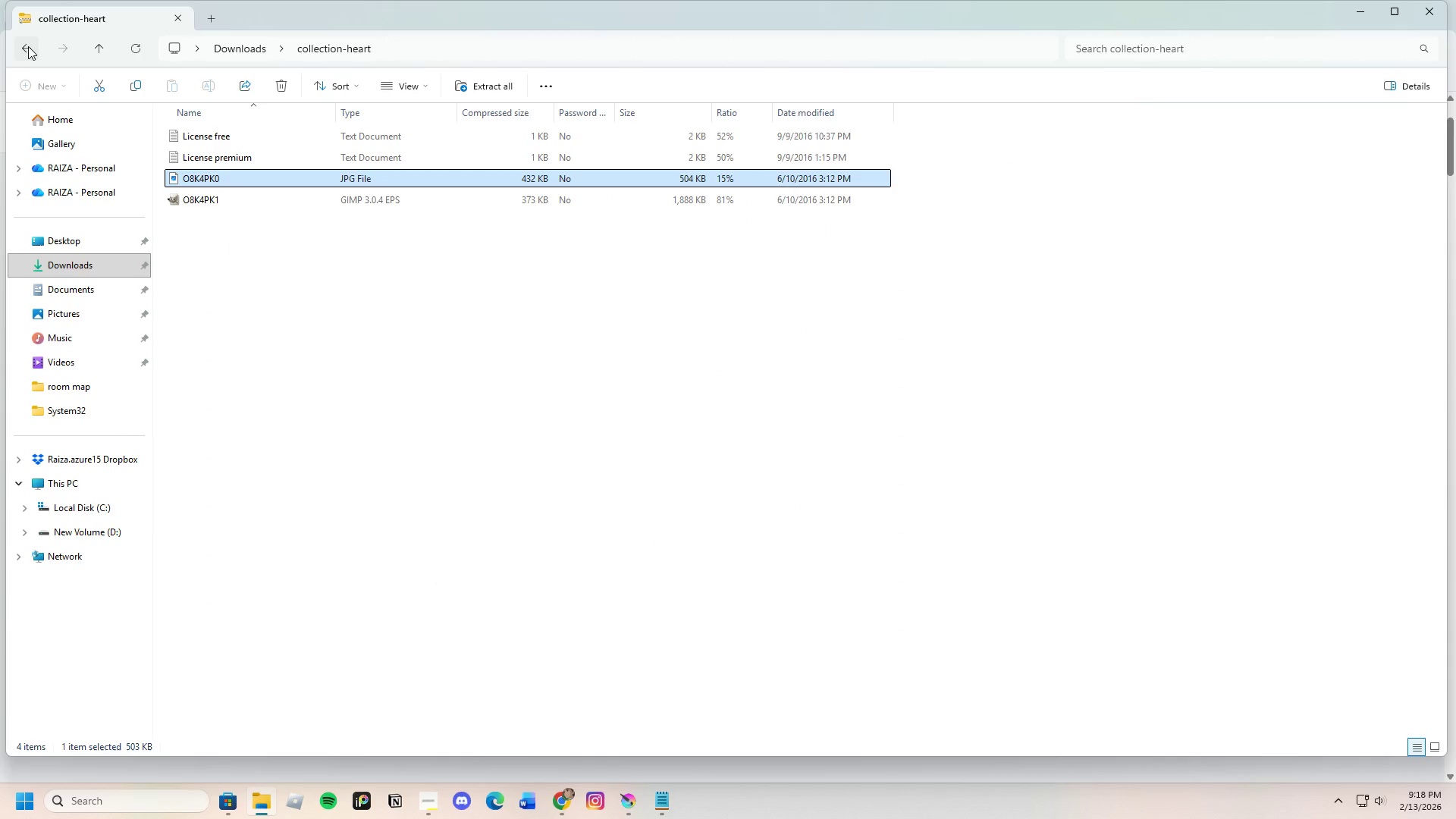 
left_click([28, 46])
 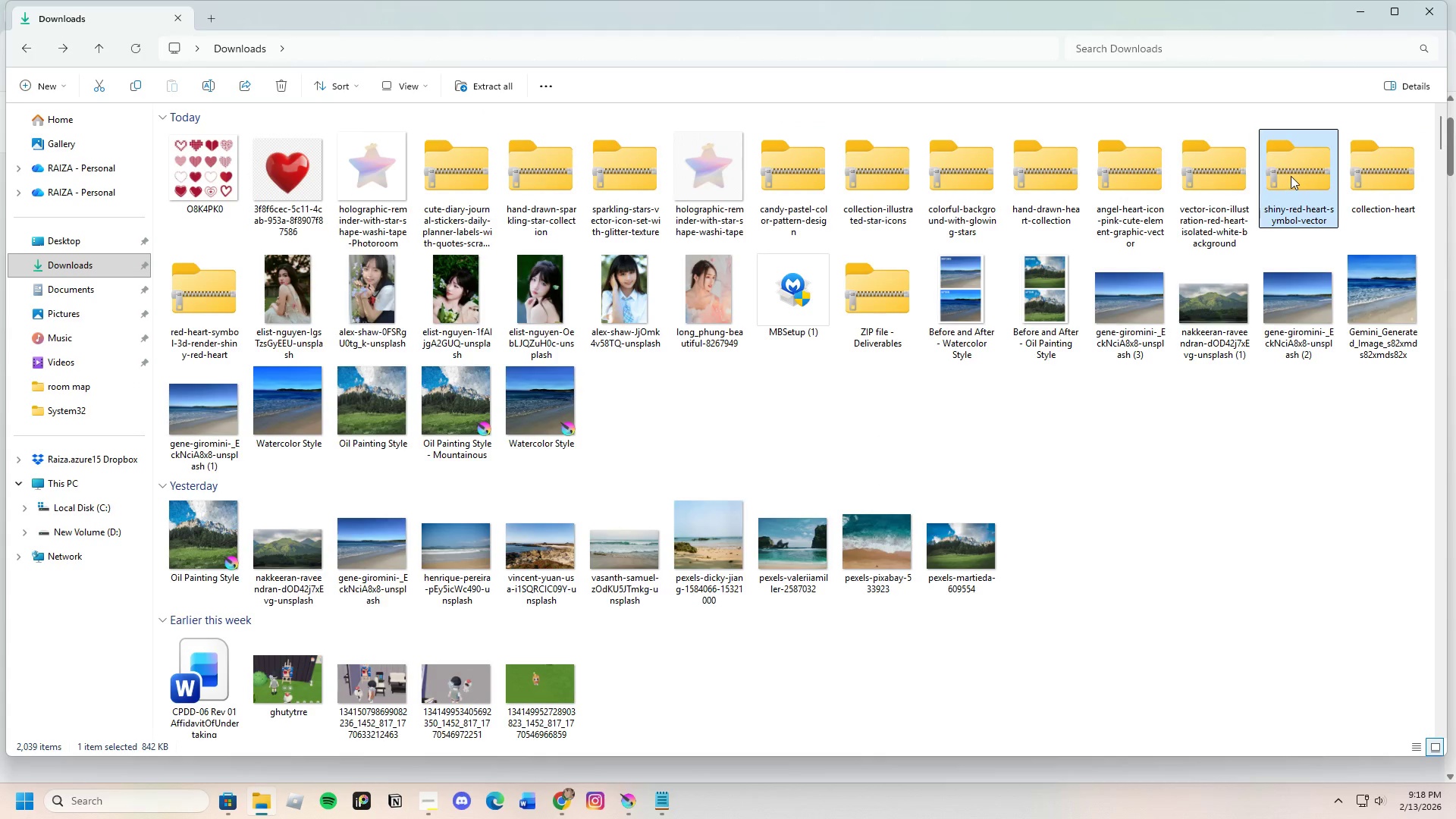 
key(Enter)
 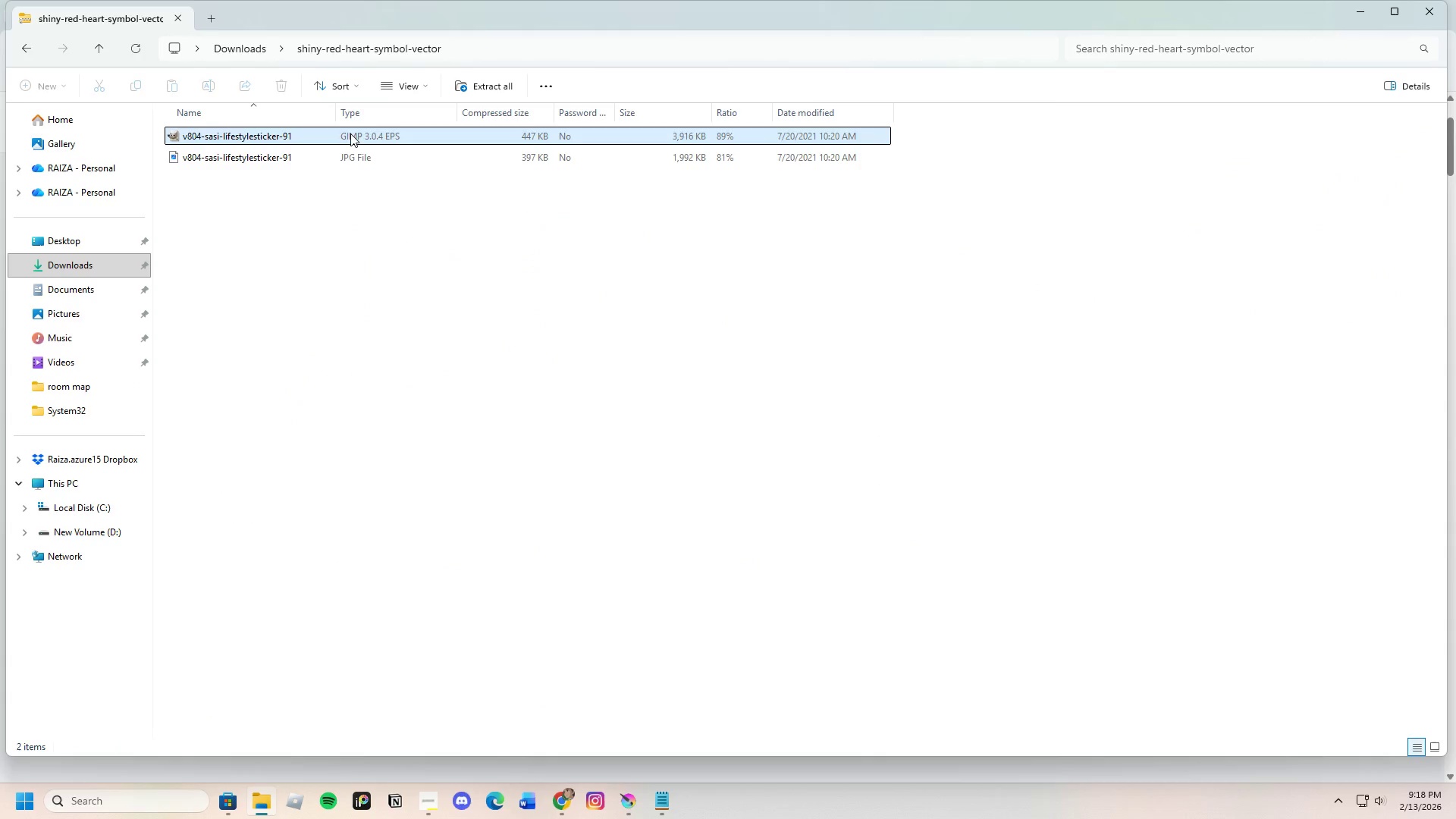 
left_click([346, 149])
 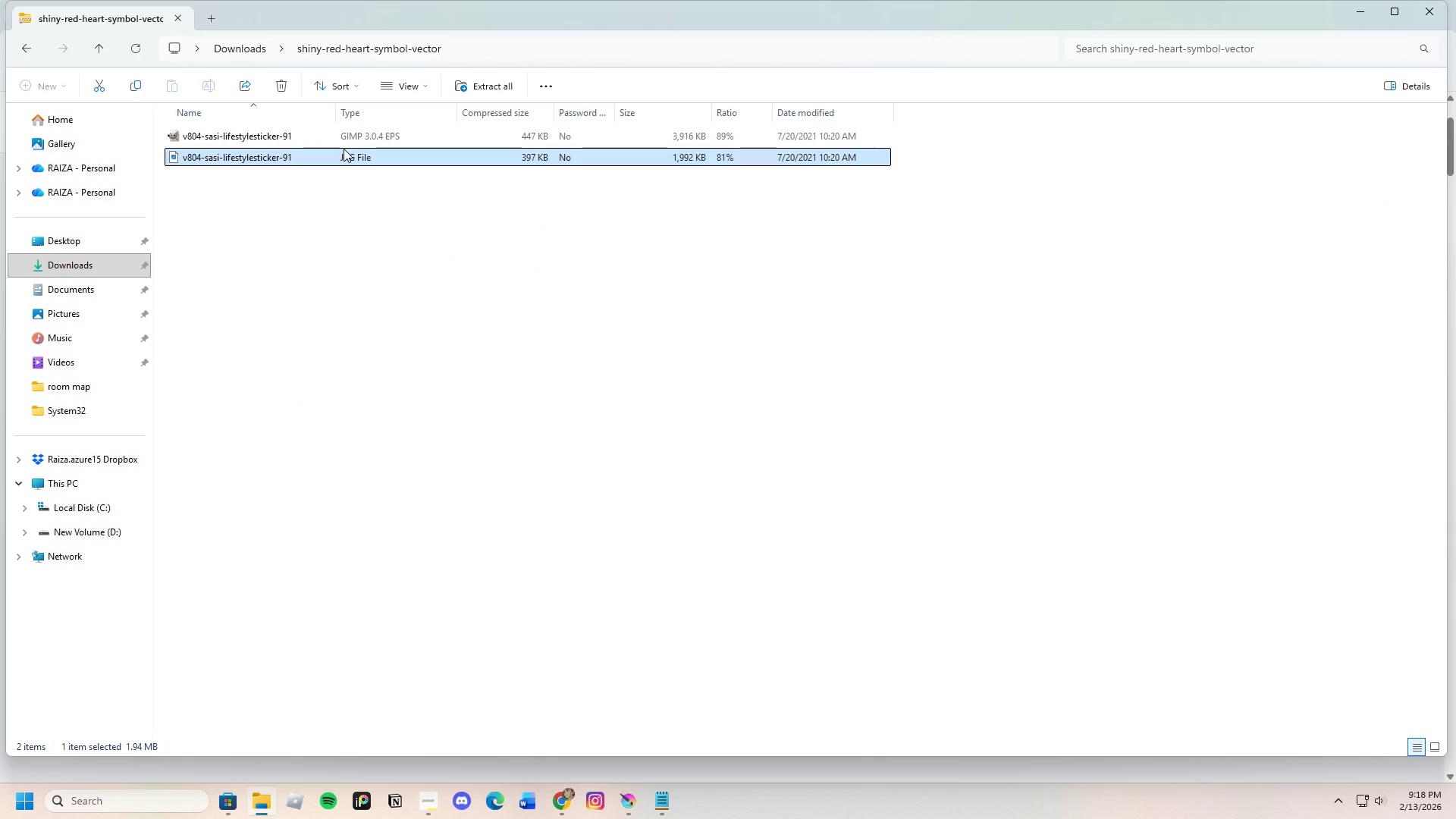 
key(Enter)
 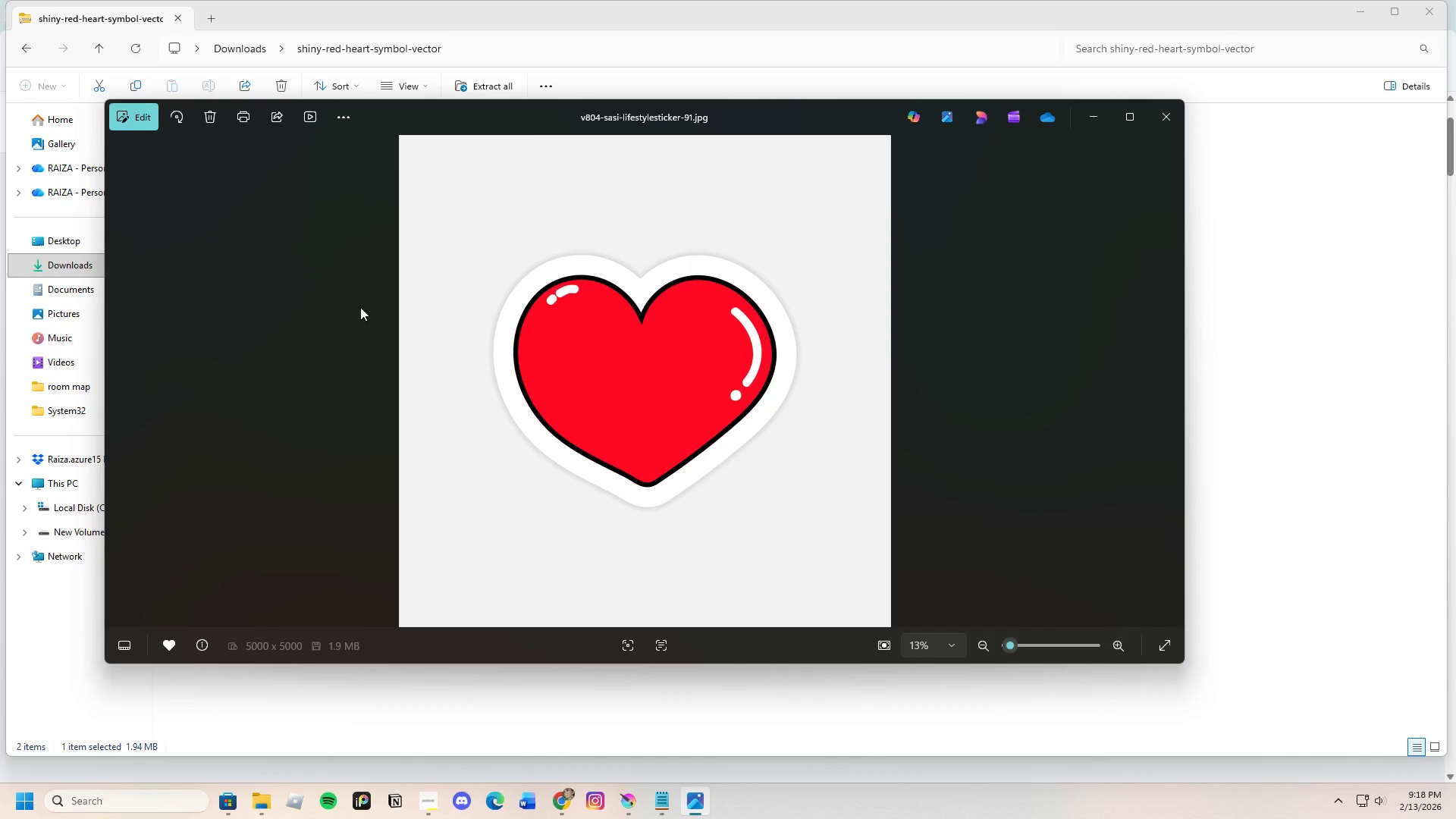 
left_click([134, 99])
 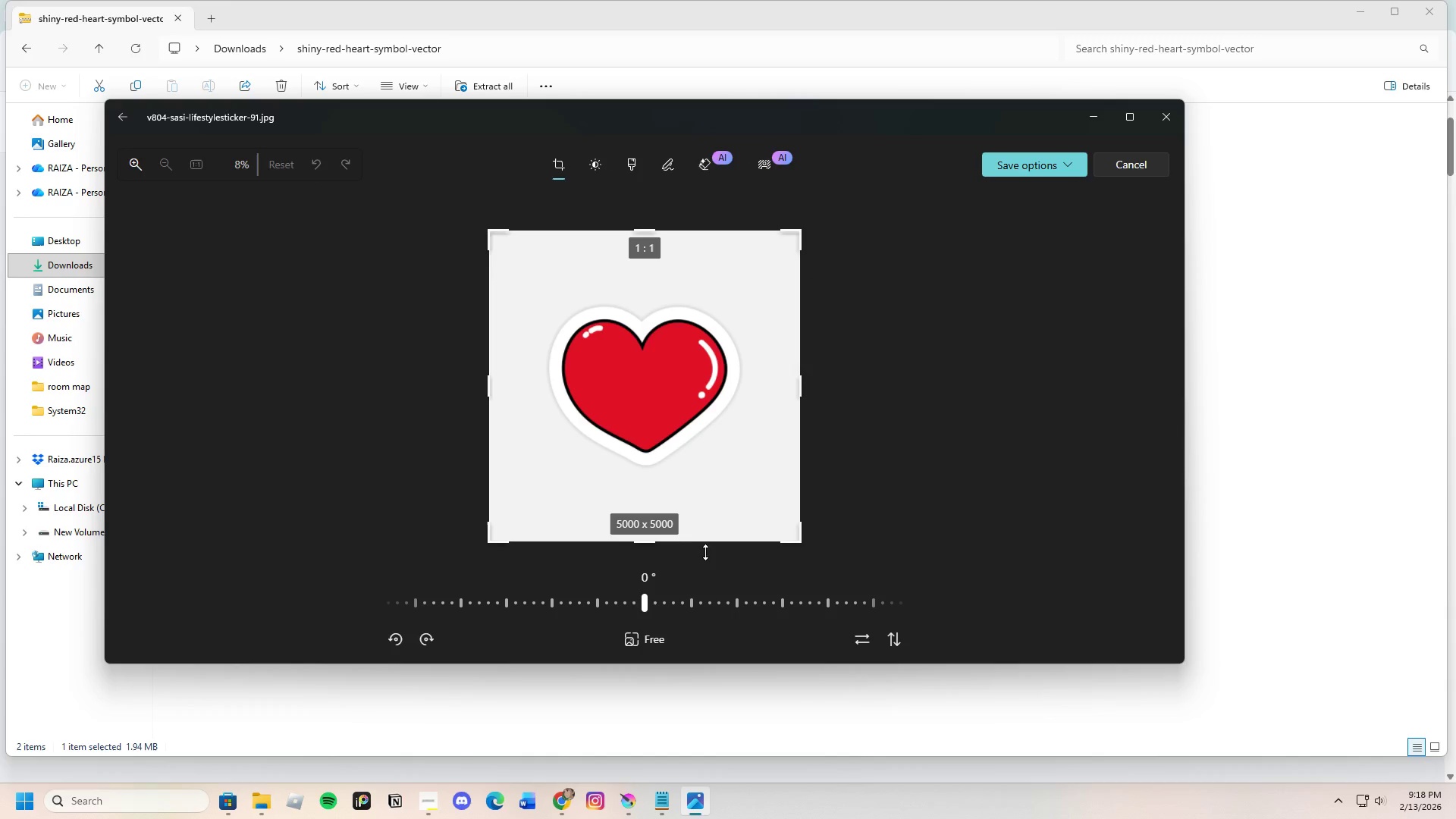 
left_click_drag(start_coordinate=[648, 536], to_coordinate=[671, 510])
 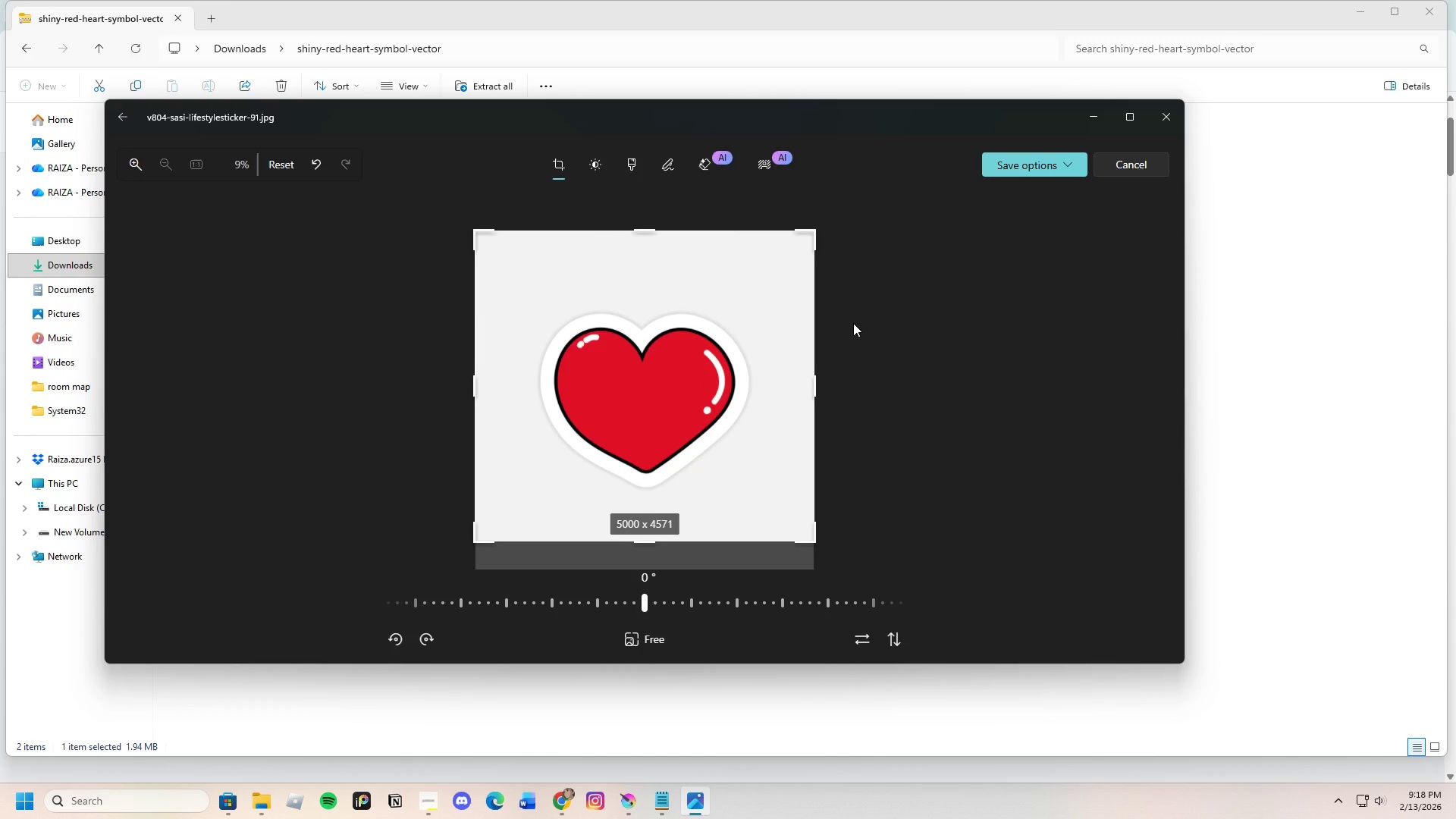 
key(Enter)
 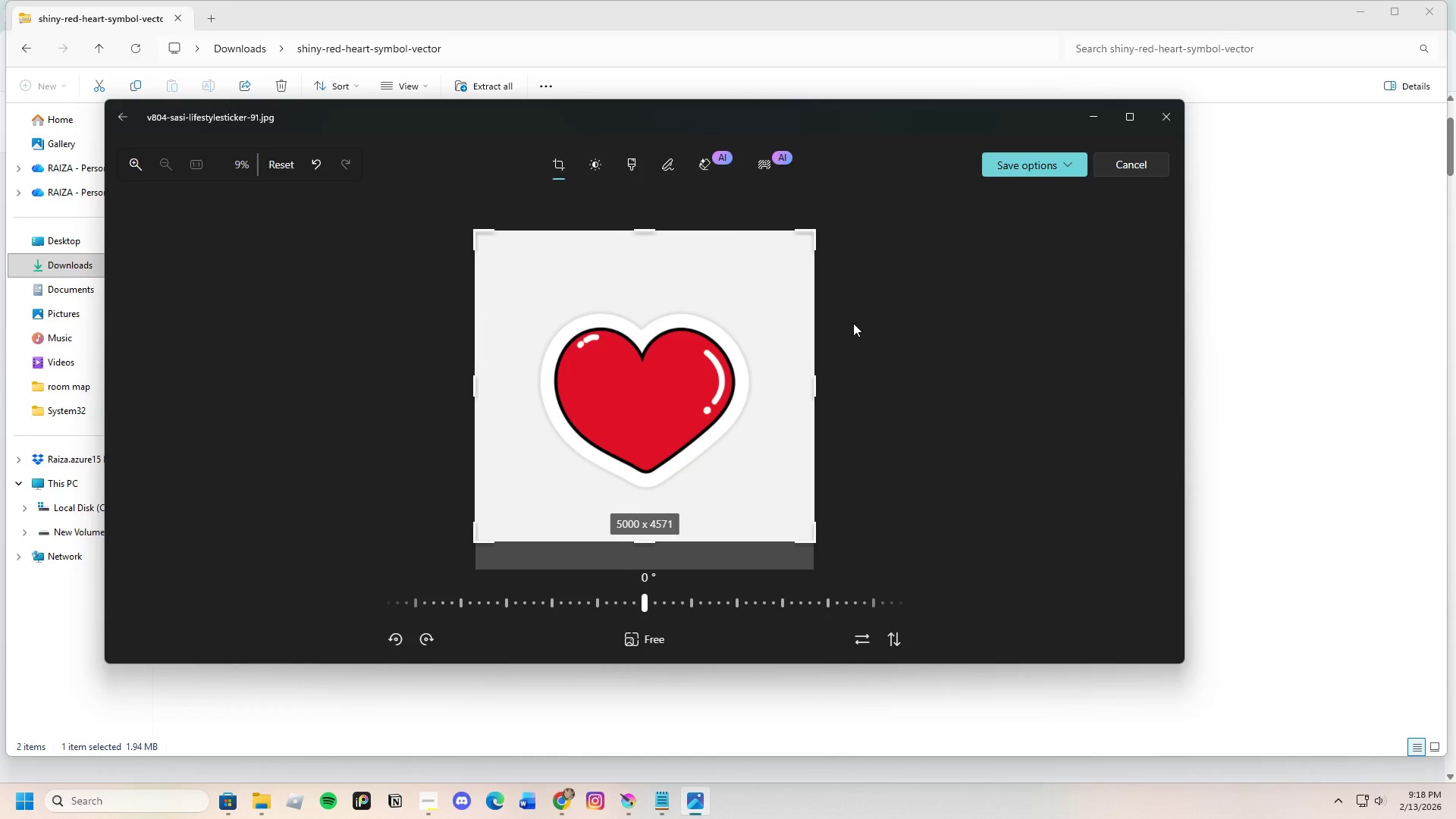 
key(Backslash)
 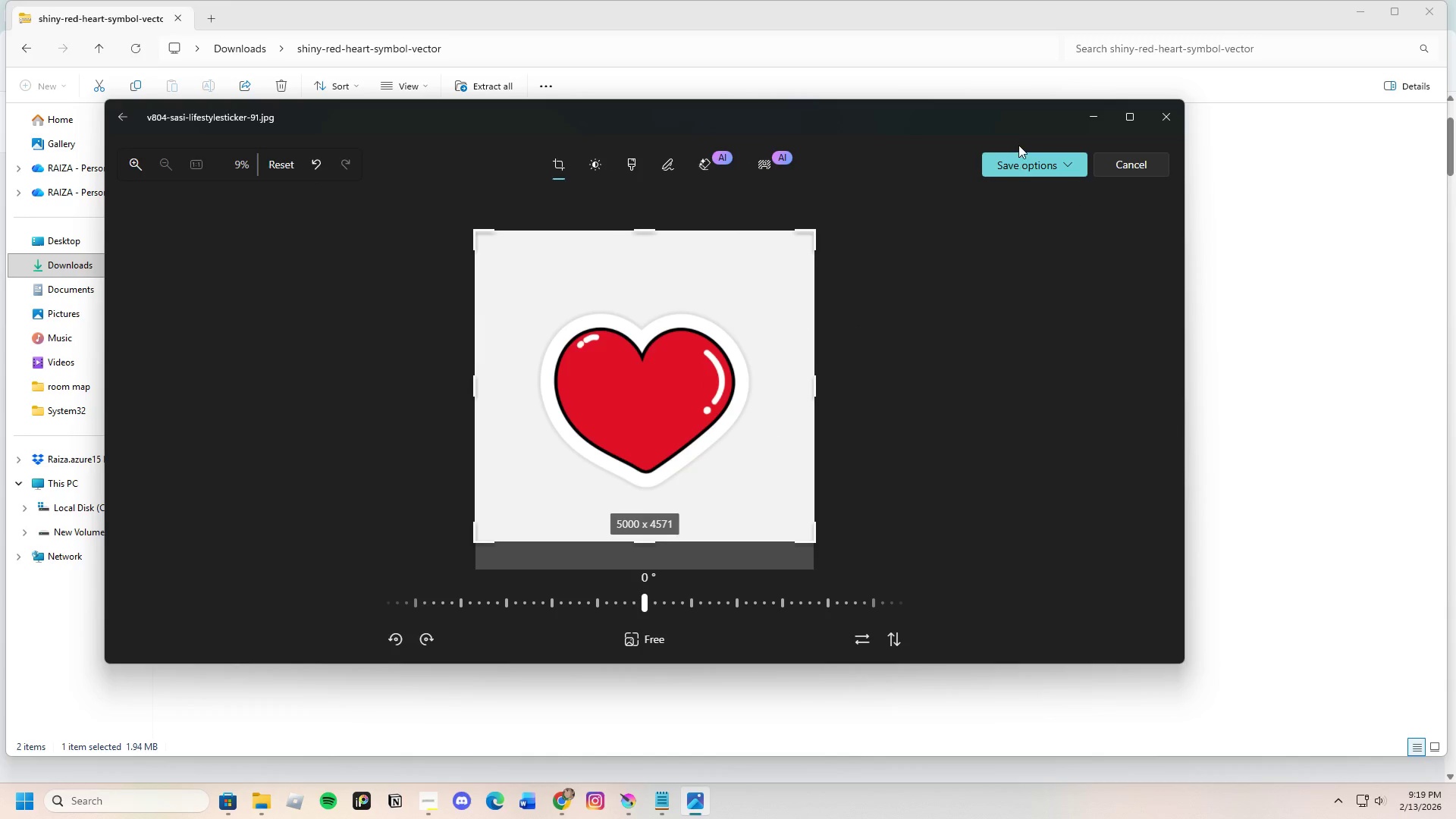 
double_click([1019, 158])
 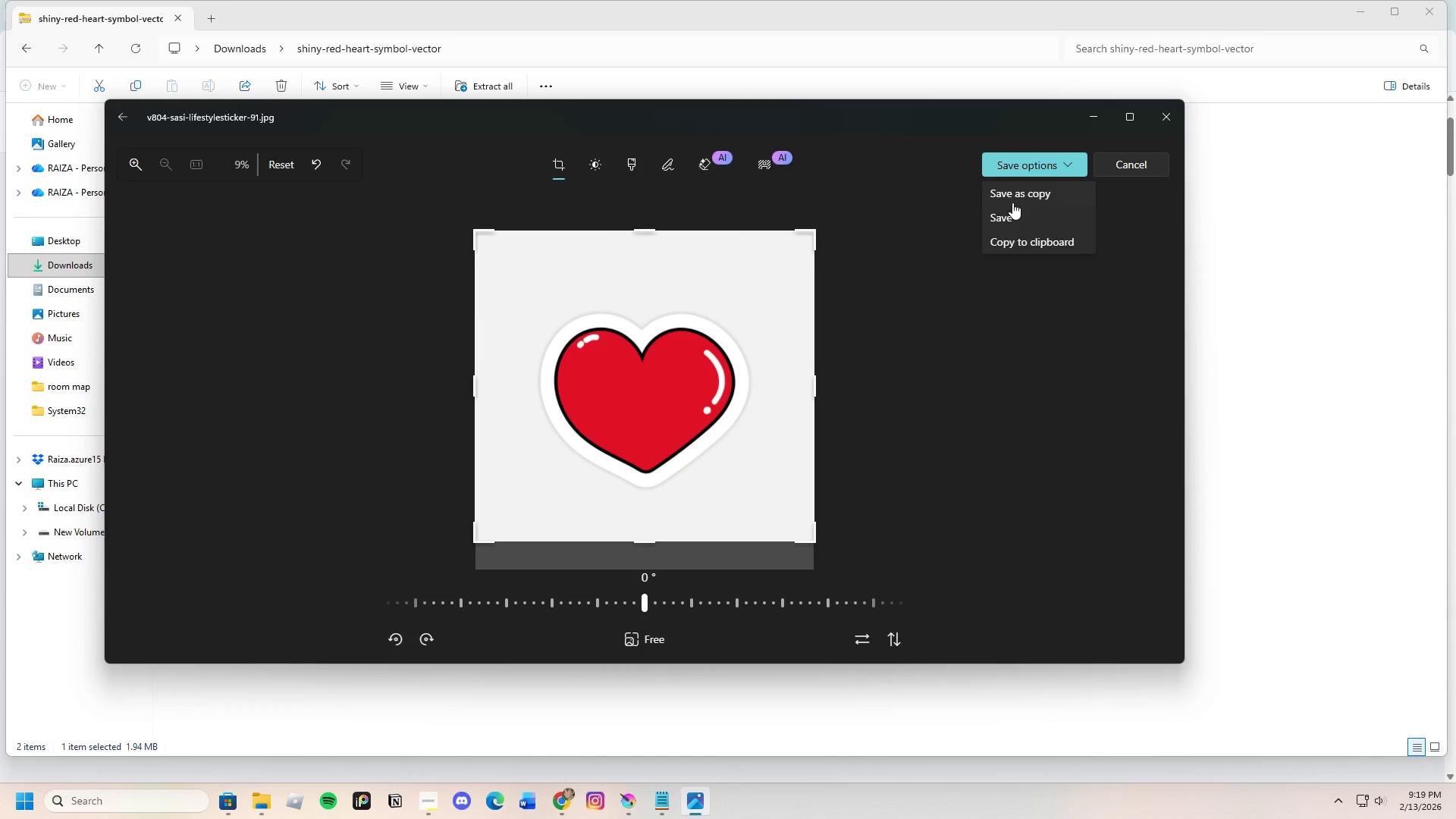 
left_click([1012, 201])
 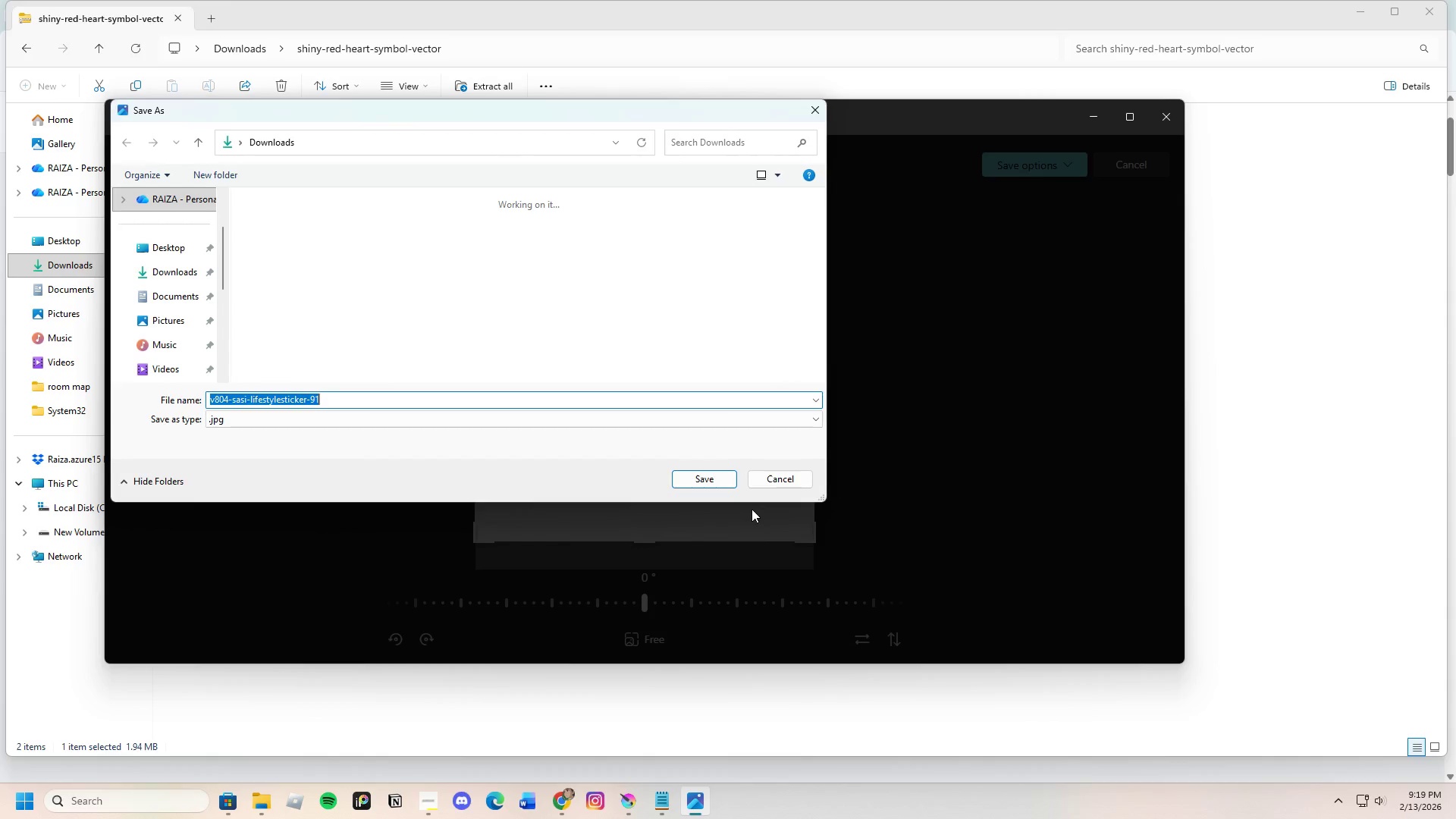 
left_click([717, 480])
 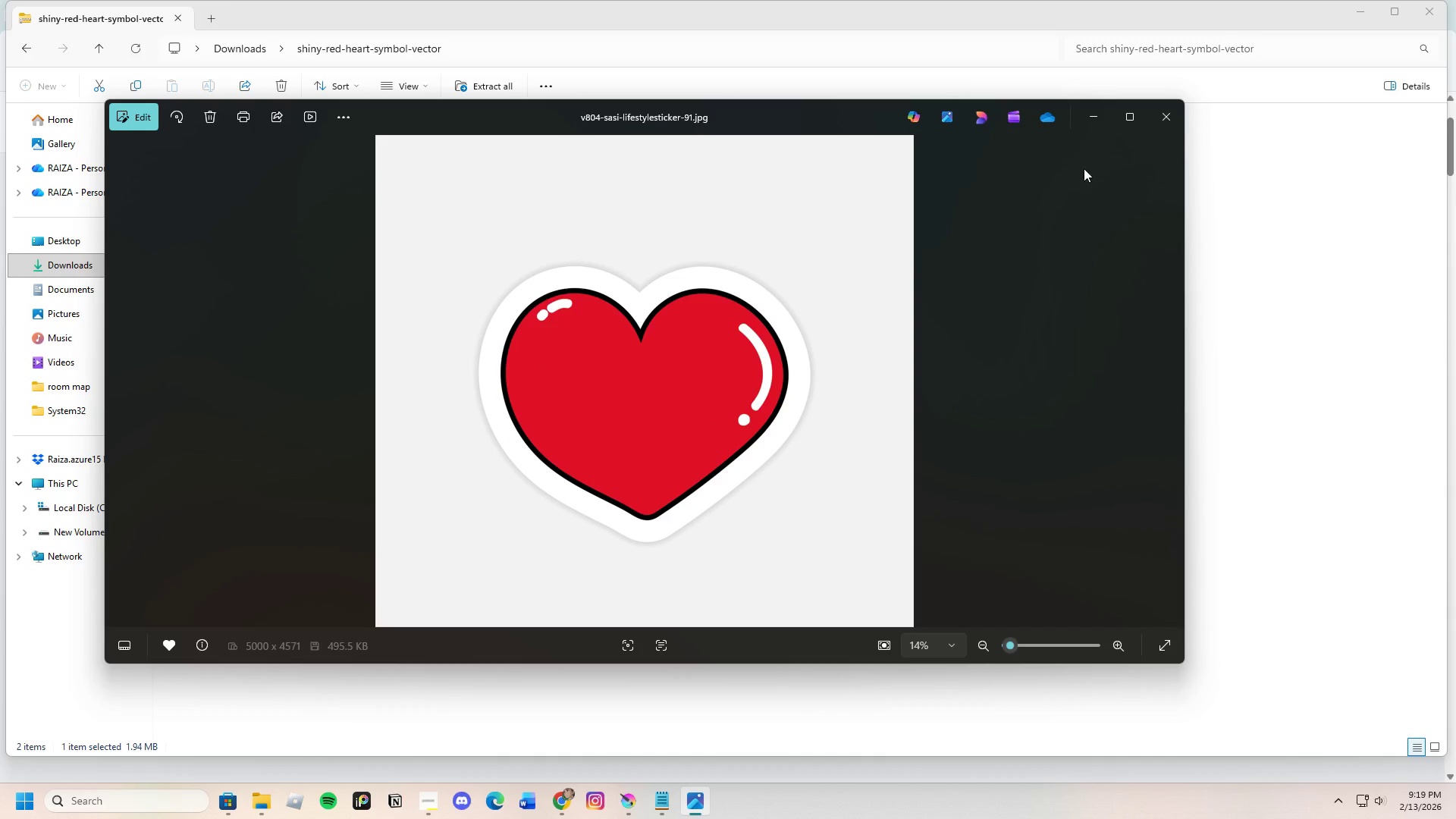 
left_click([1169, 127])
 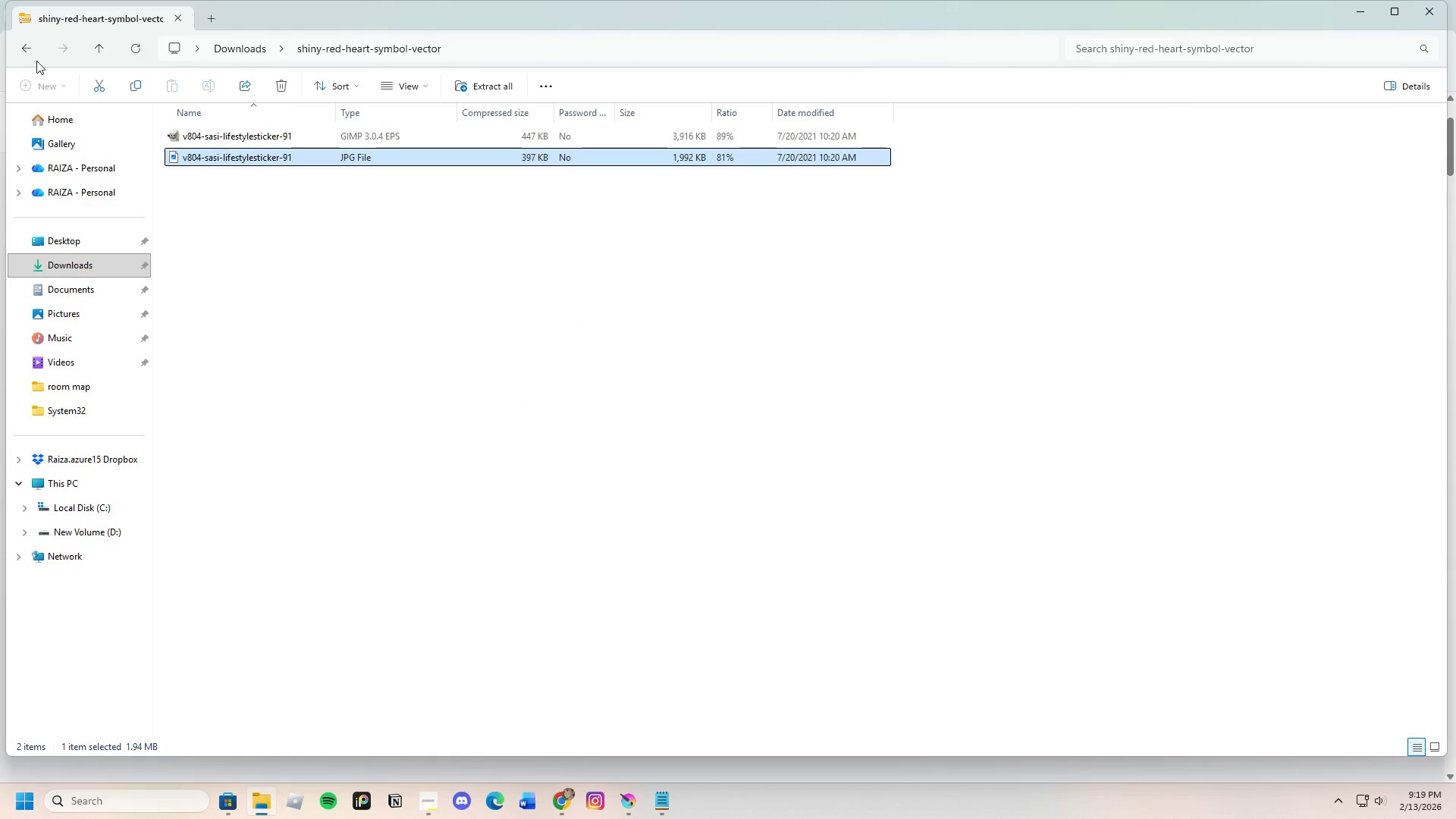 
left_click([25, 50])
 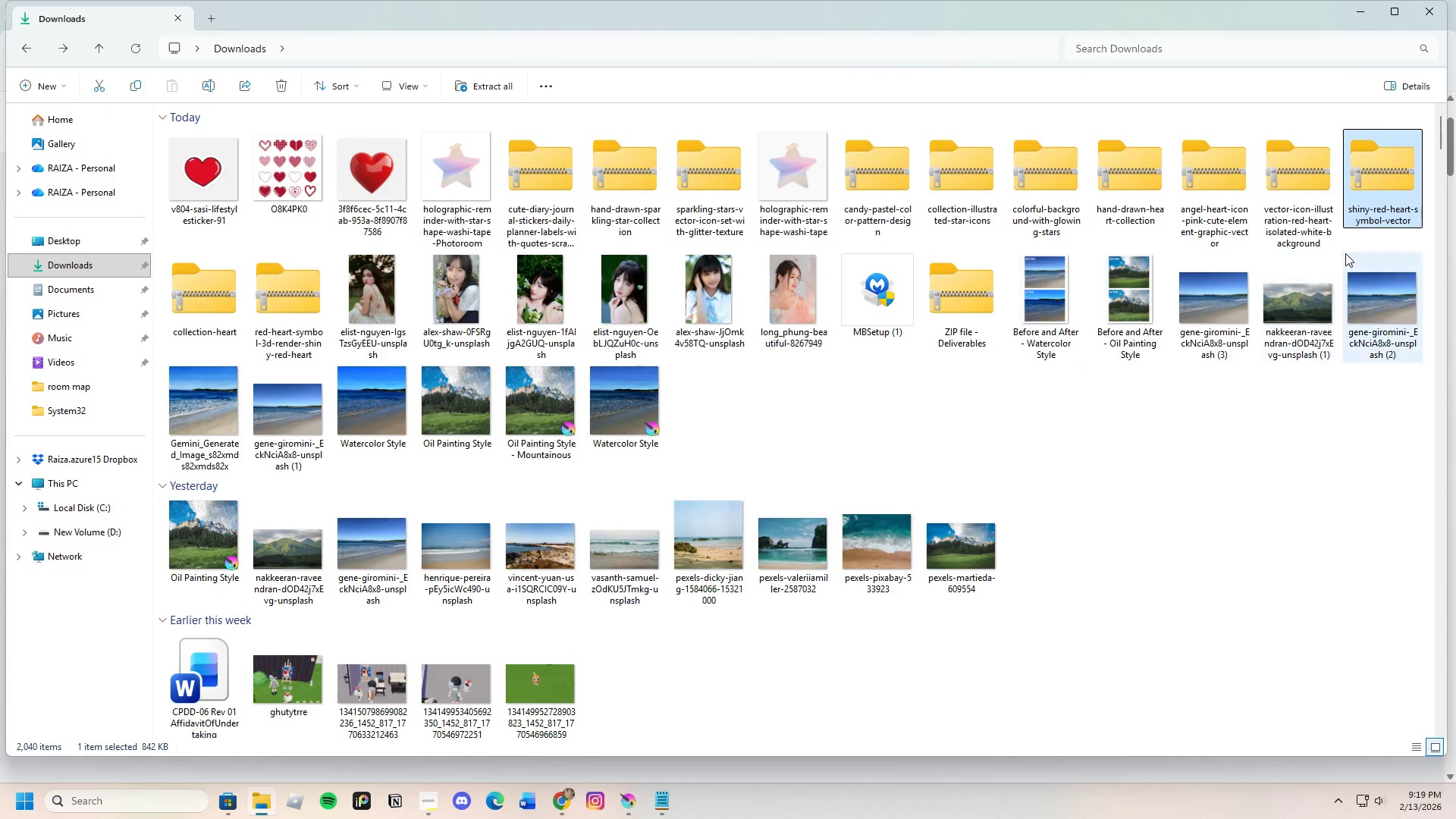 
left_click([1288, 202])
 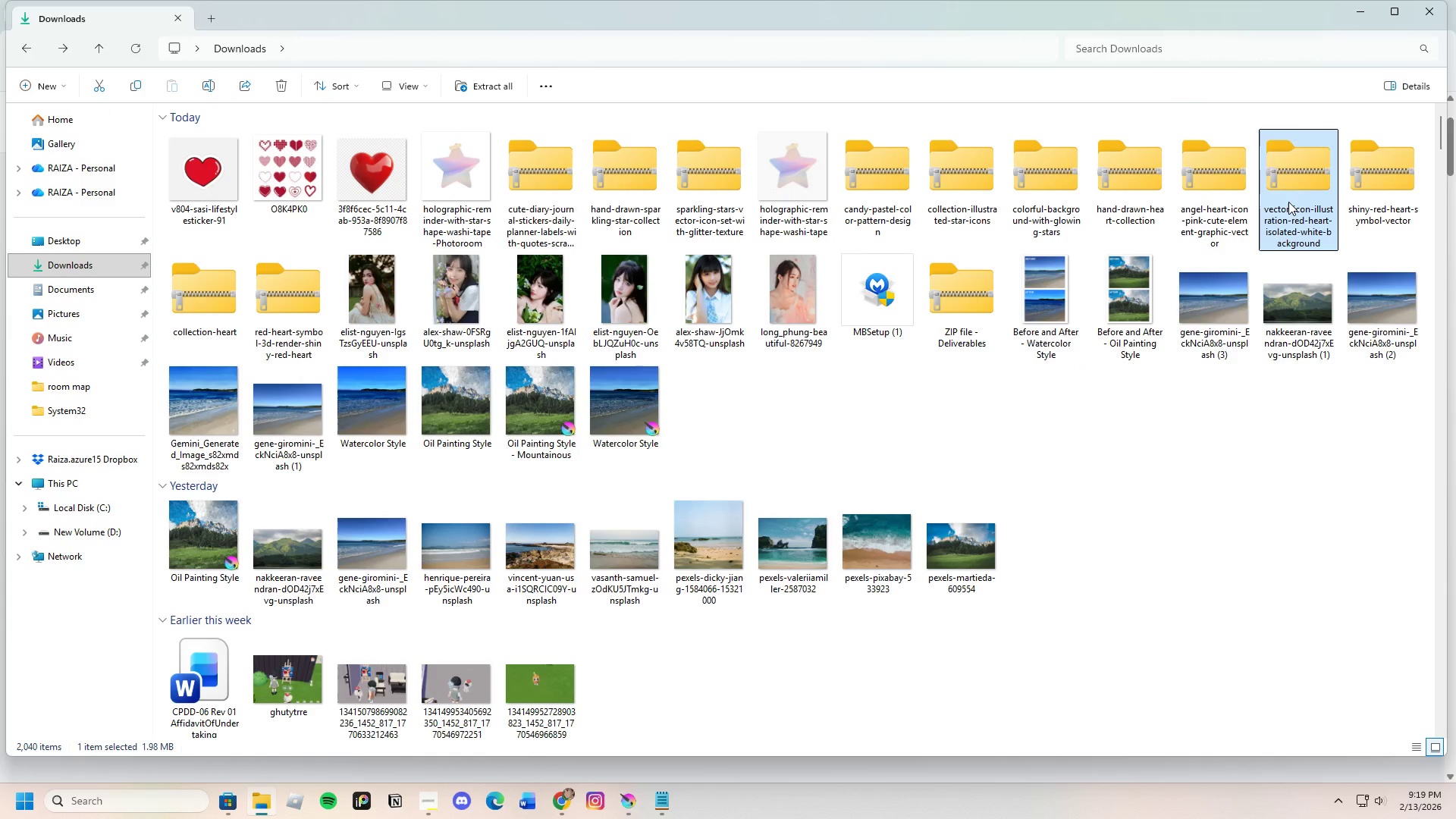 
key(Enter)
 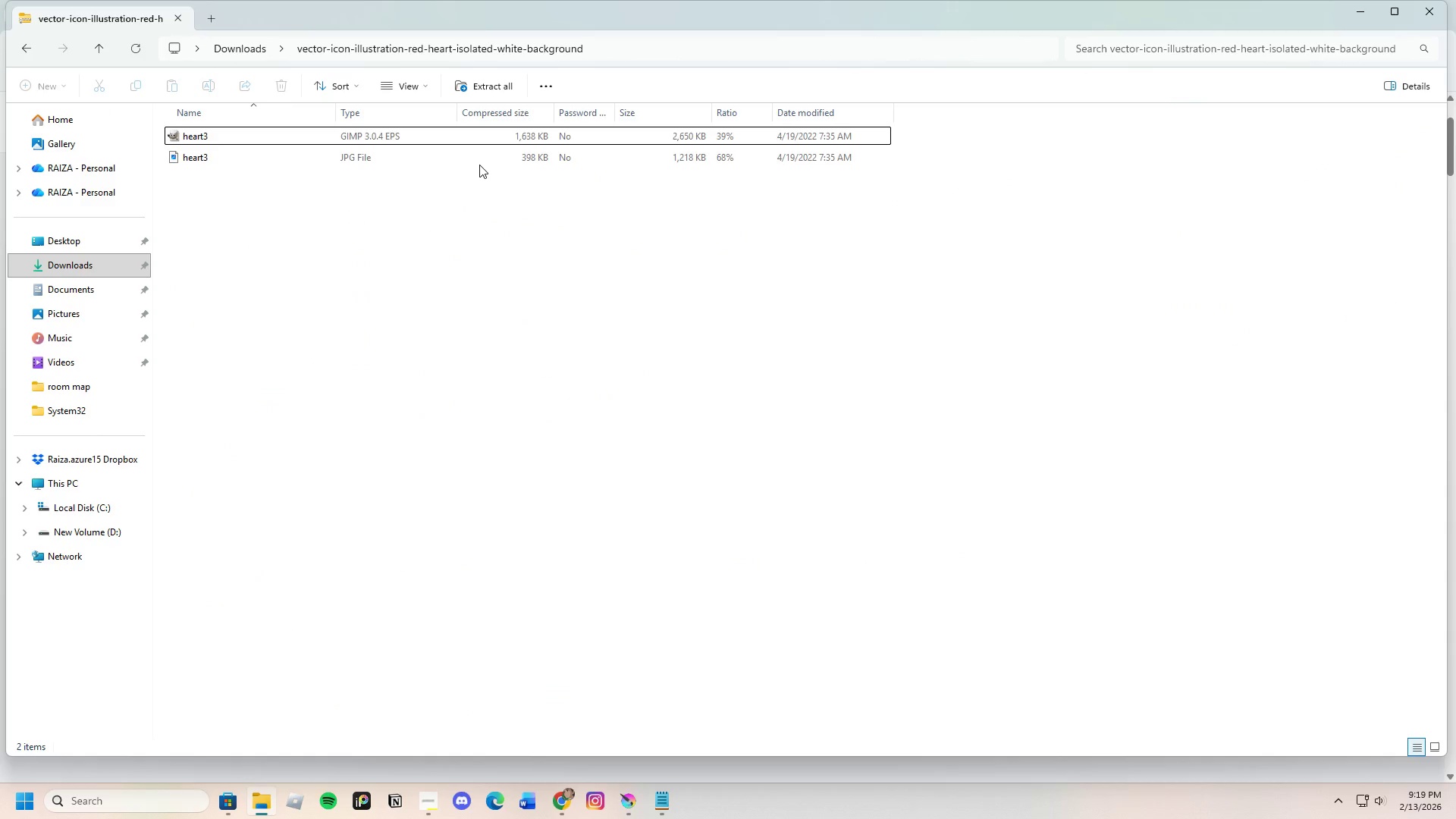 
left_click([483, 164])
 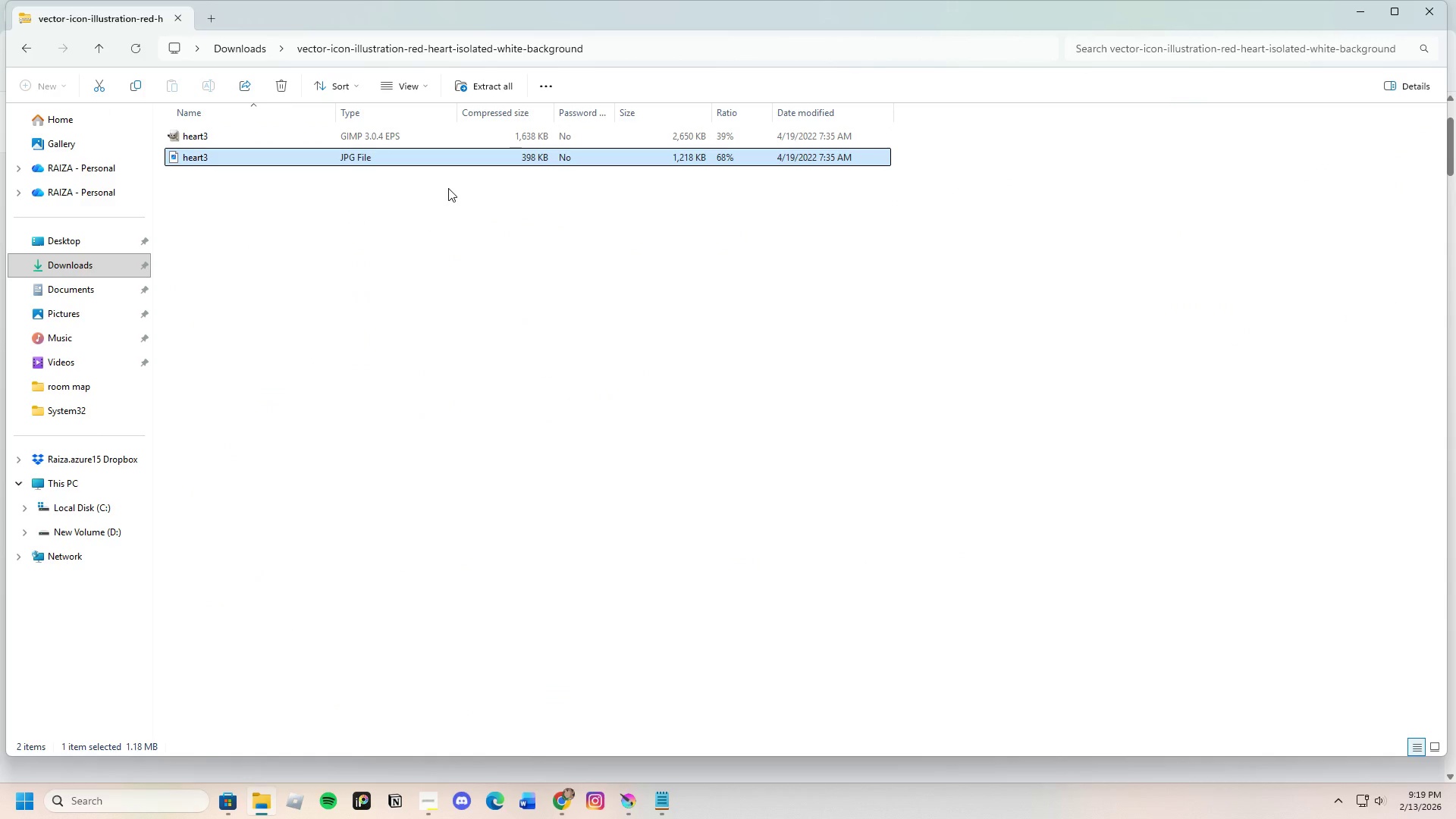 
key(Enter)
 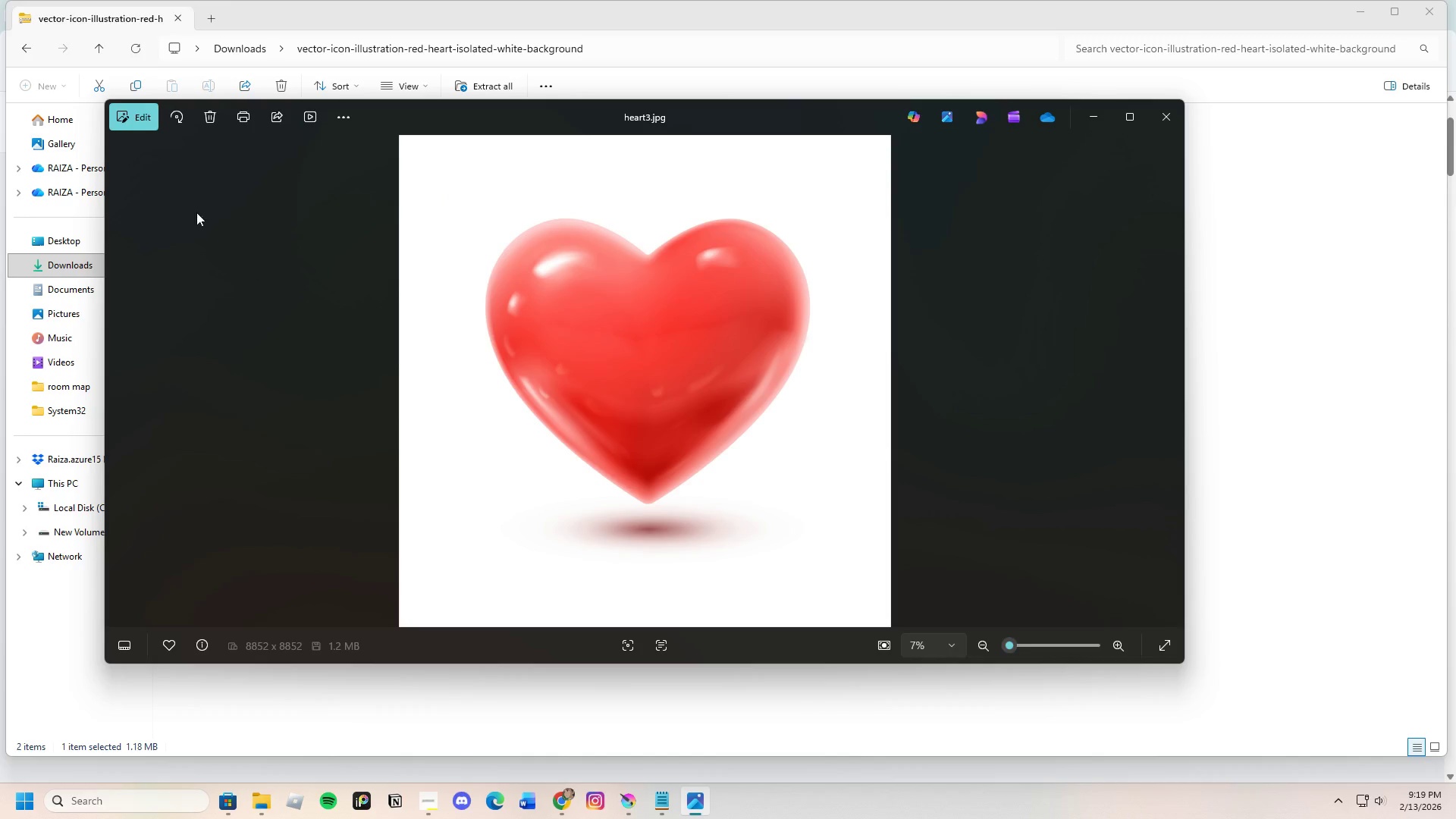 
left_click([142, 114])
 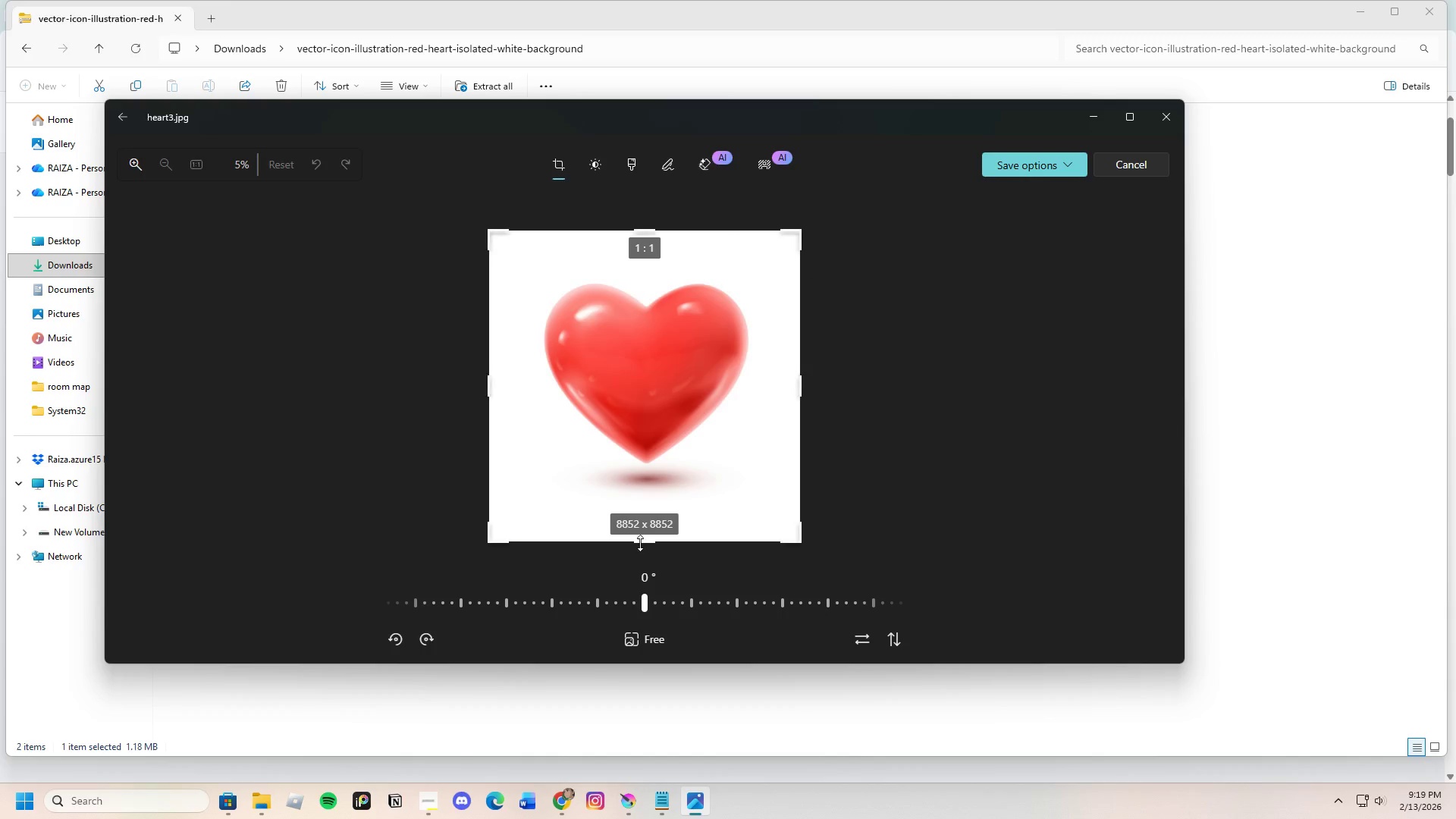 
left_click_drag(start_coordinate=[647, 539], to_coordinate=[690, 492])
 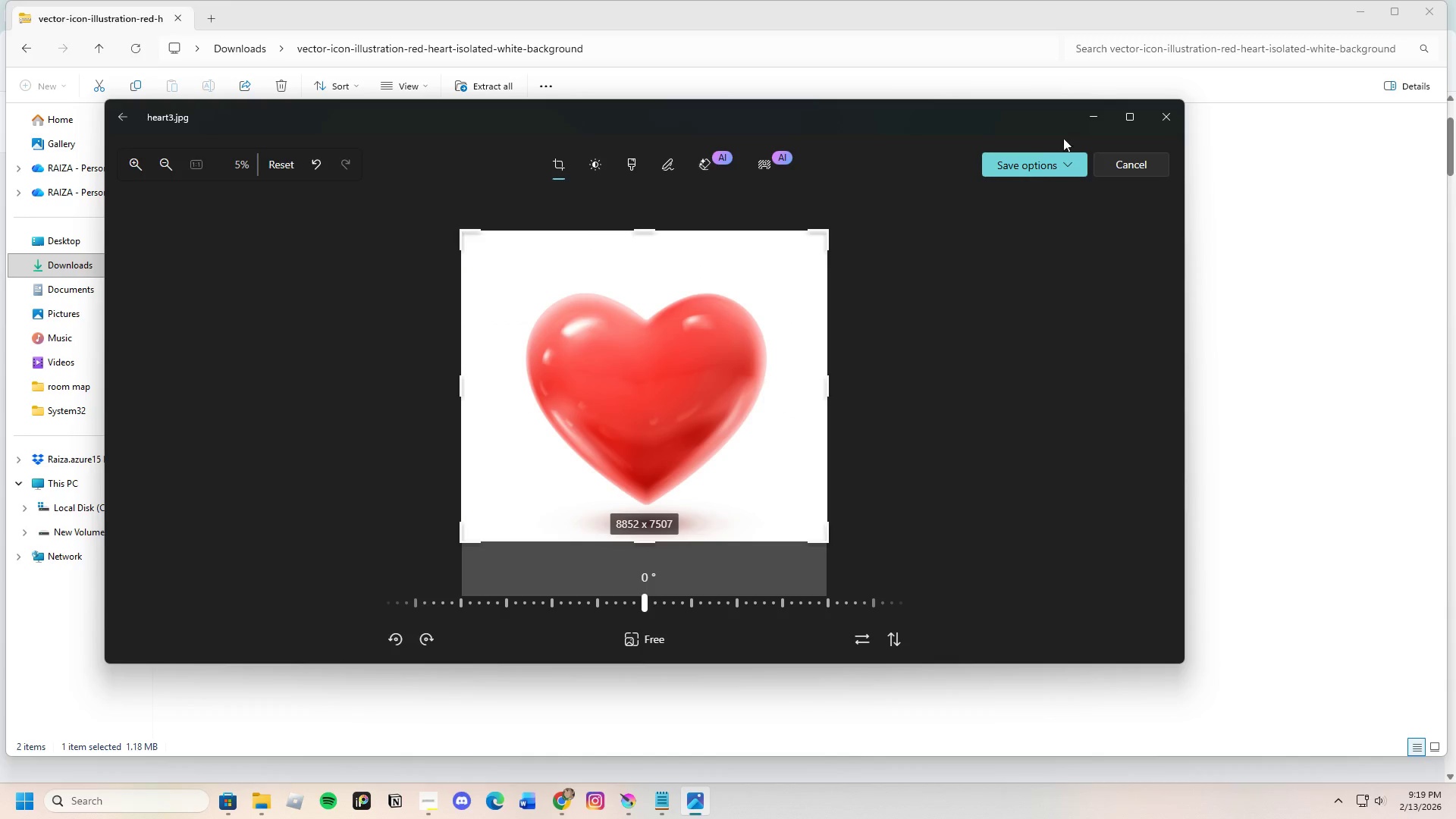 
left_click([1034, 157])
 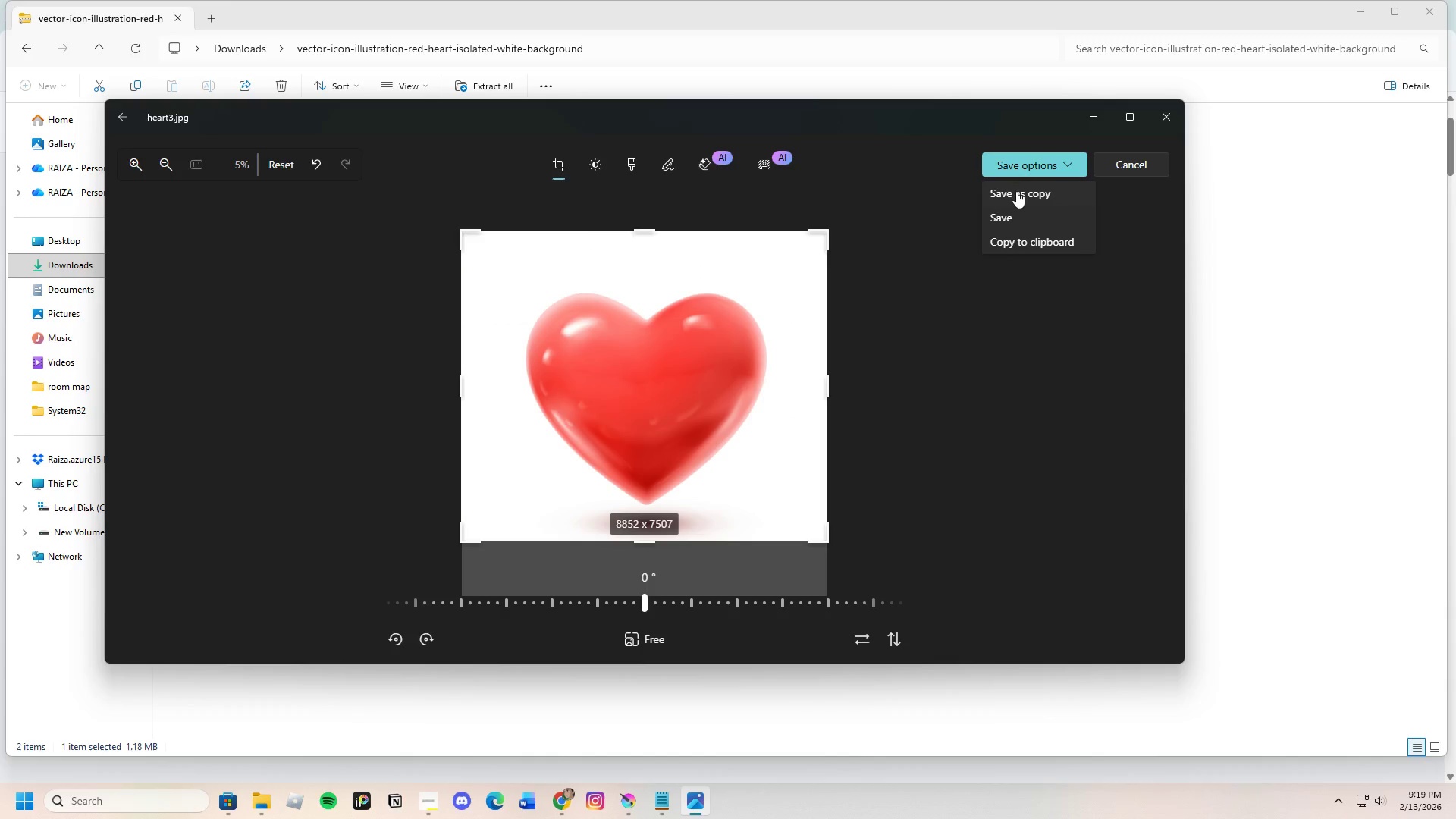 
left_click([1016, 191])
 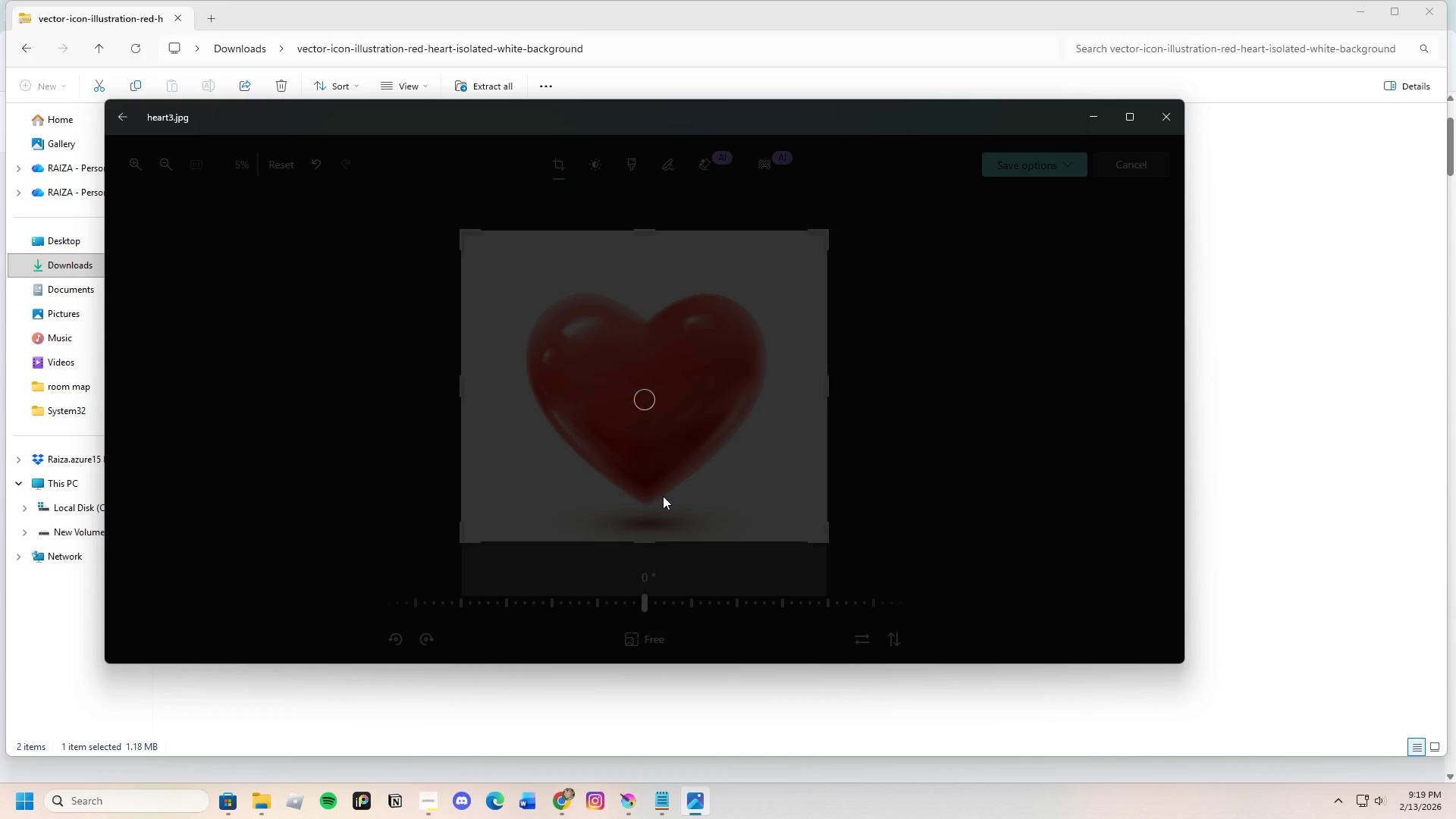 
wait(20.73)
 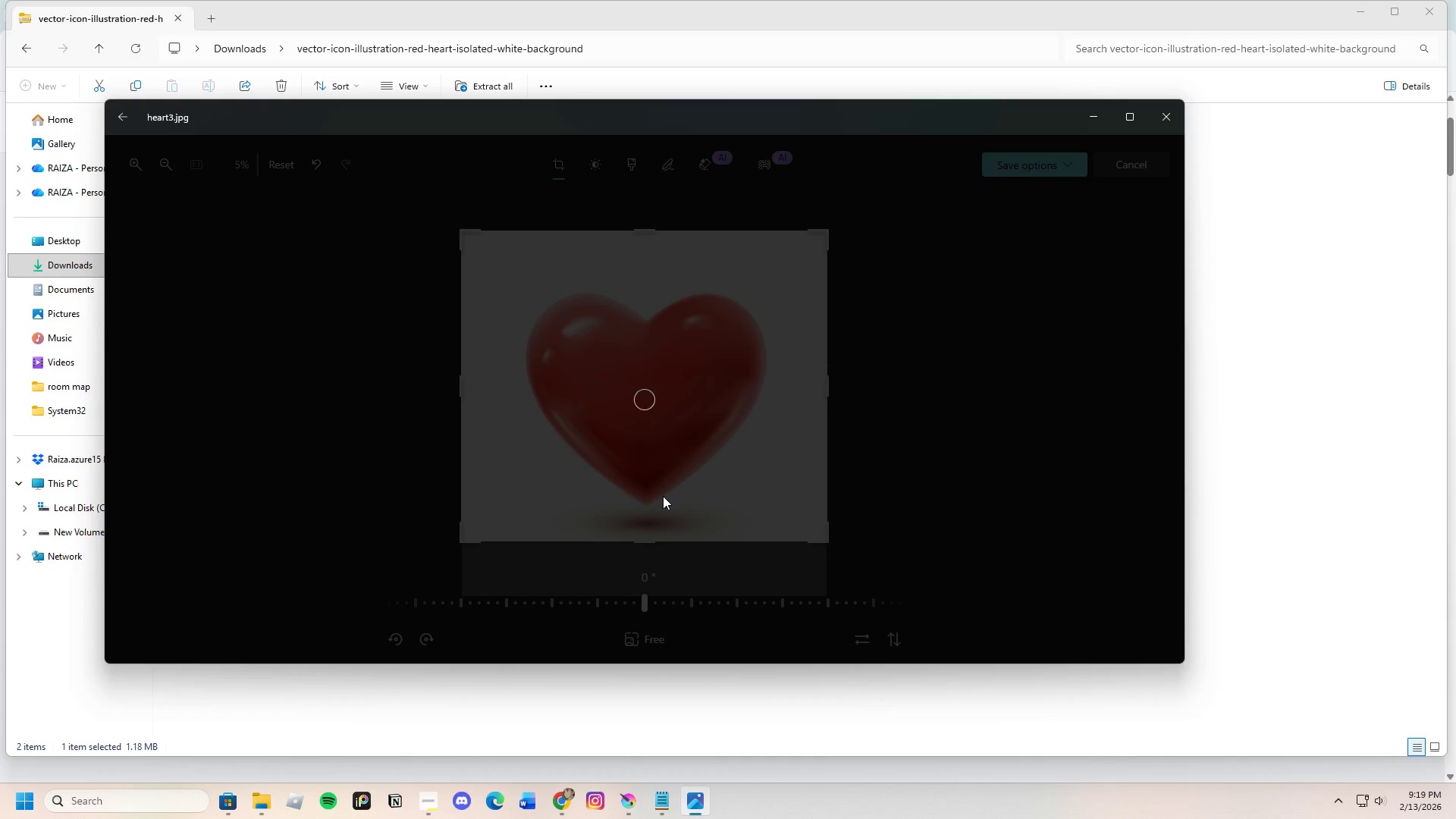 
left_click([1167, 114])
 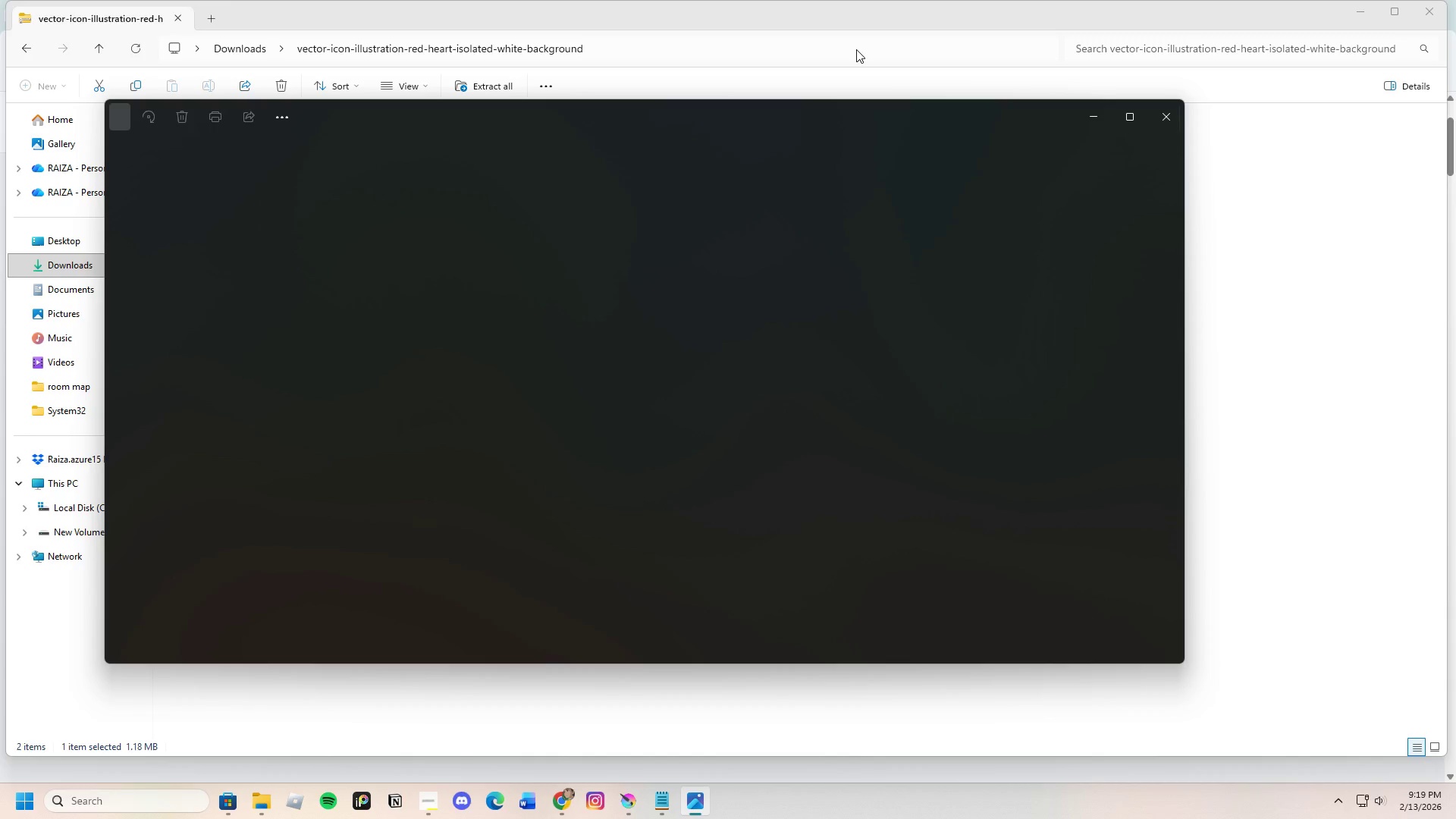 
wait(8.17)
 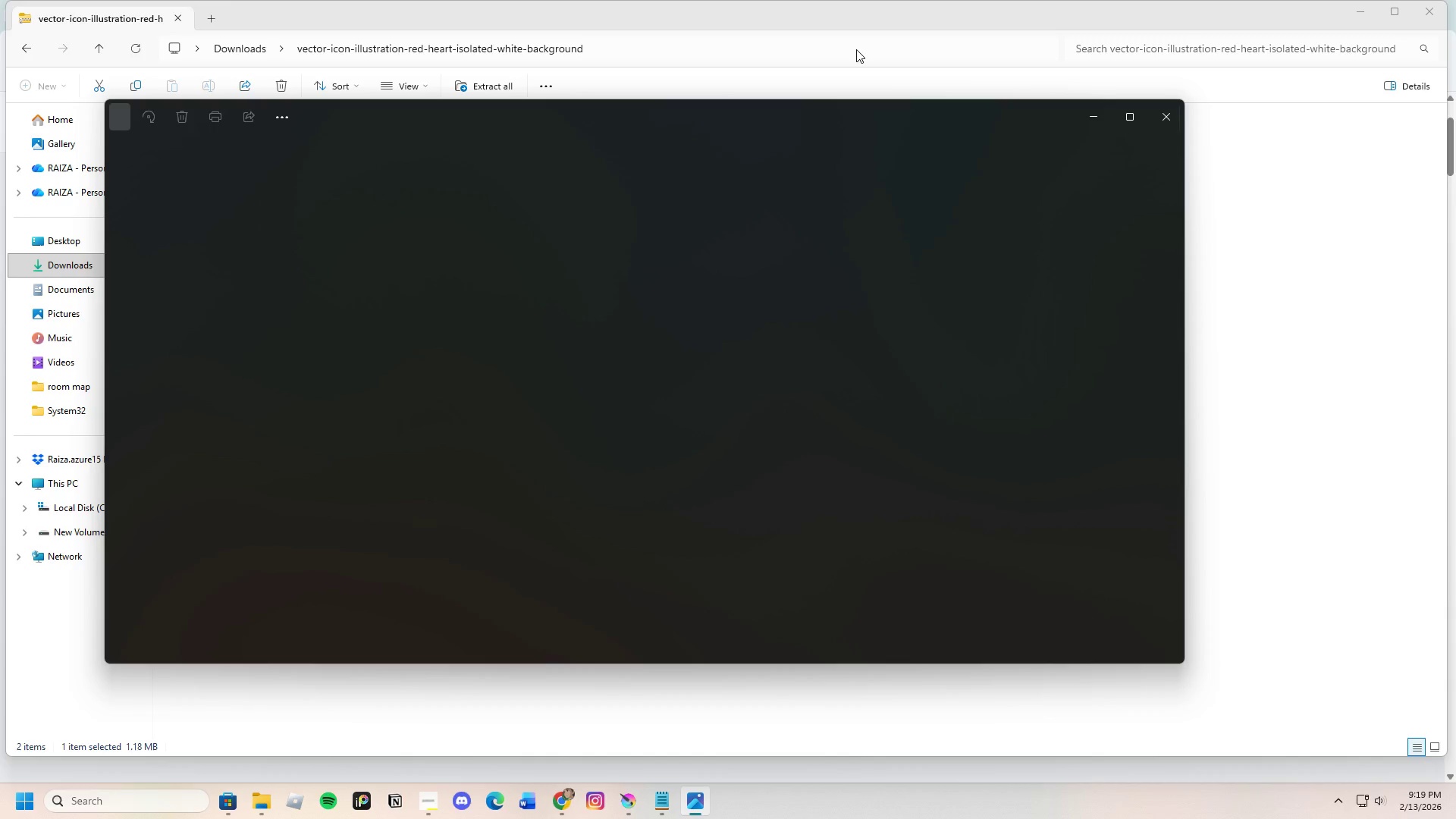 
left_click([27, 47])
 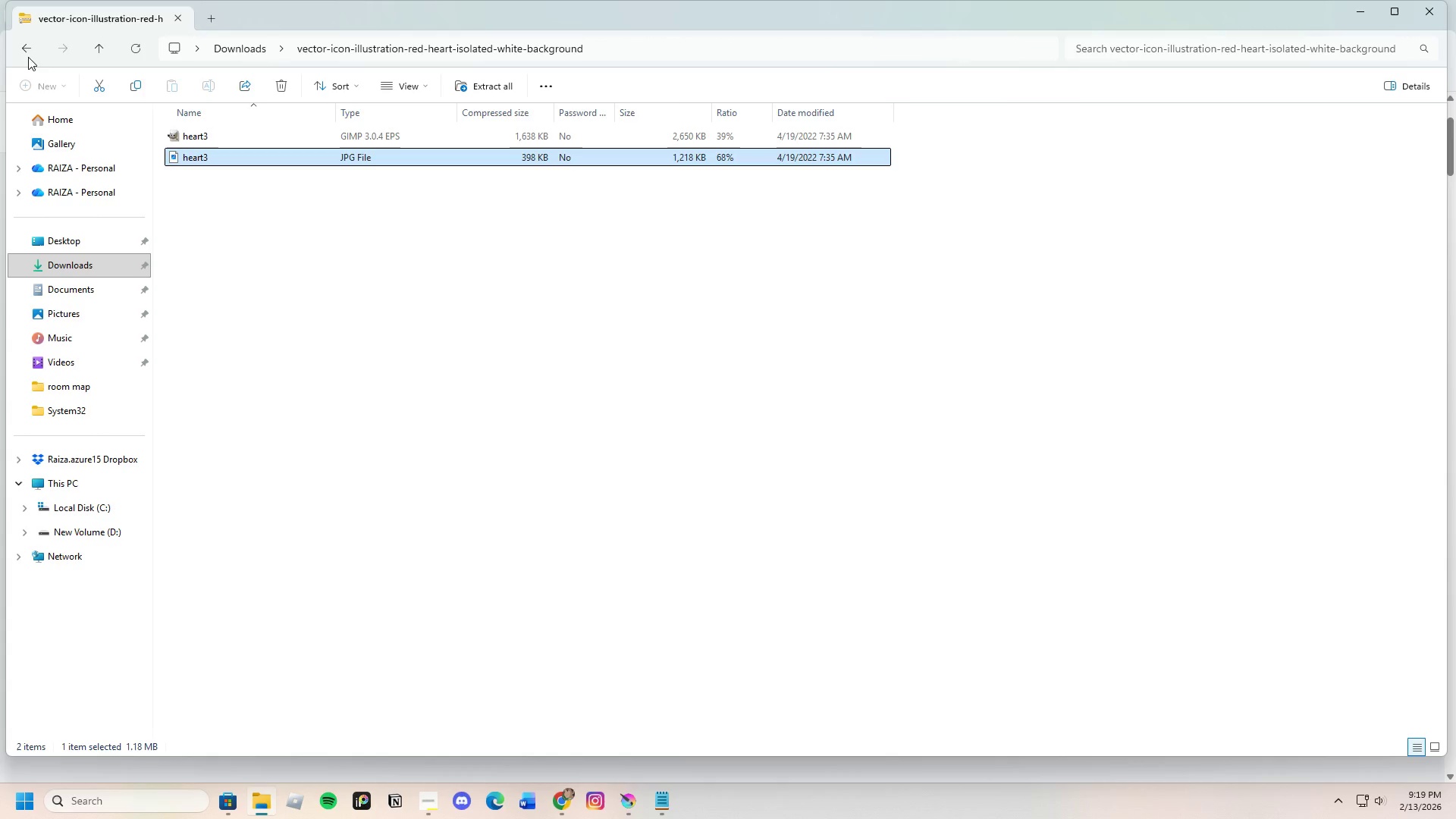 
left_click([24, 46])
 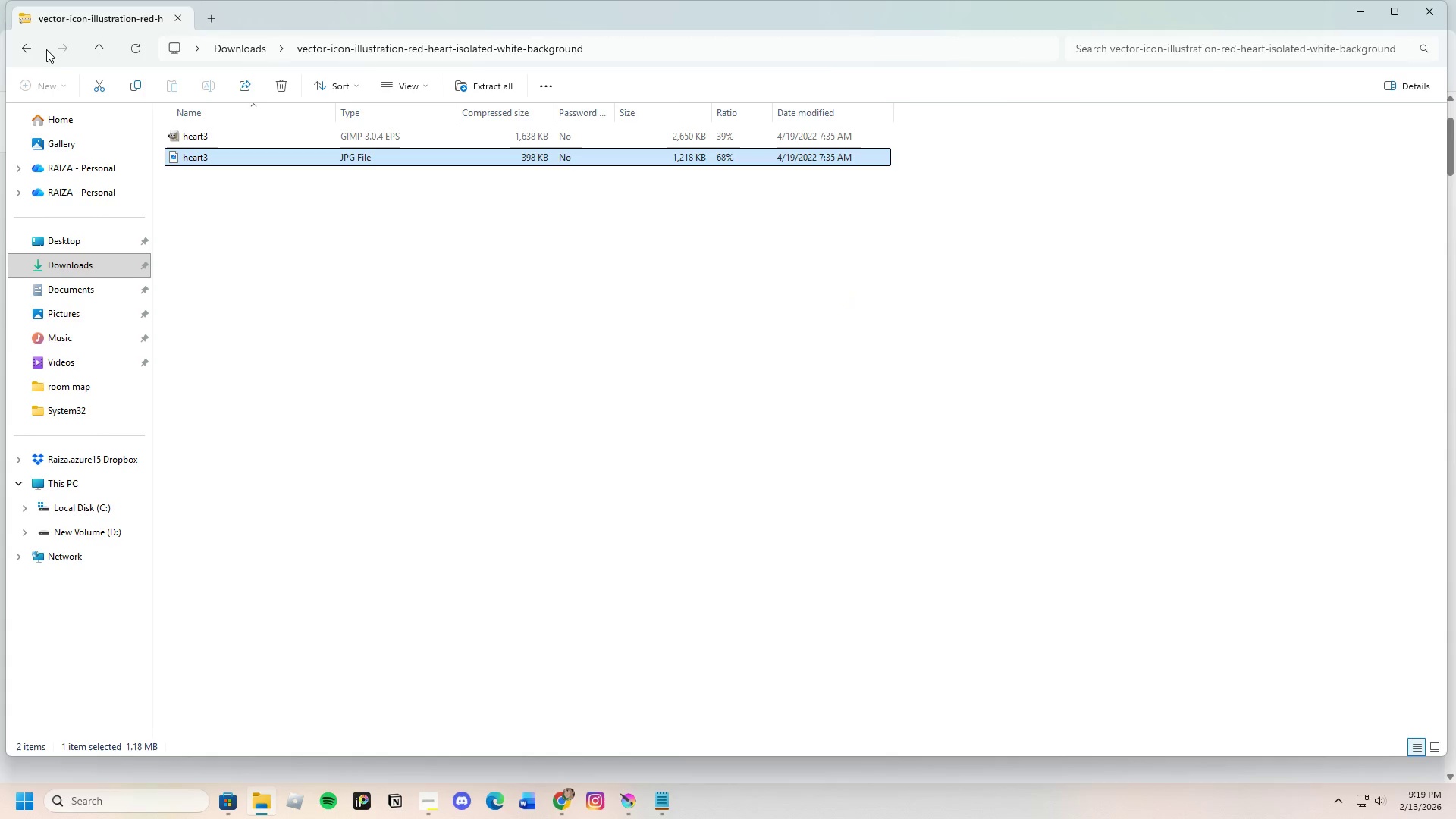 
left_click([27, 44])
 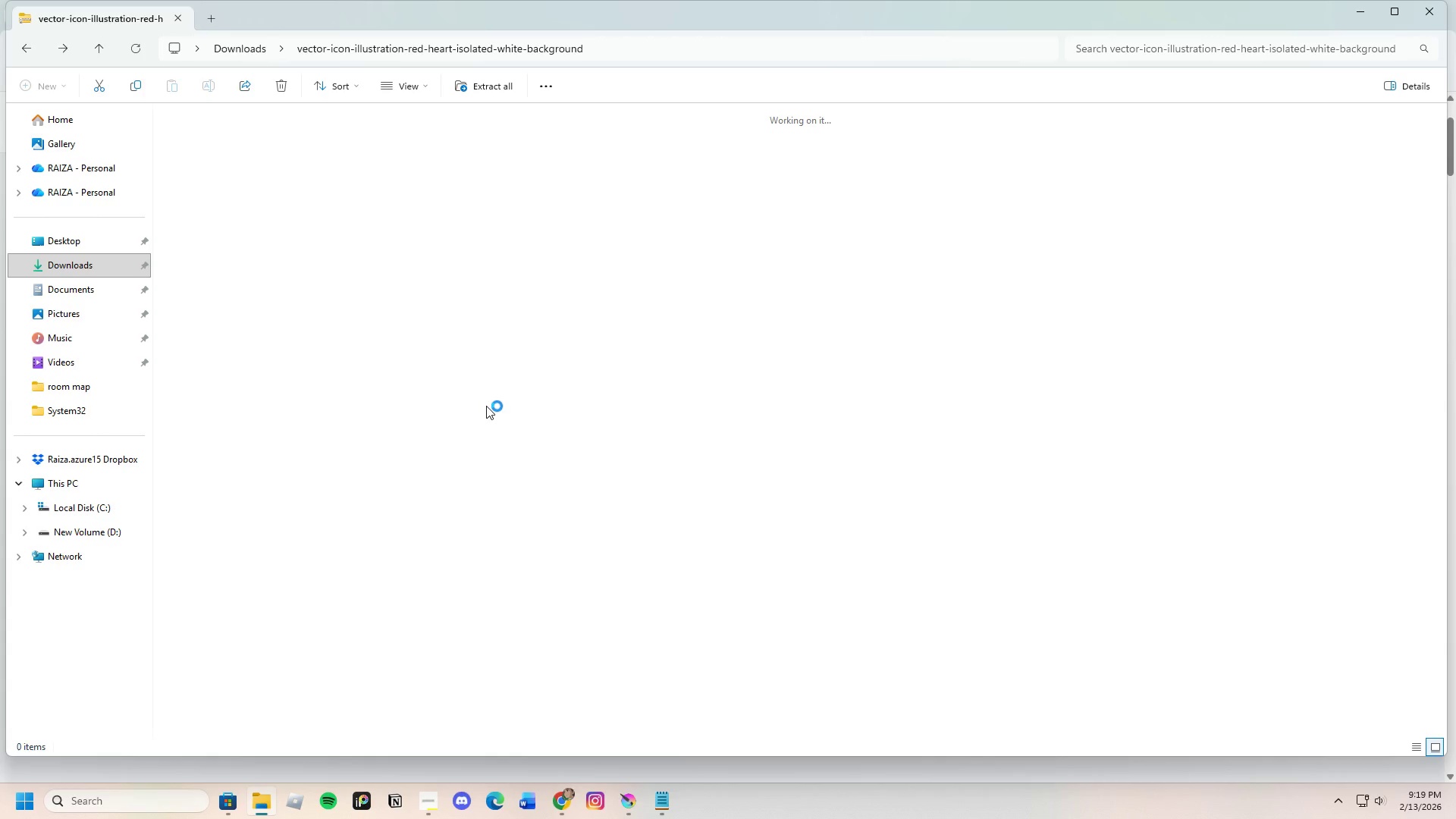 
wait(9.95)
 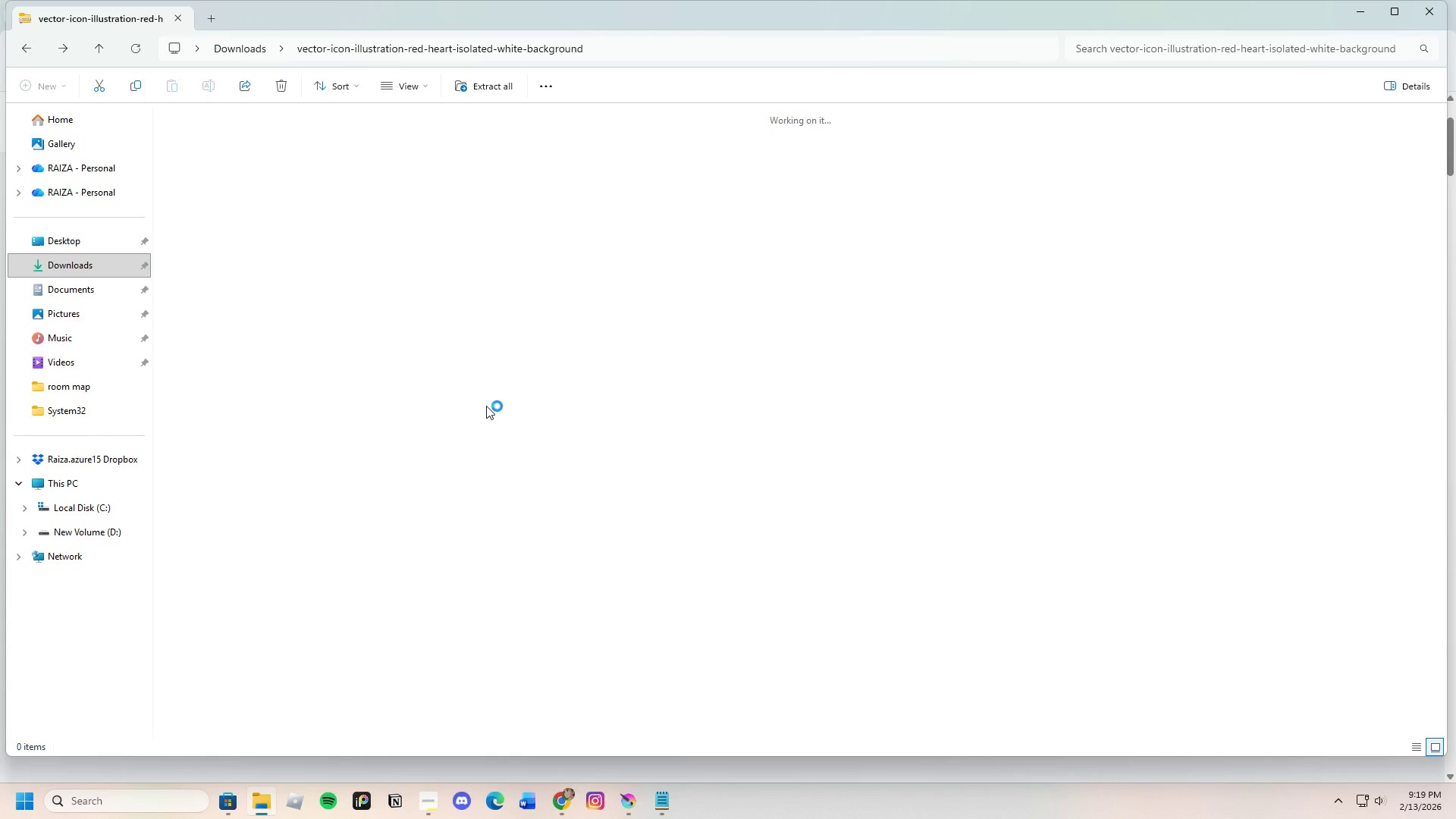 
scroll: coordinate [808, 433], scroll_direction: up, amount: 1.0
 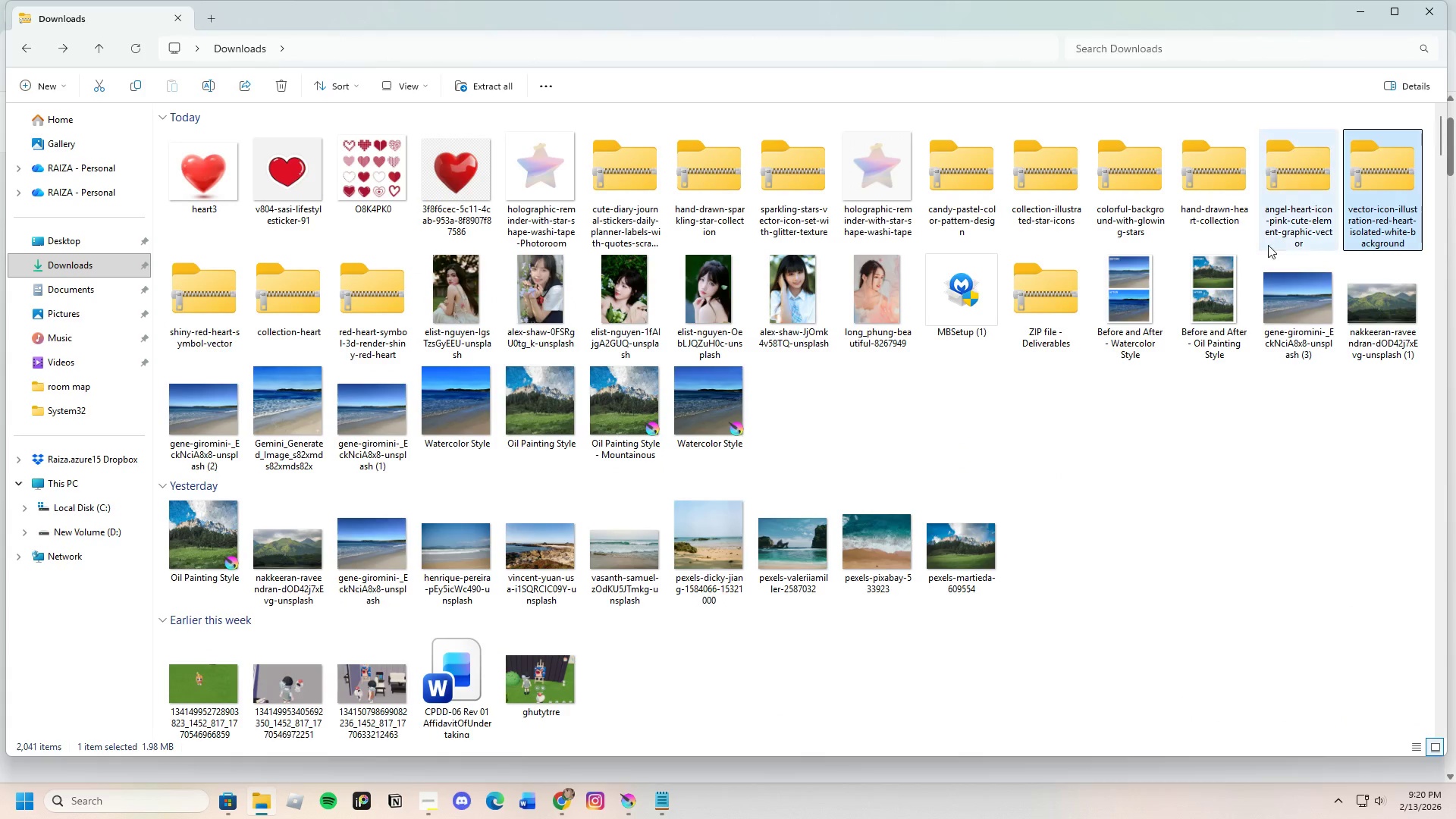 
left_click([1273, 195])
 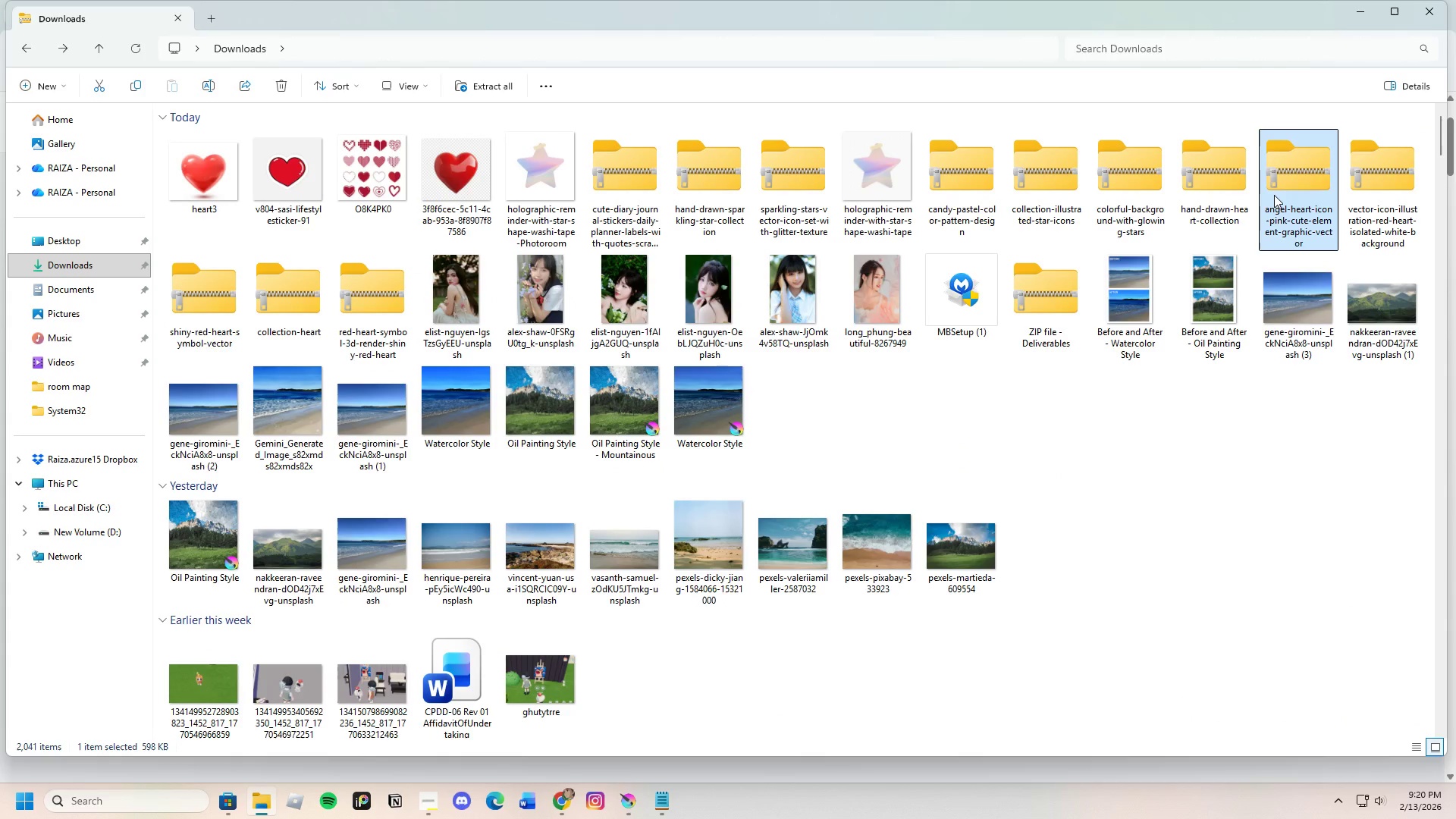 
key(Enter)
 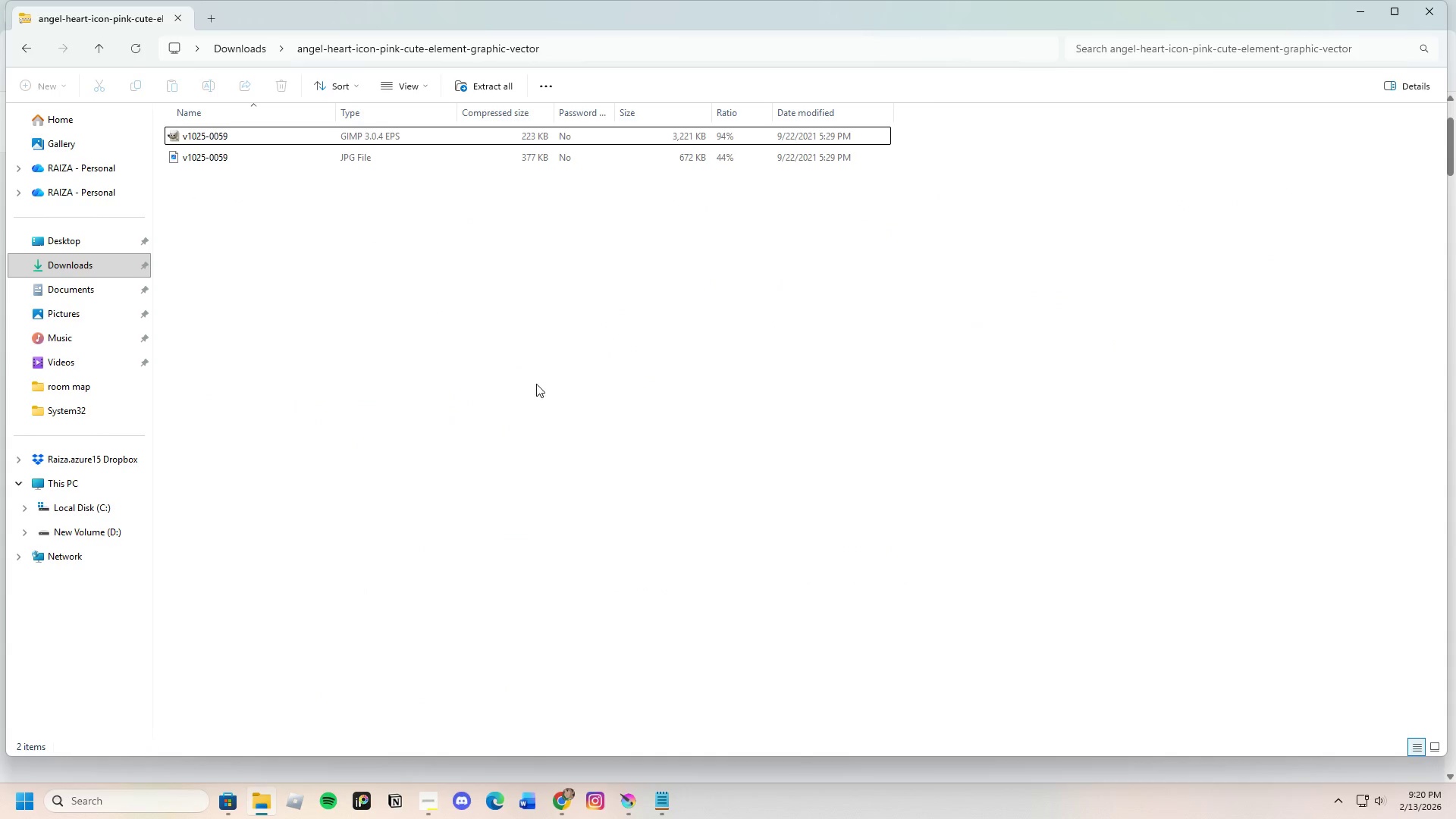 
left_click([397, 156])
 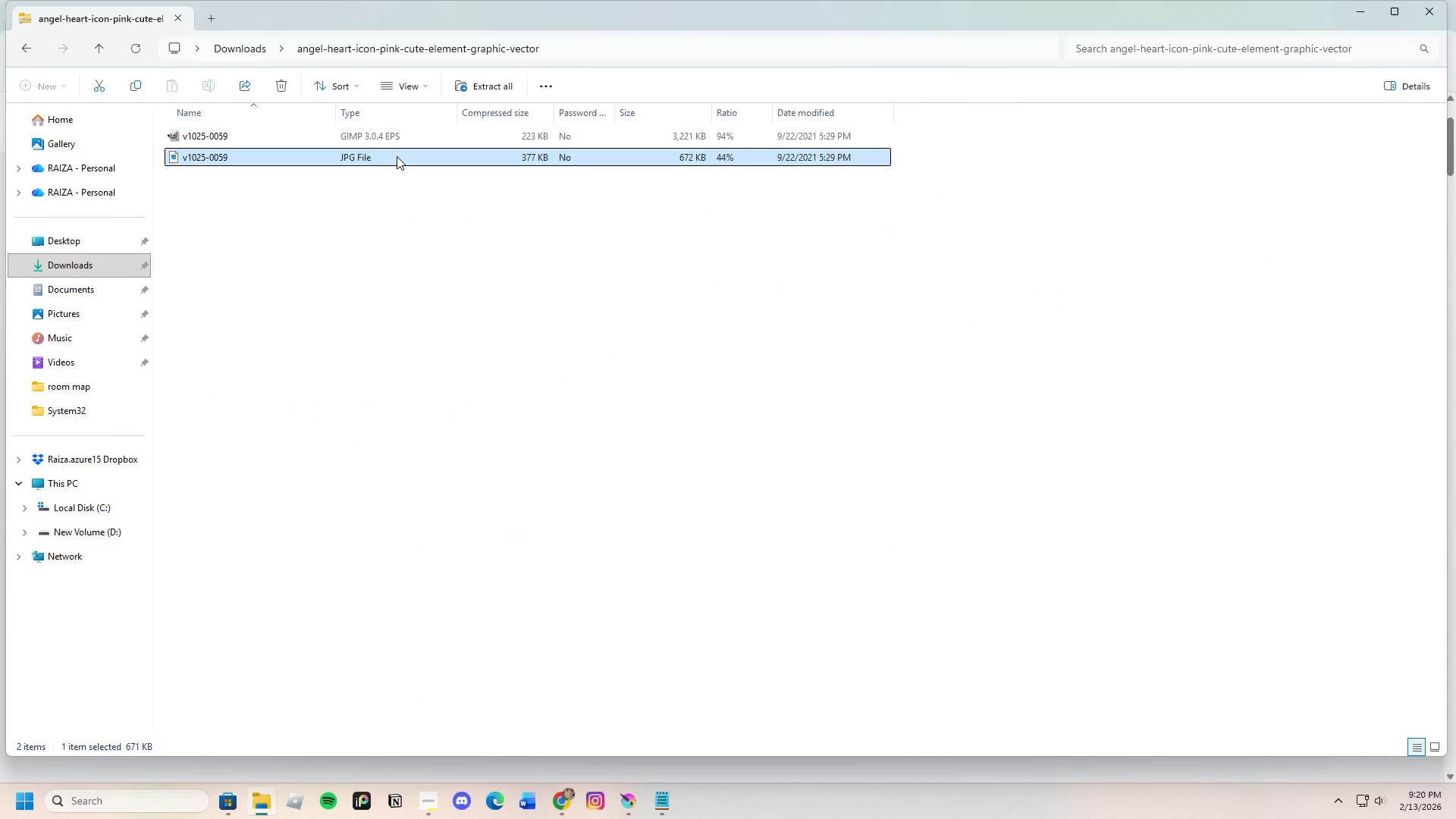 
key(Enter)
 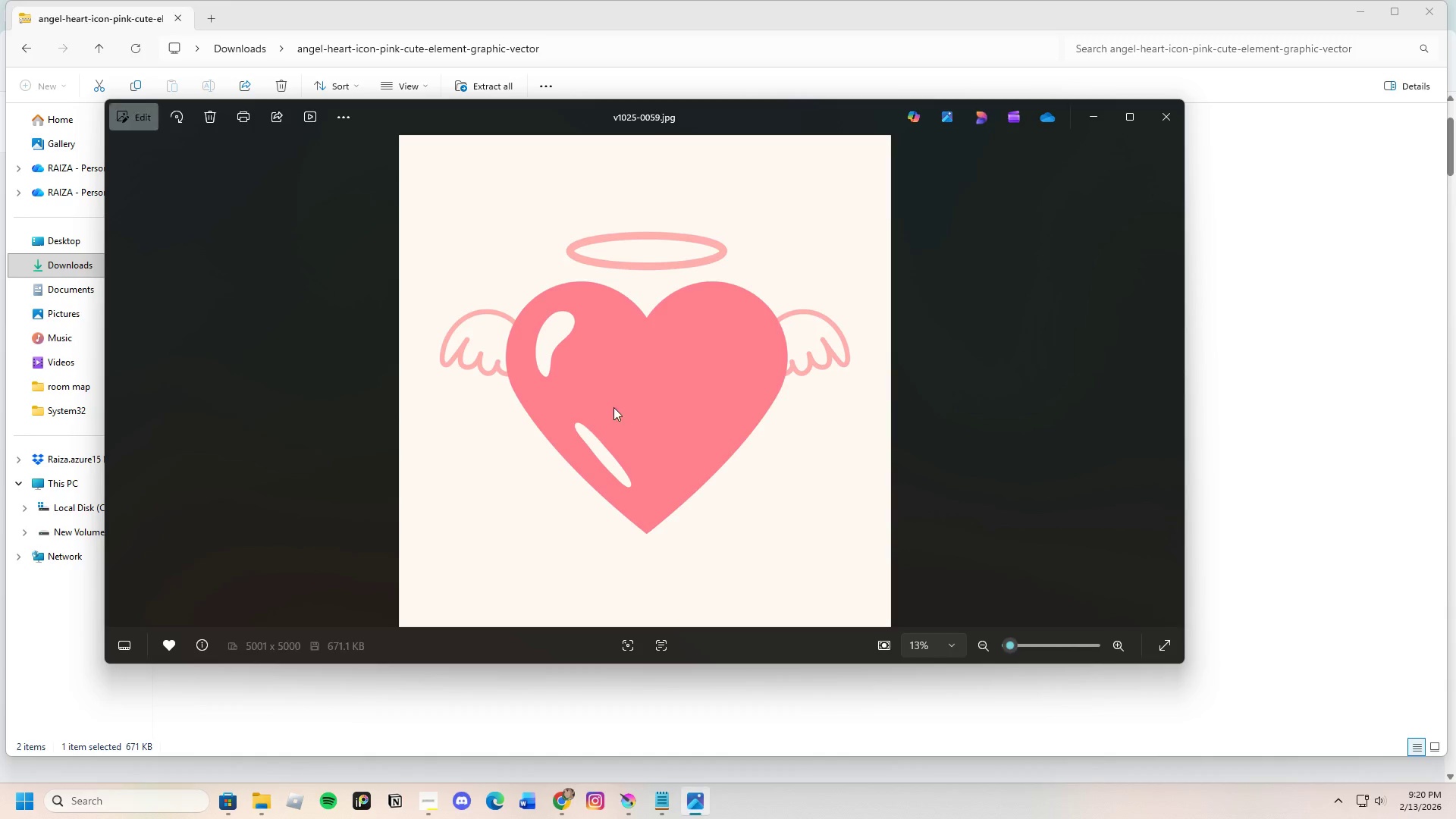 
left_click([135, 114])
 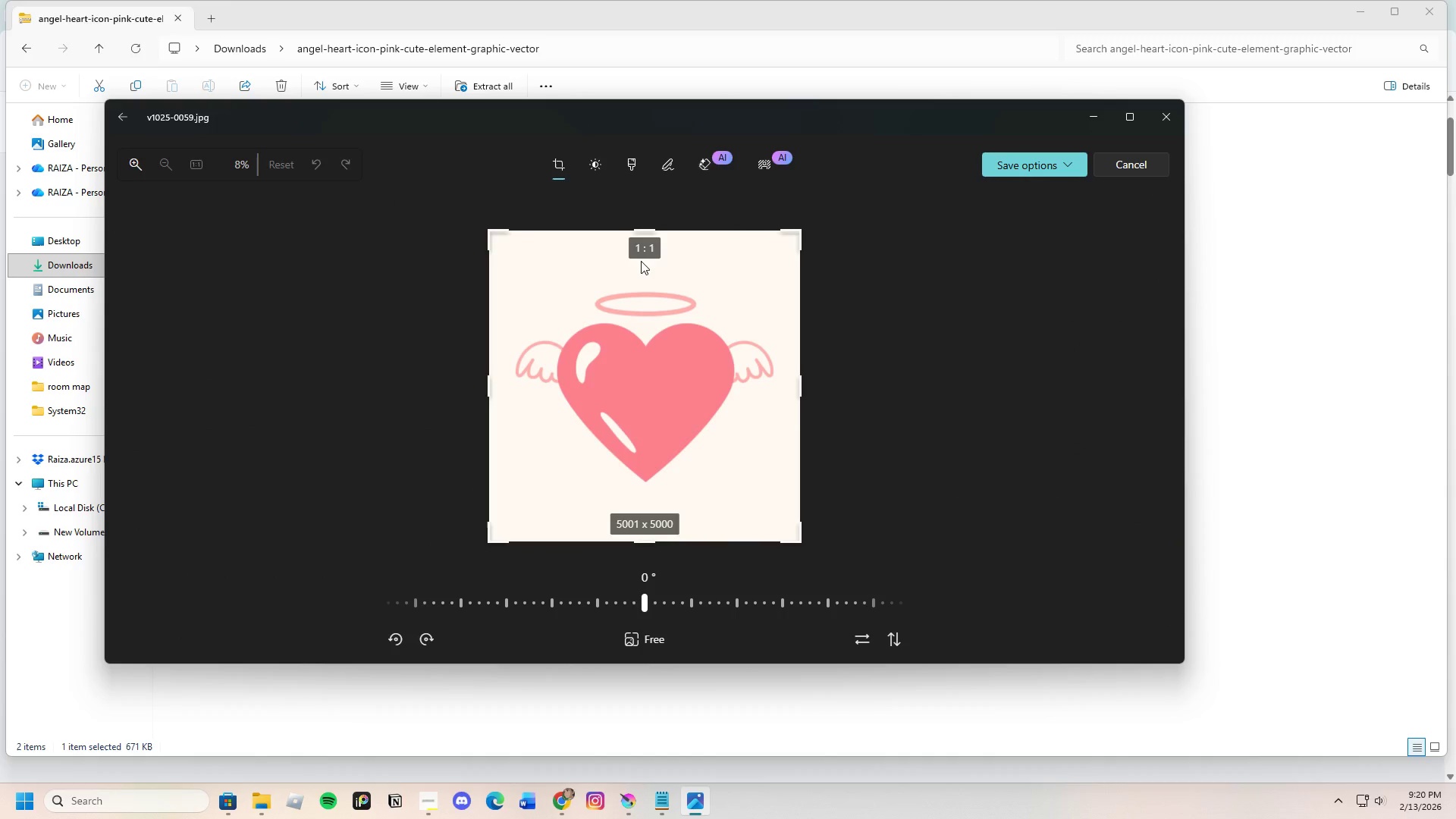 
left_click_drag(start_coordinate=[648, 230], to_coordinate=[651, 243])
 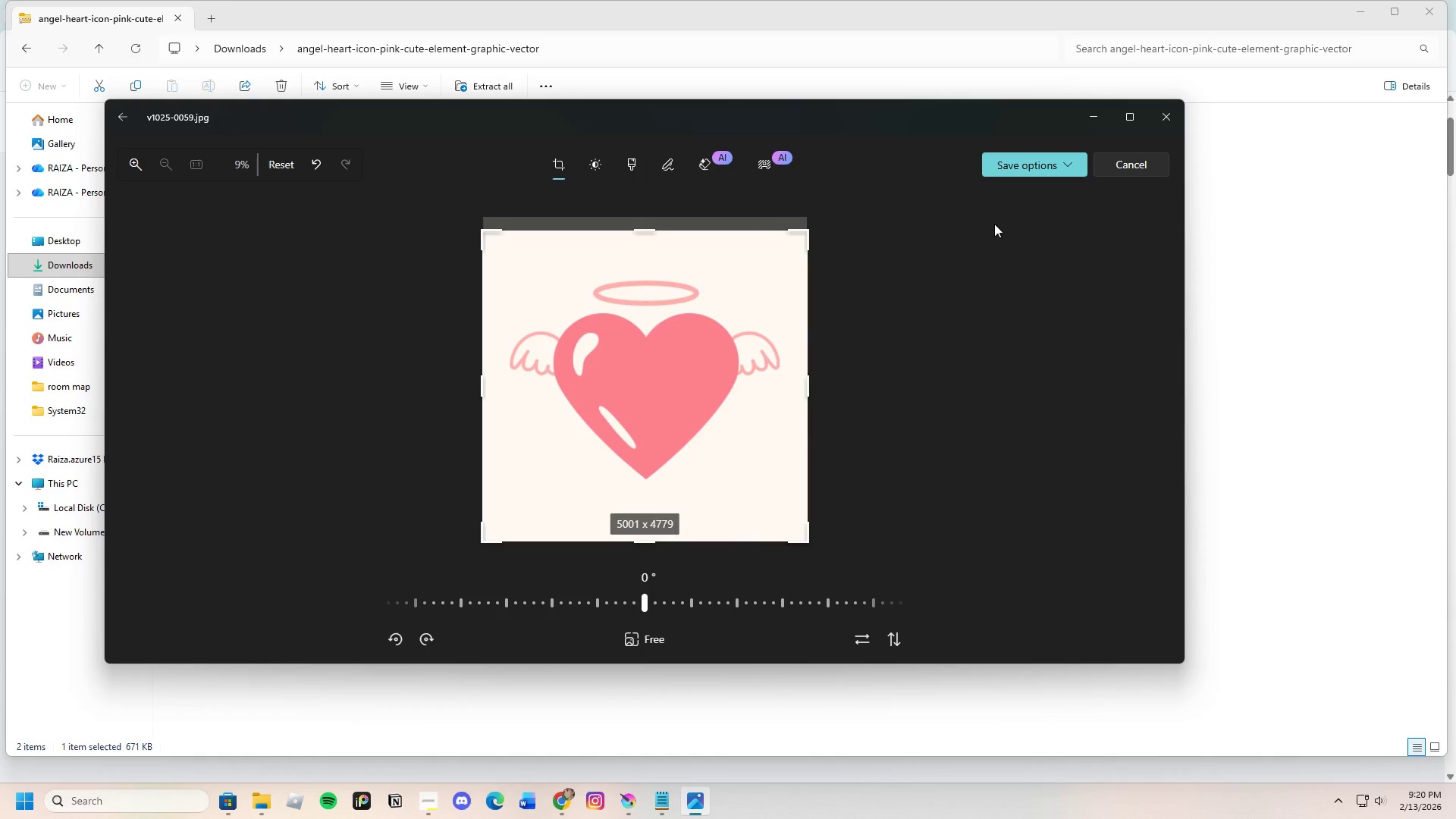 
left_click([1013, 168])
 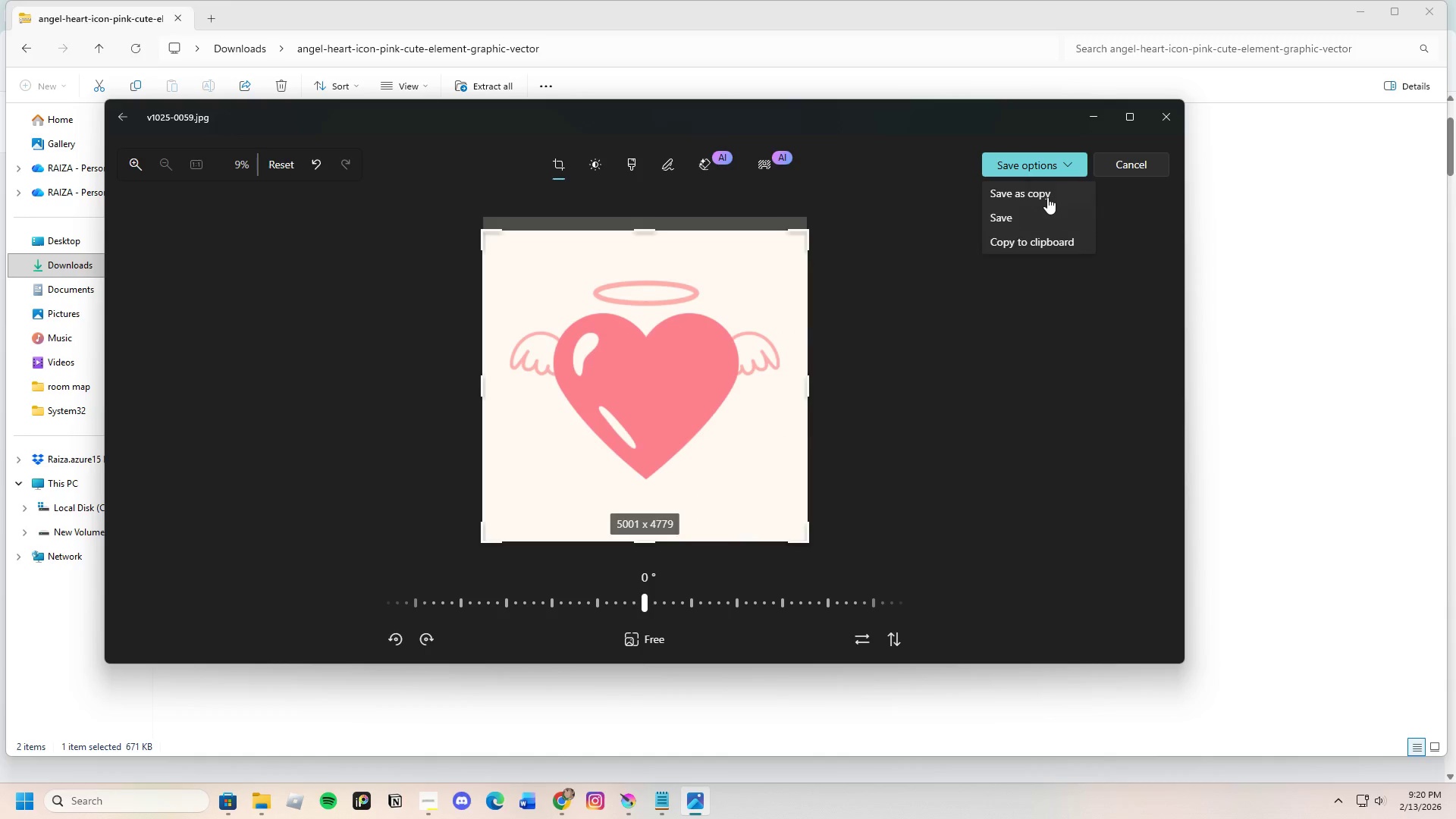 
left_click([1049, 195])
 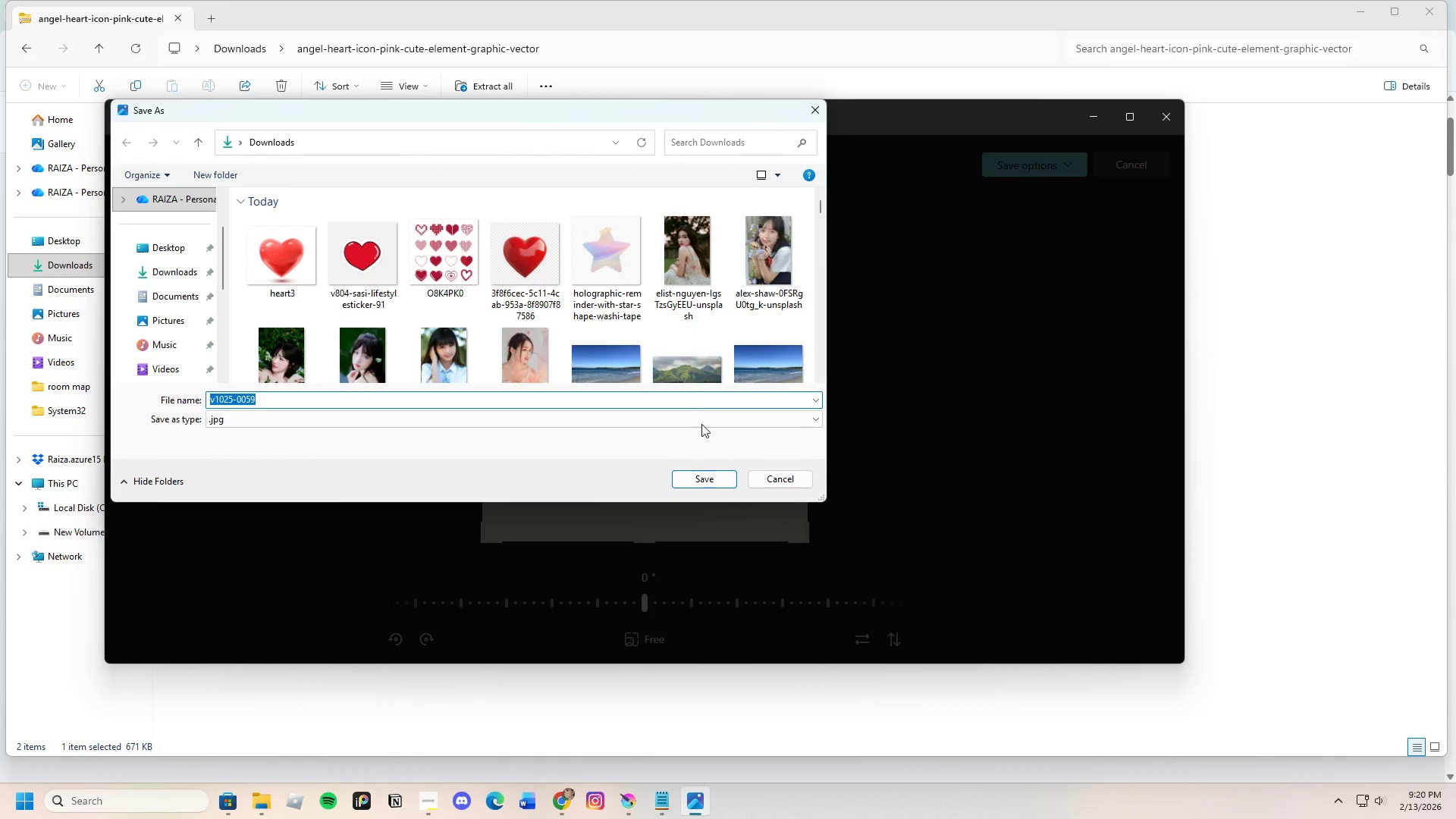 
left_click([692, 476])
 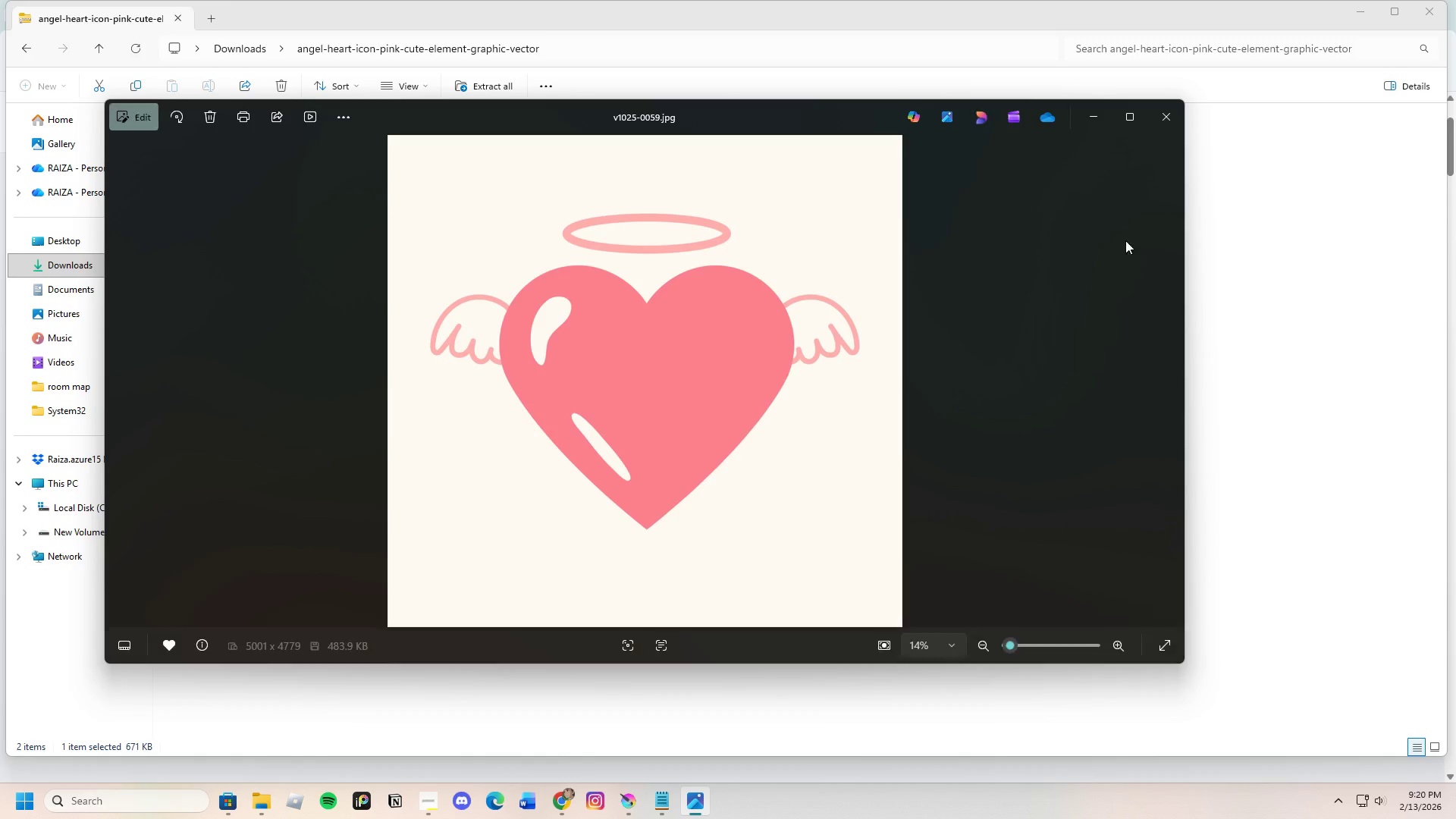 
left_click([1166, 113])
 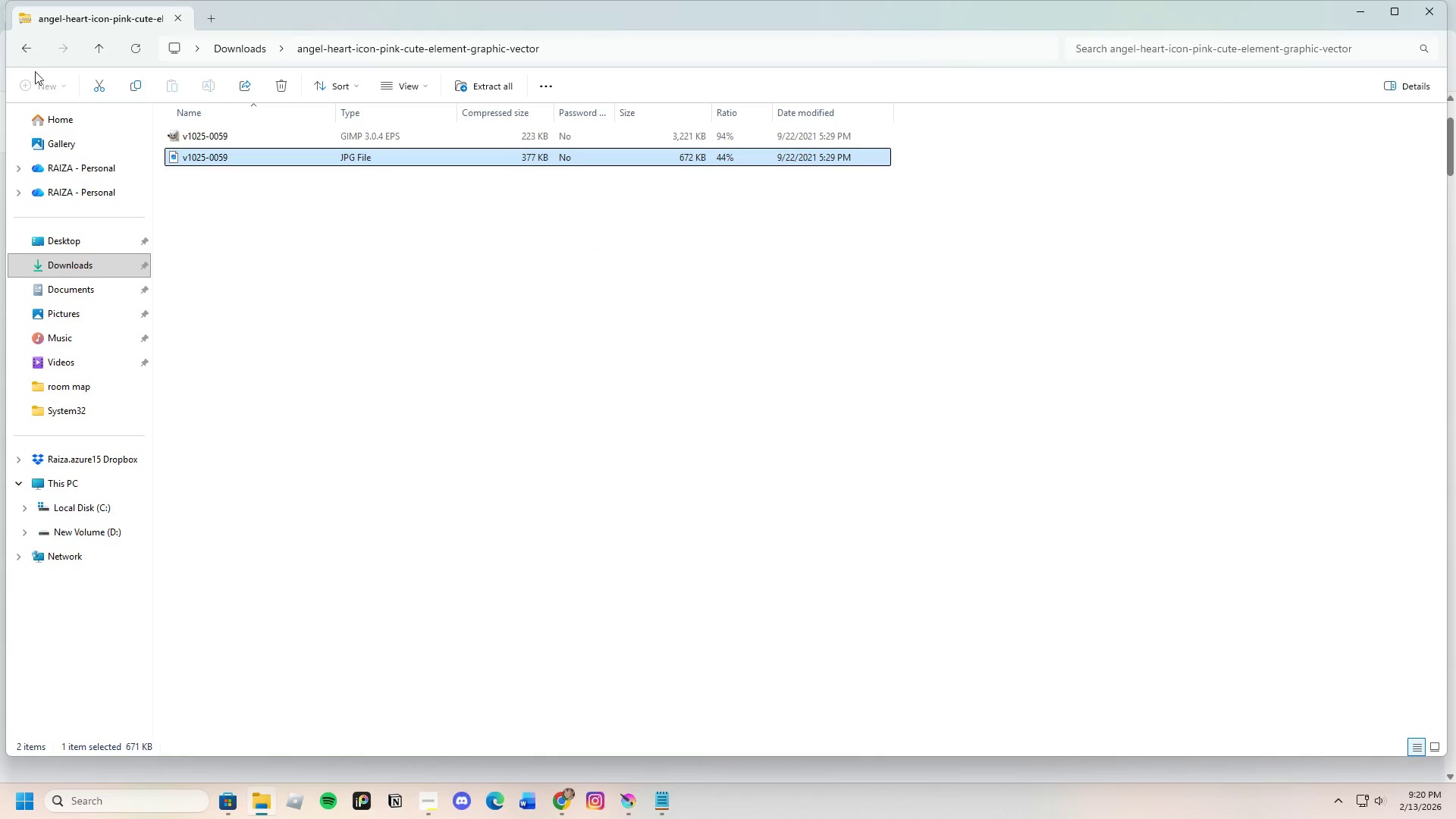 
left_click([24, 51])
 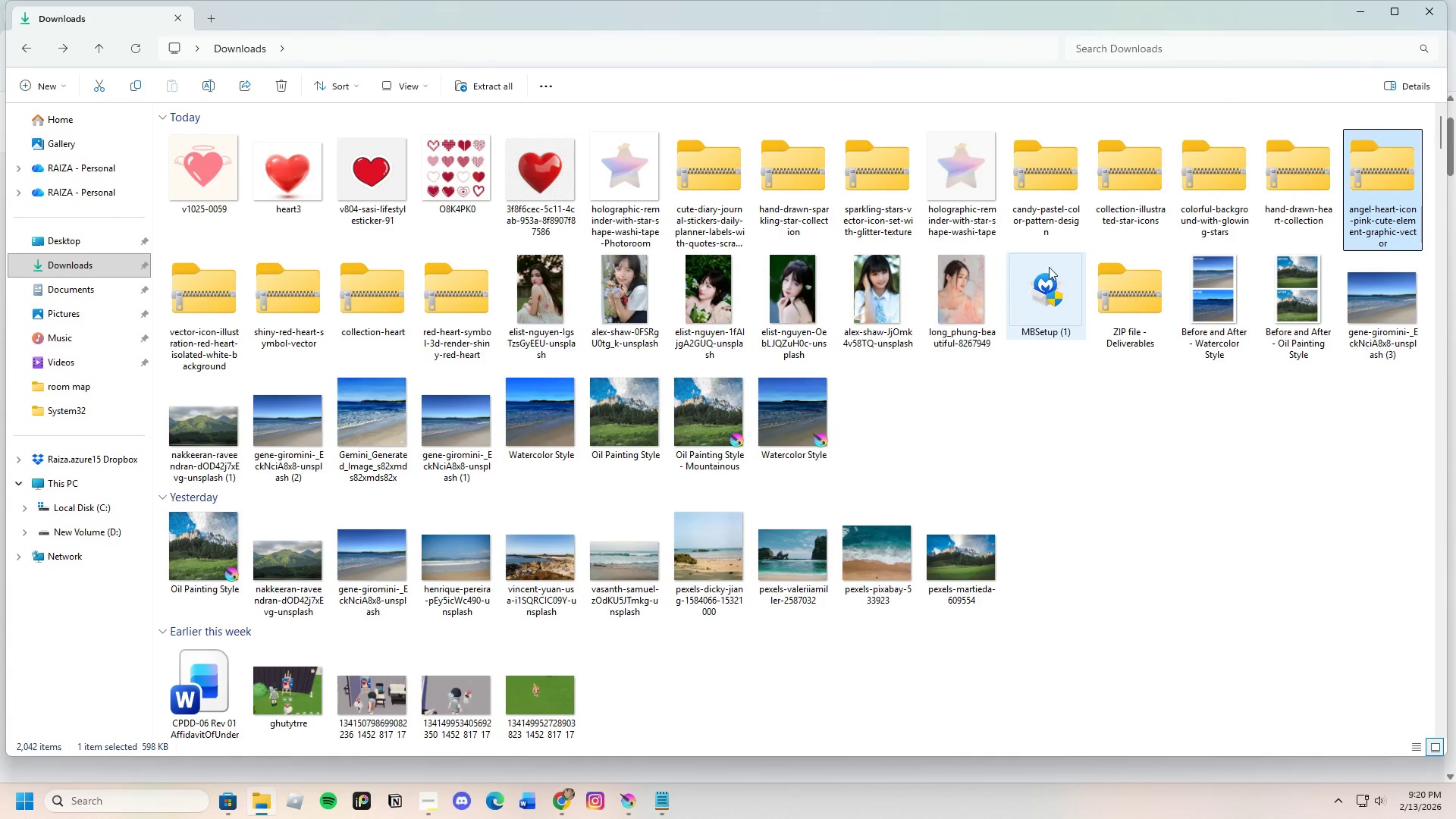 
left_click([1298, 168])
 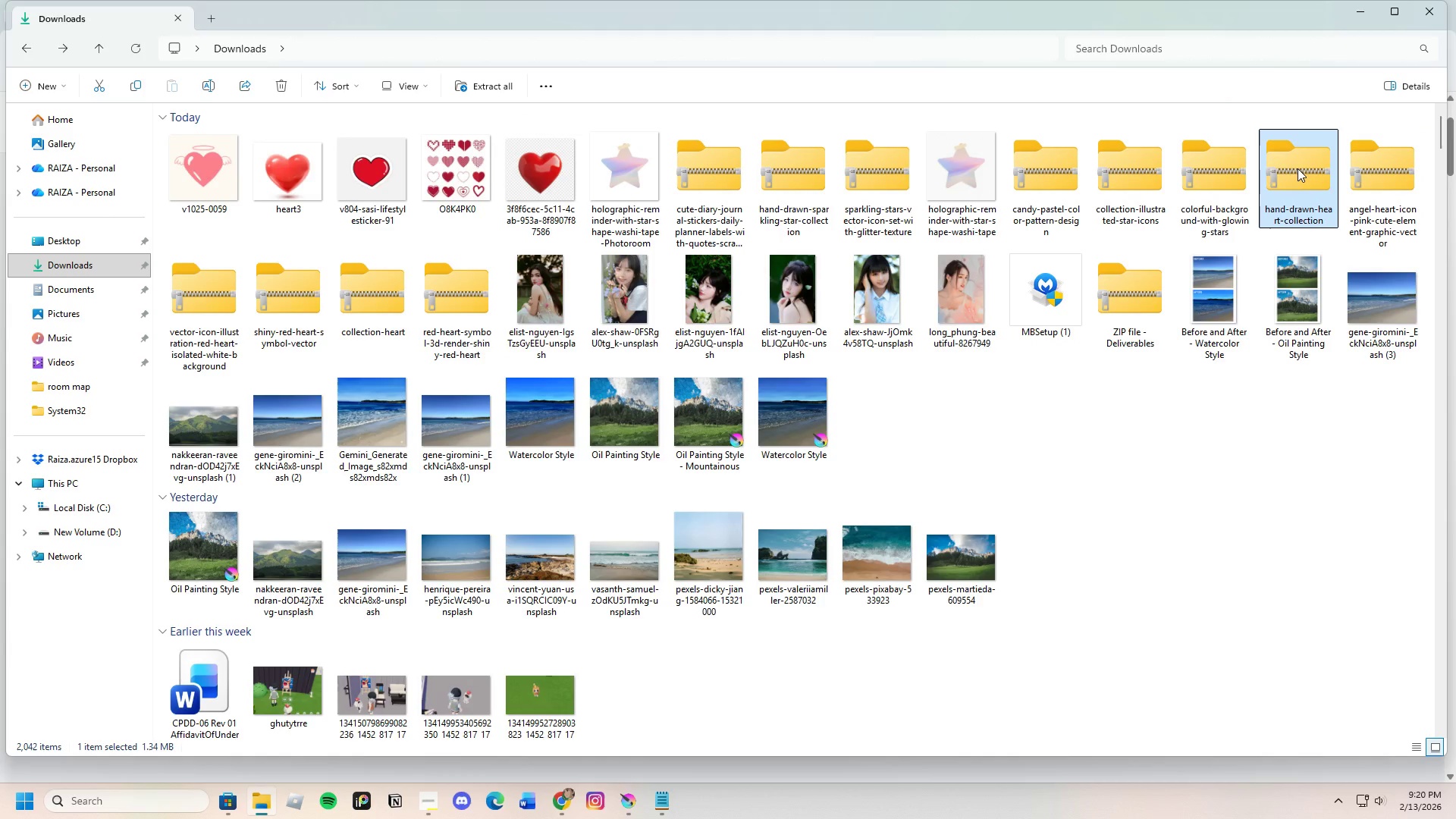 
key(Enter)
 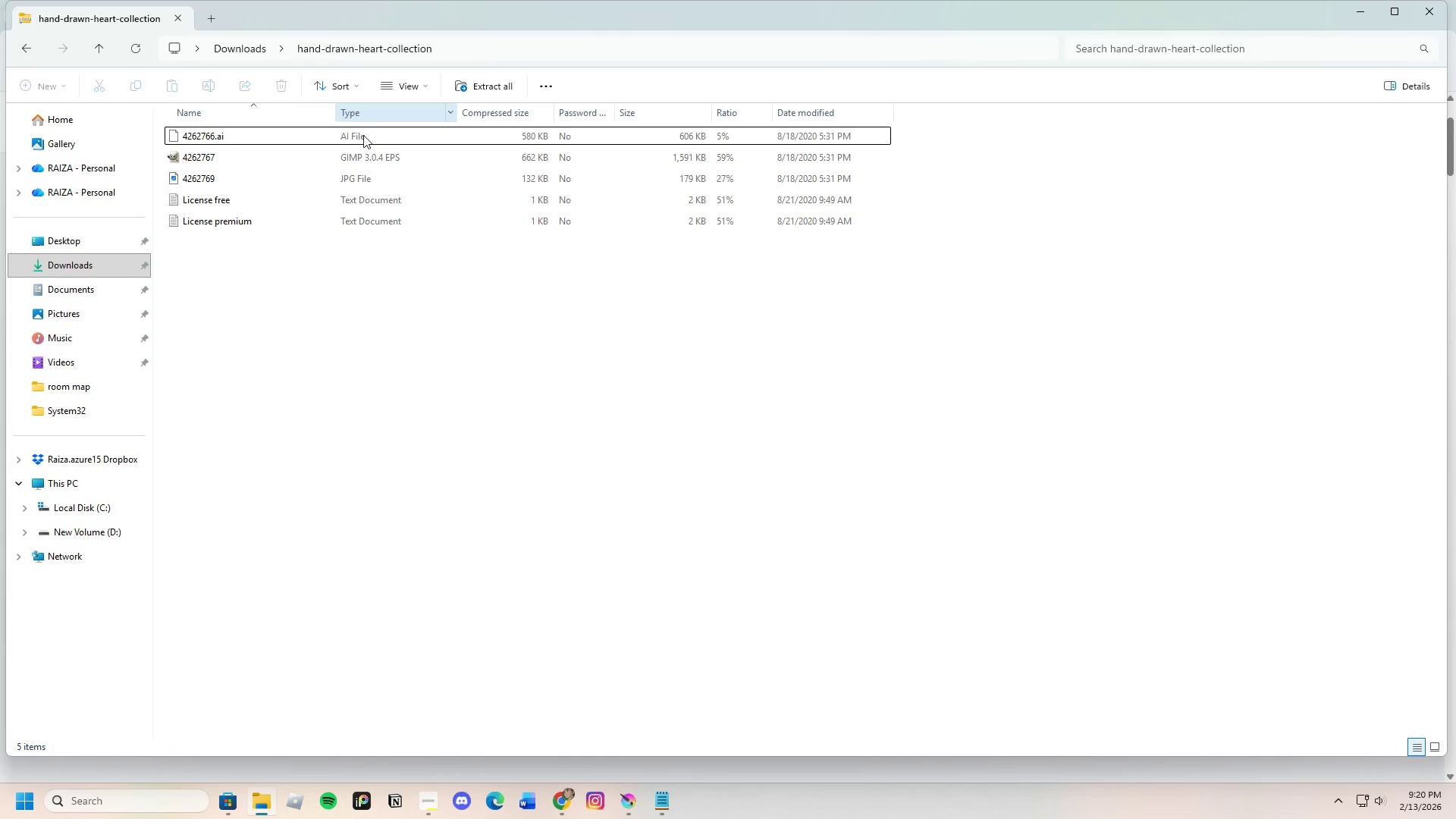 
left_click([396, 178])
 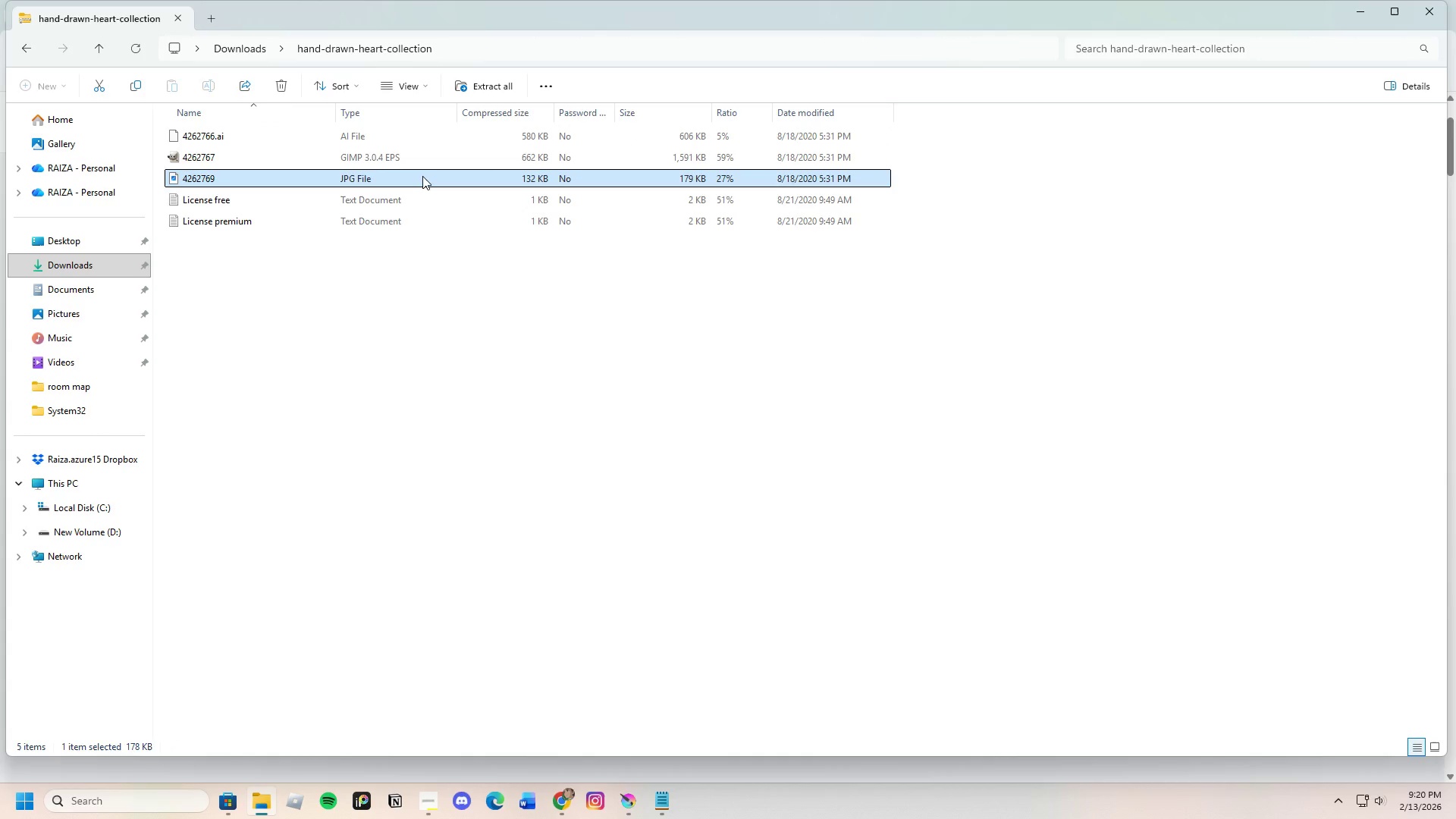 
key(Enter)
 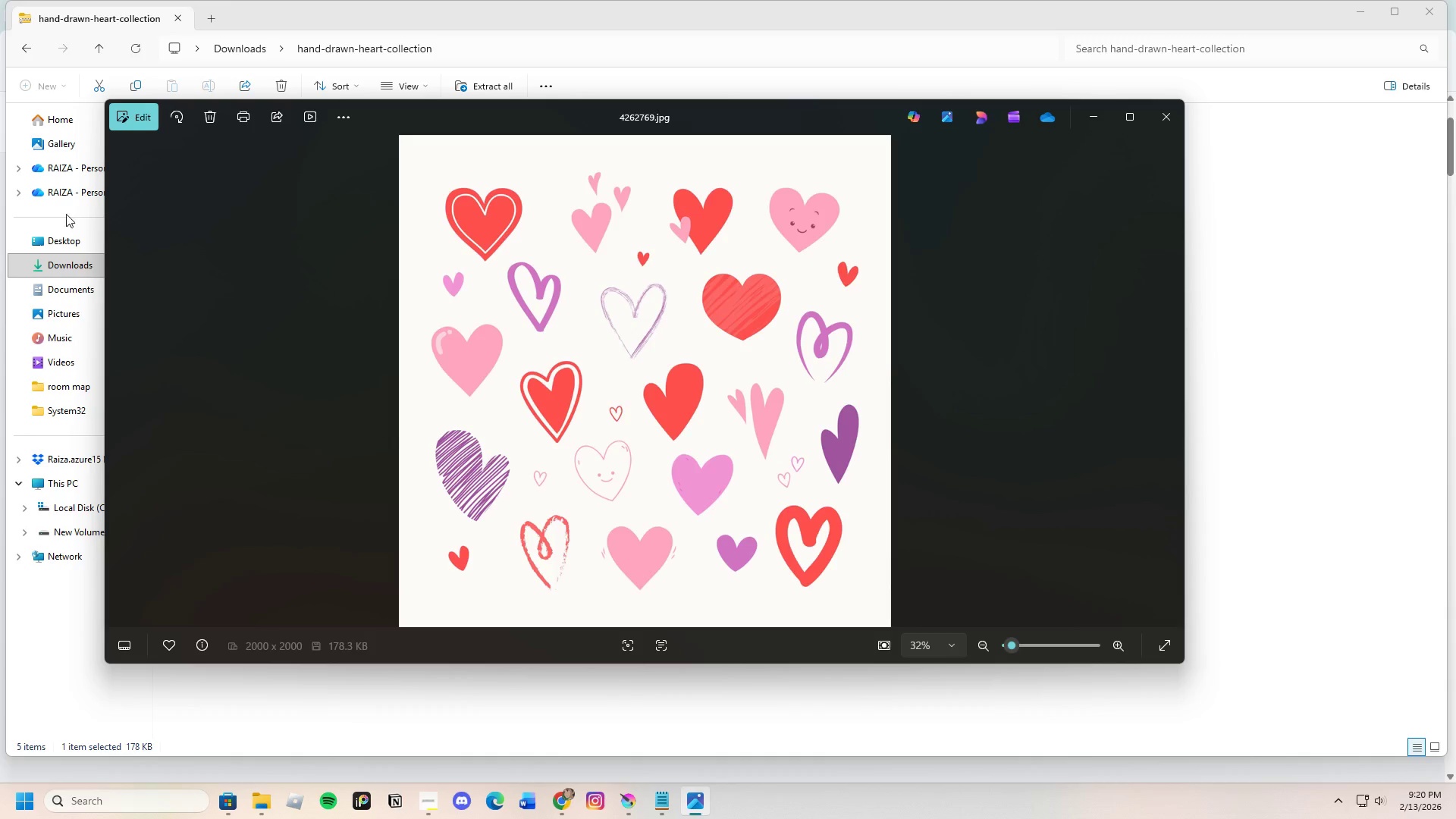 
left_click([121, 115])
 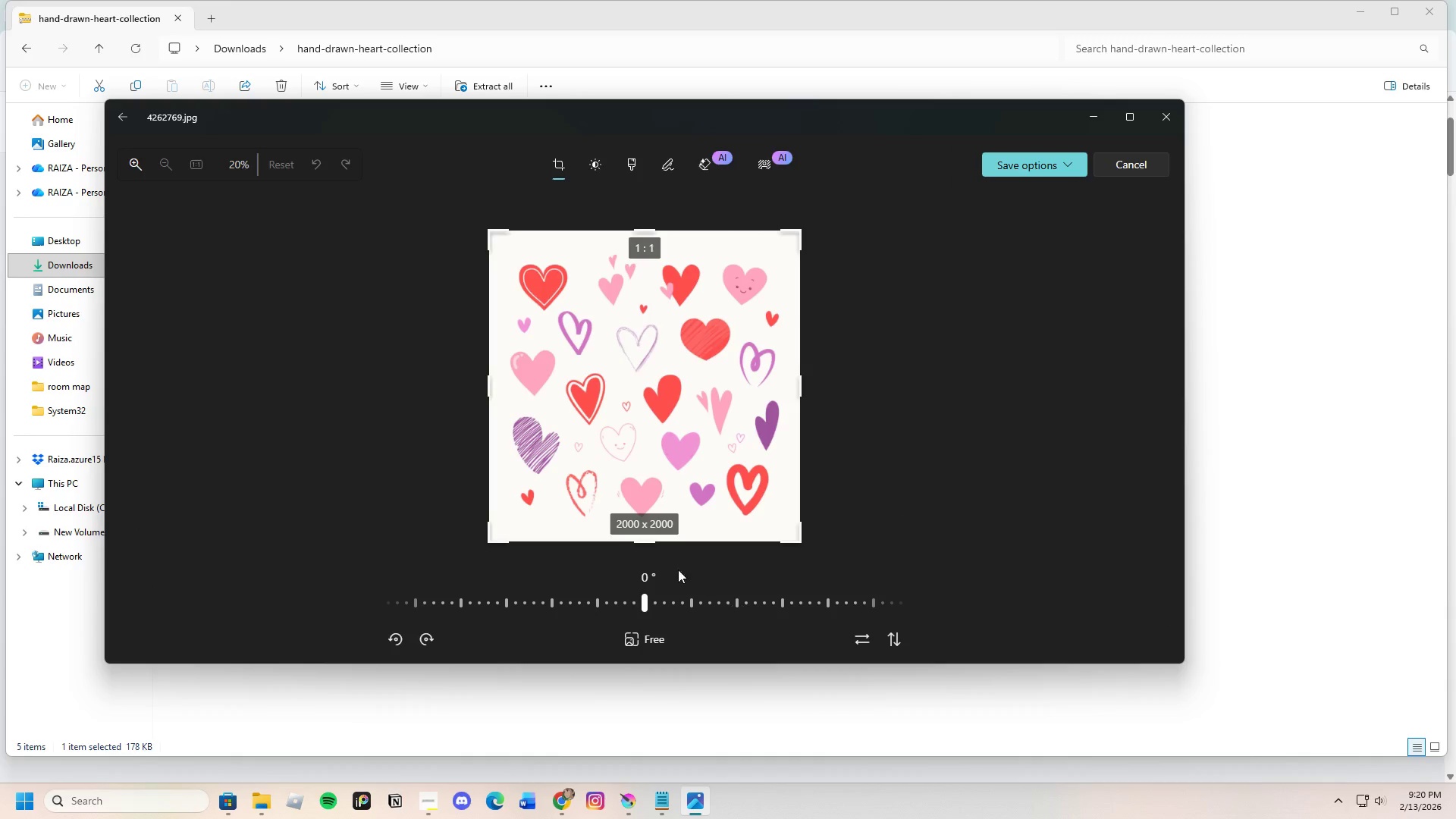 
left_click_drag(start_coordinate=[648, 543], to_coordinate=[654, 533])
 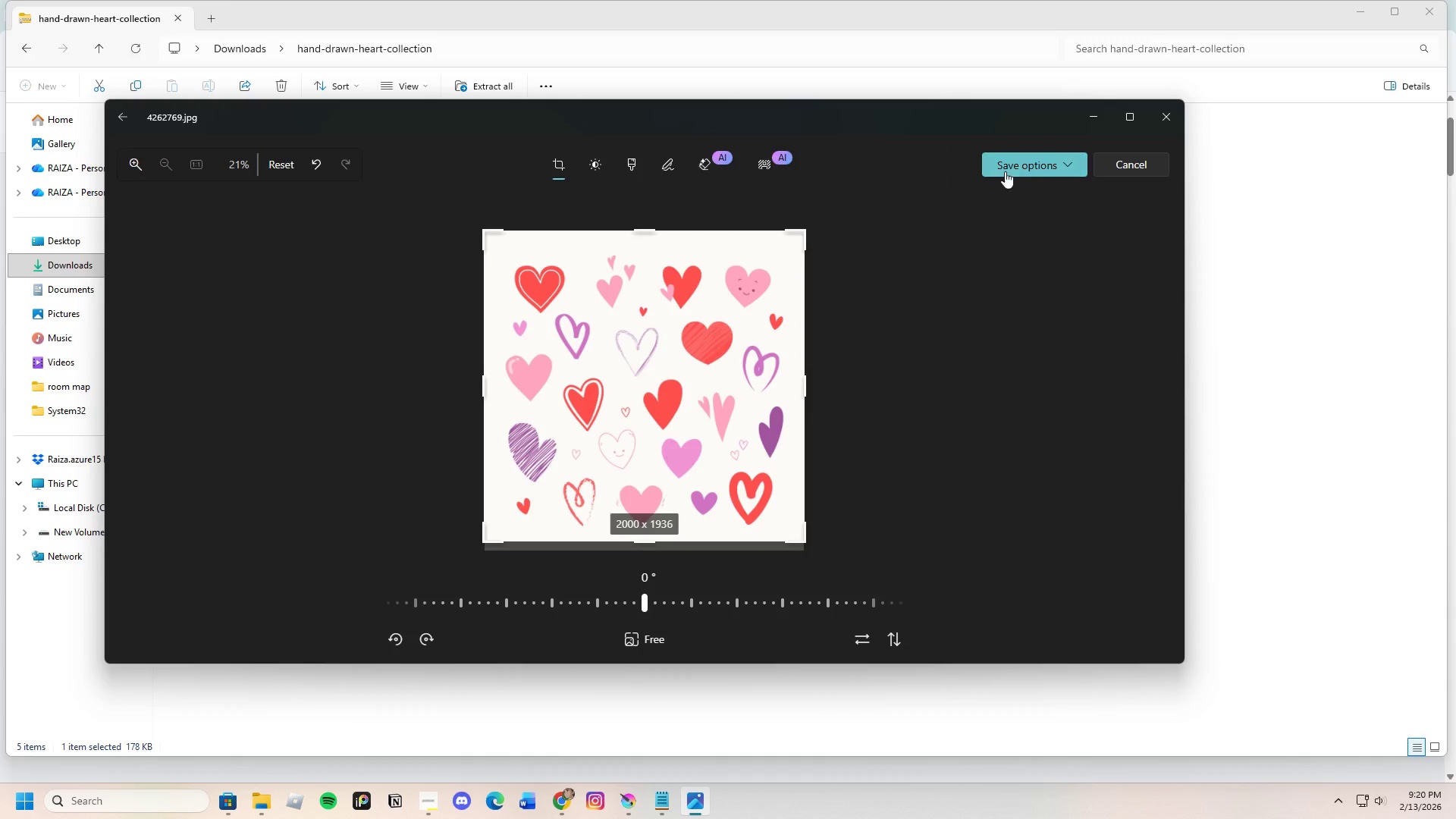 
left_click([1012, 162])
 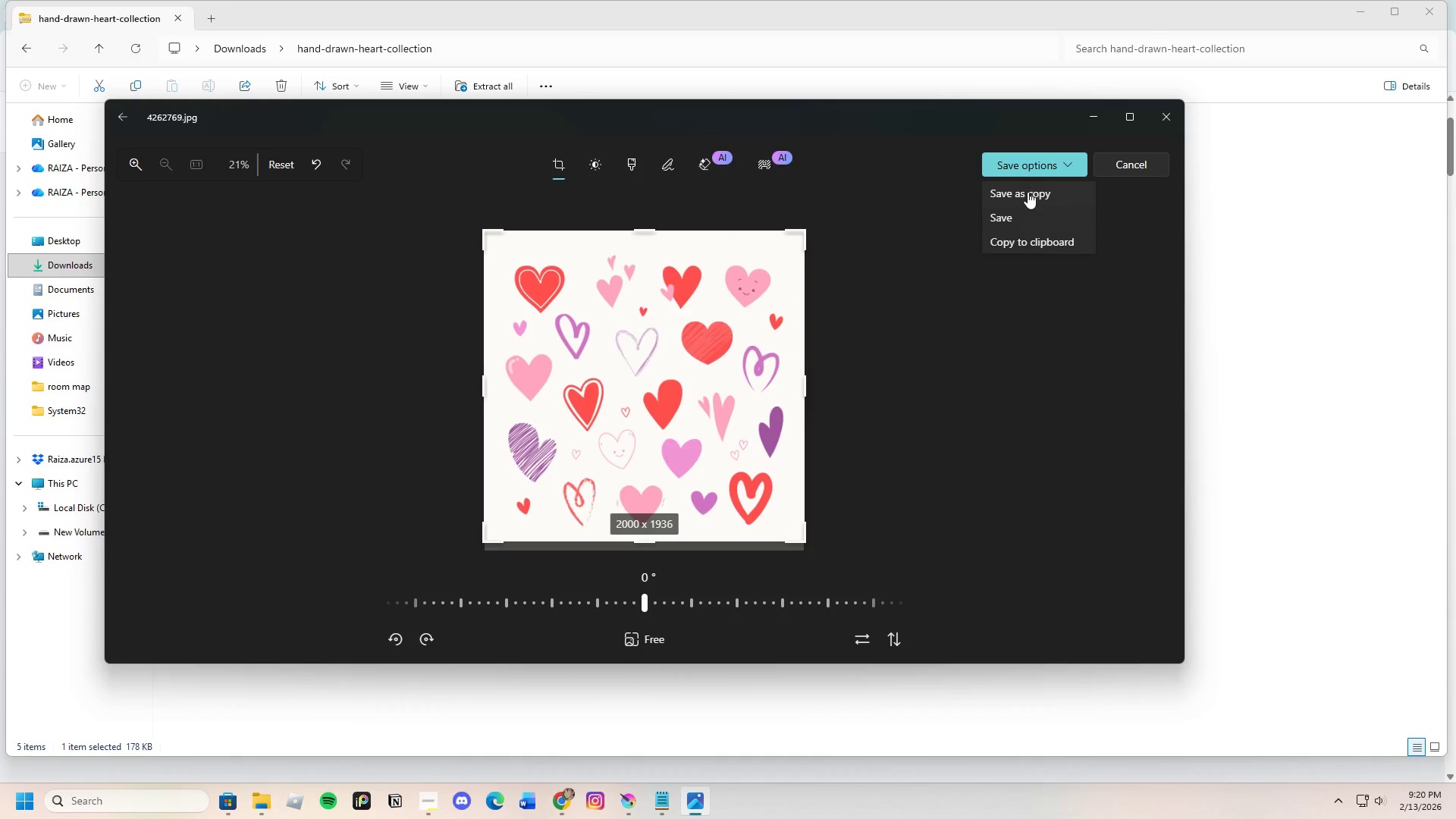 
left_click([1028, 192])
 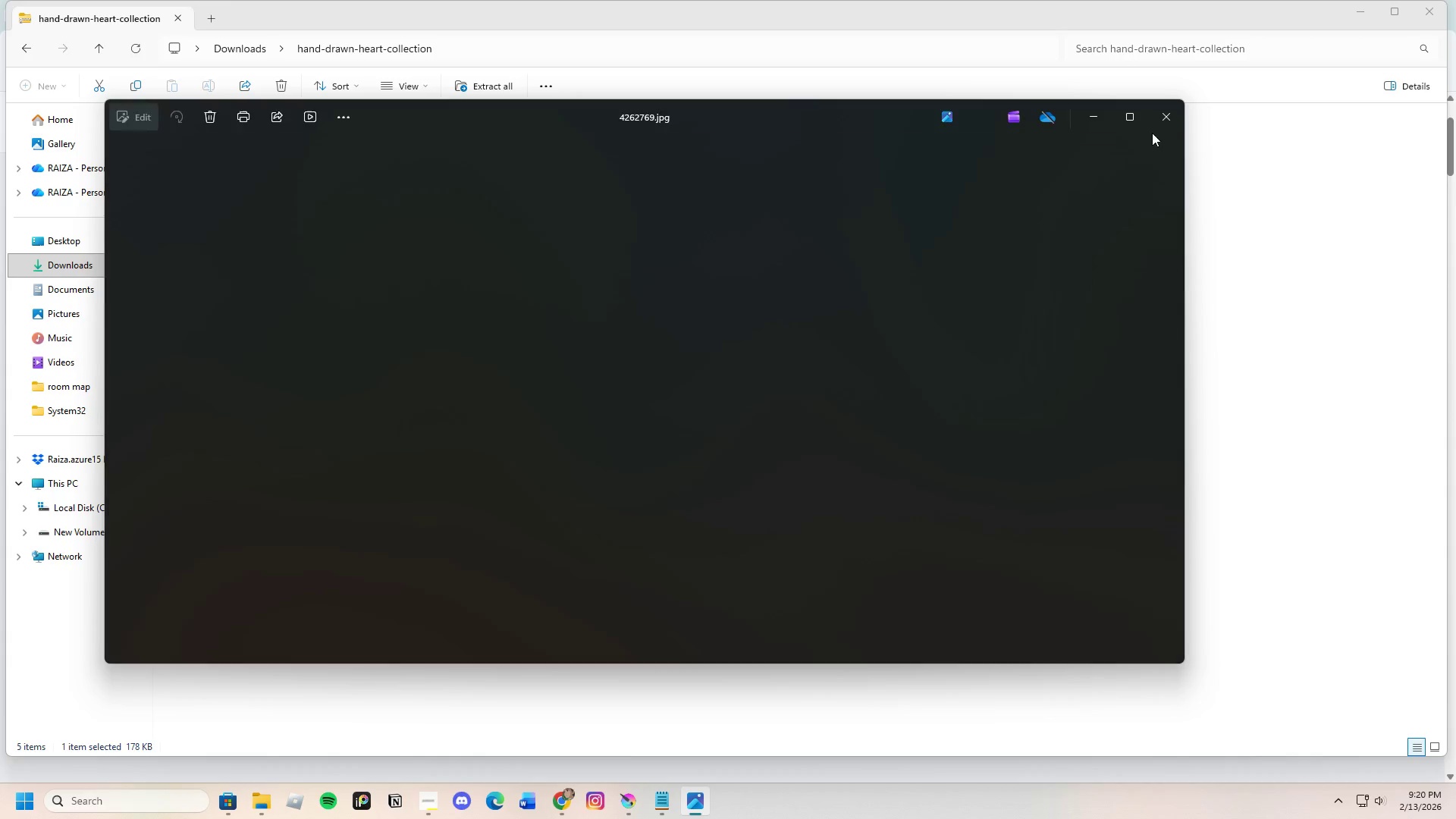 
left_click([1172, 118])
 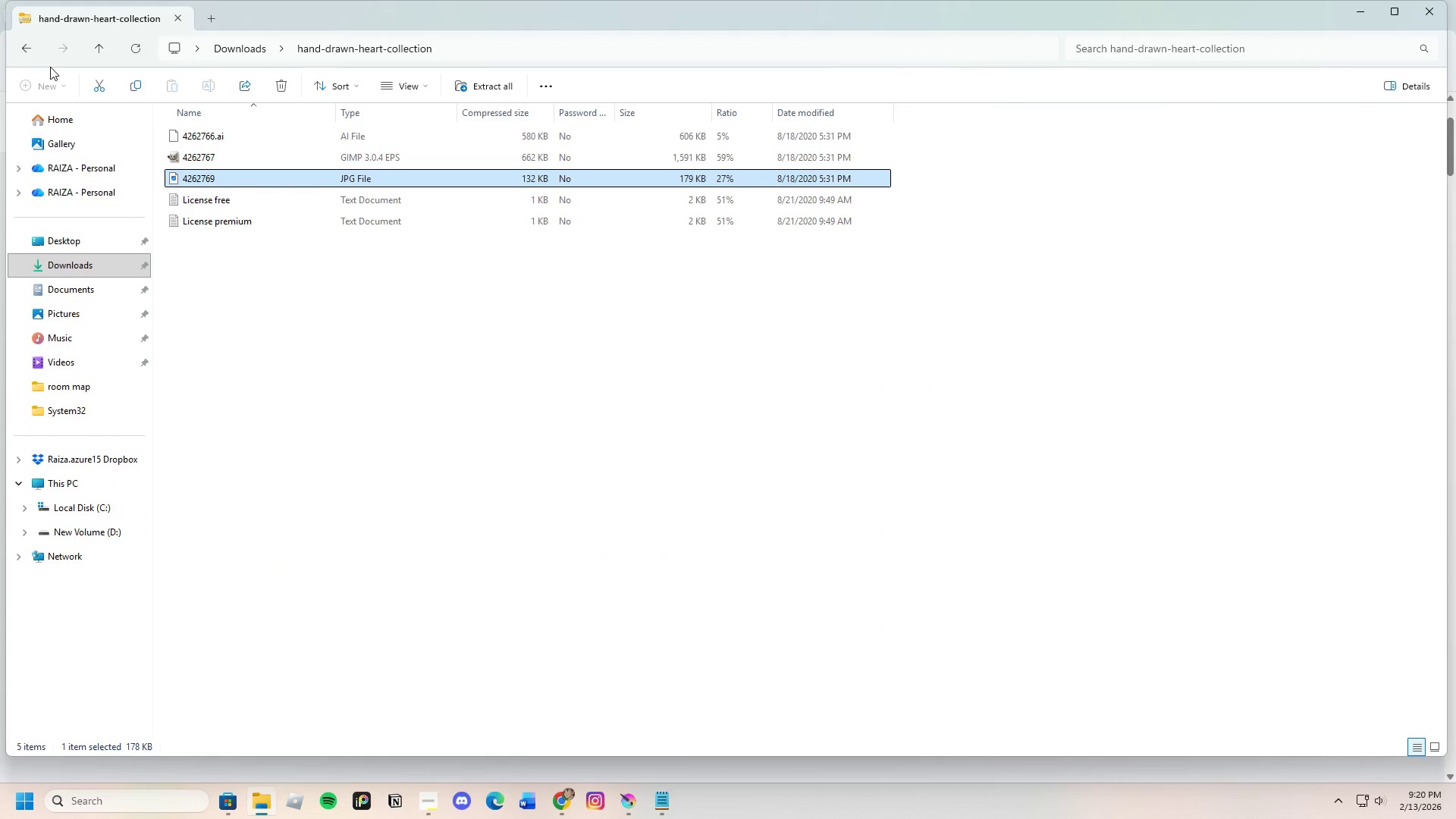 
left_click([19, 46])
 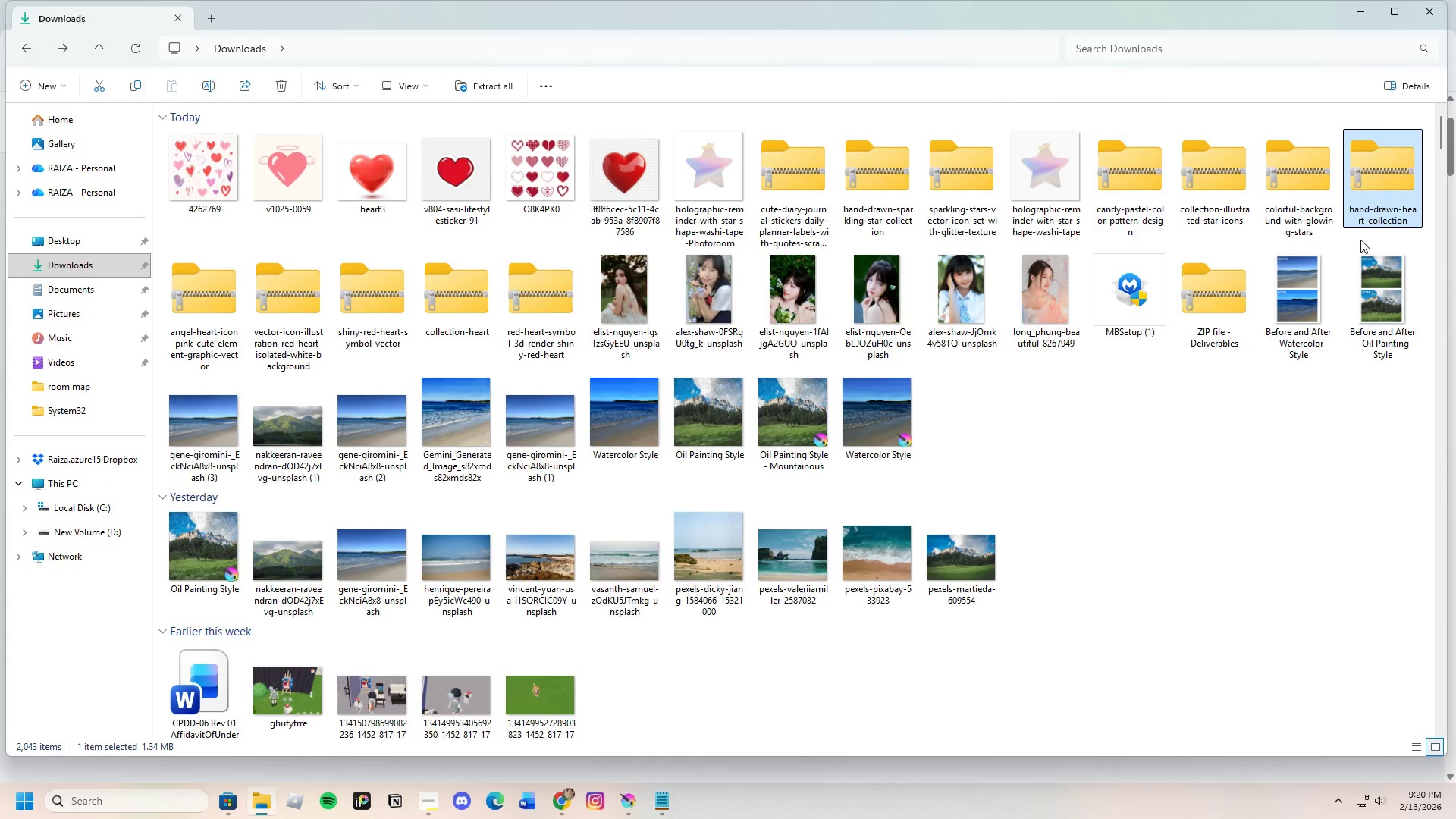 
left_click([1305, 199])
 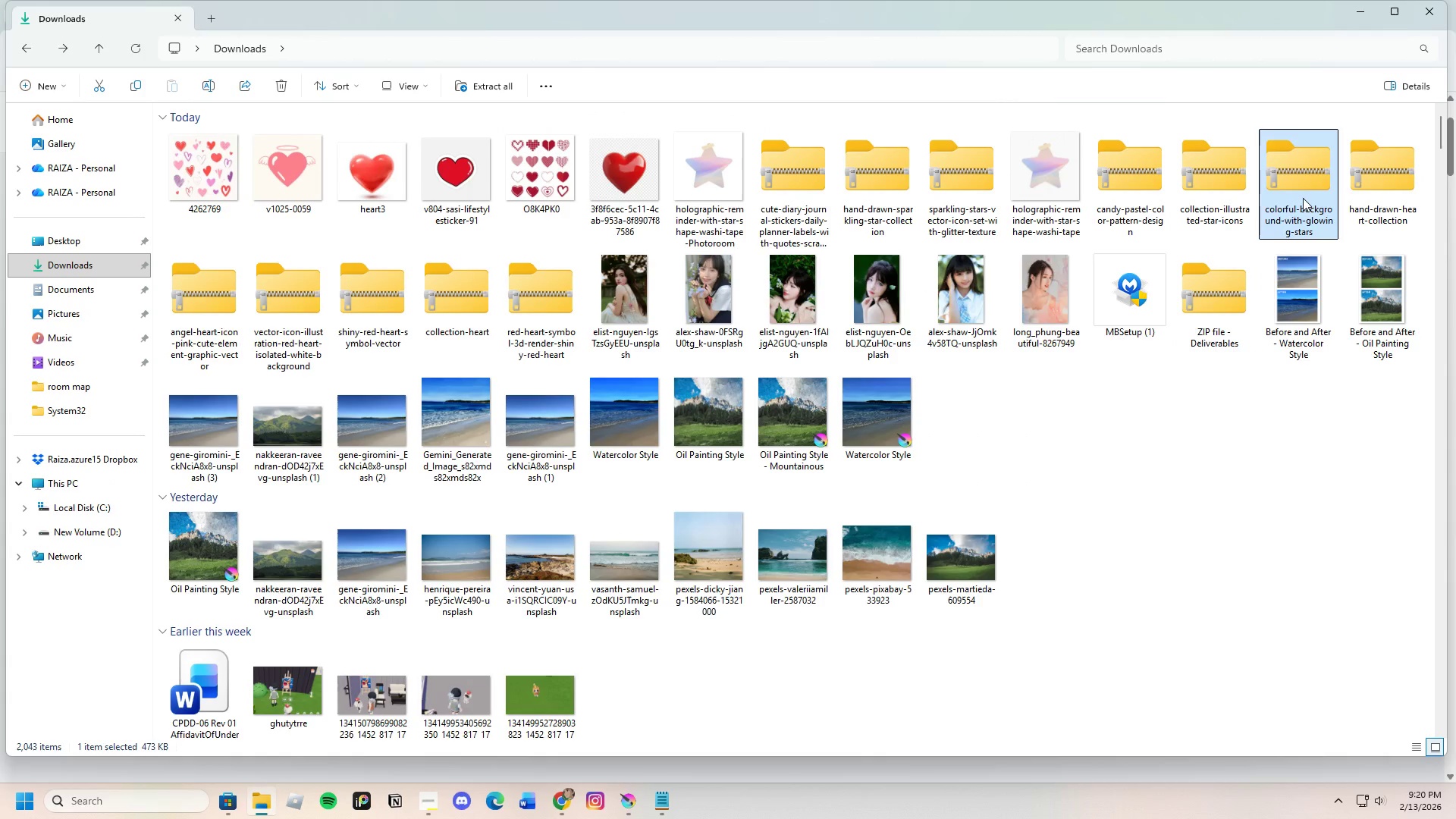 
key(Enter)
 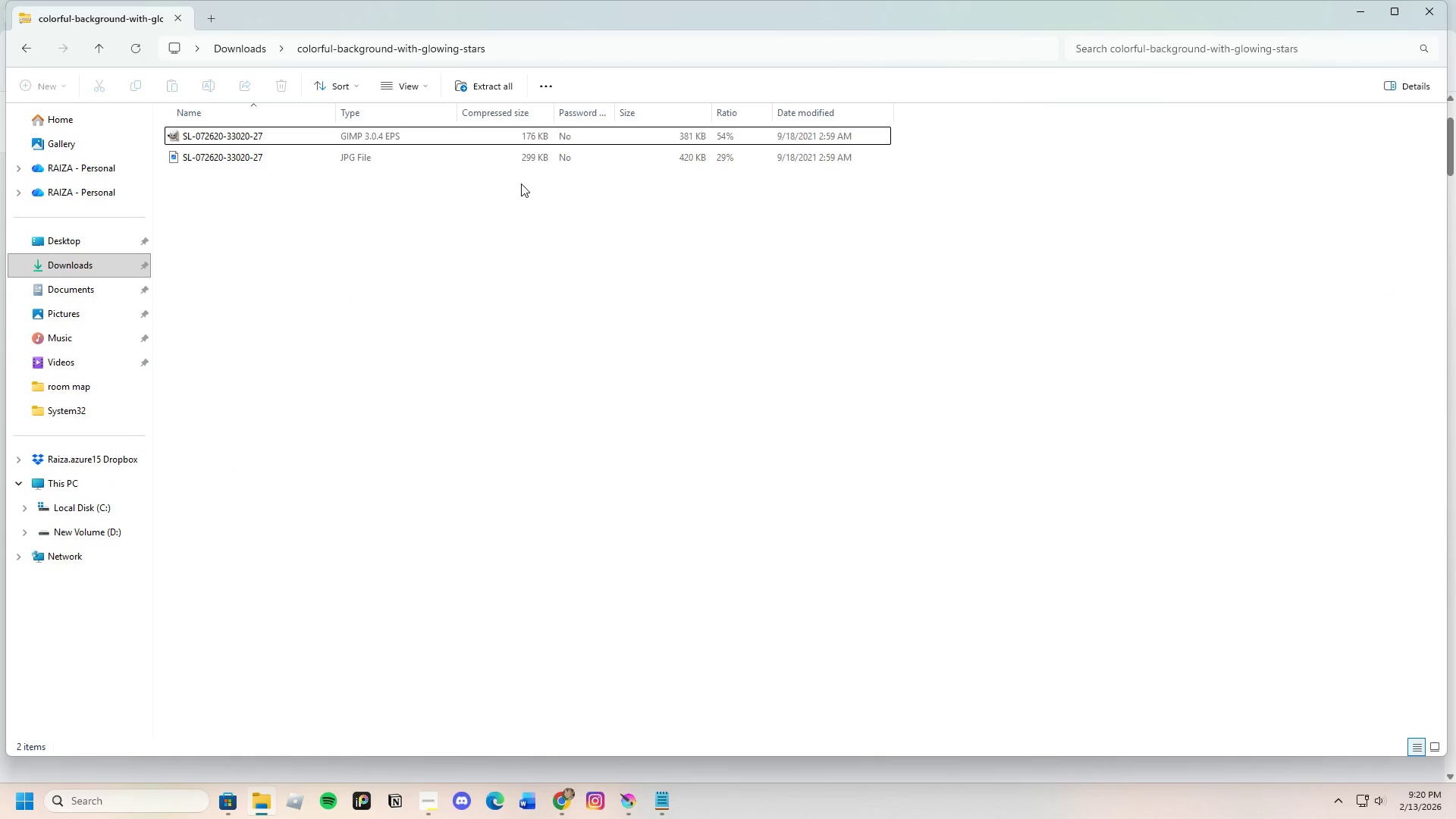 
left_click([524, 168])
 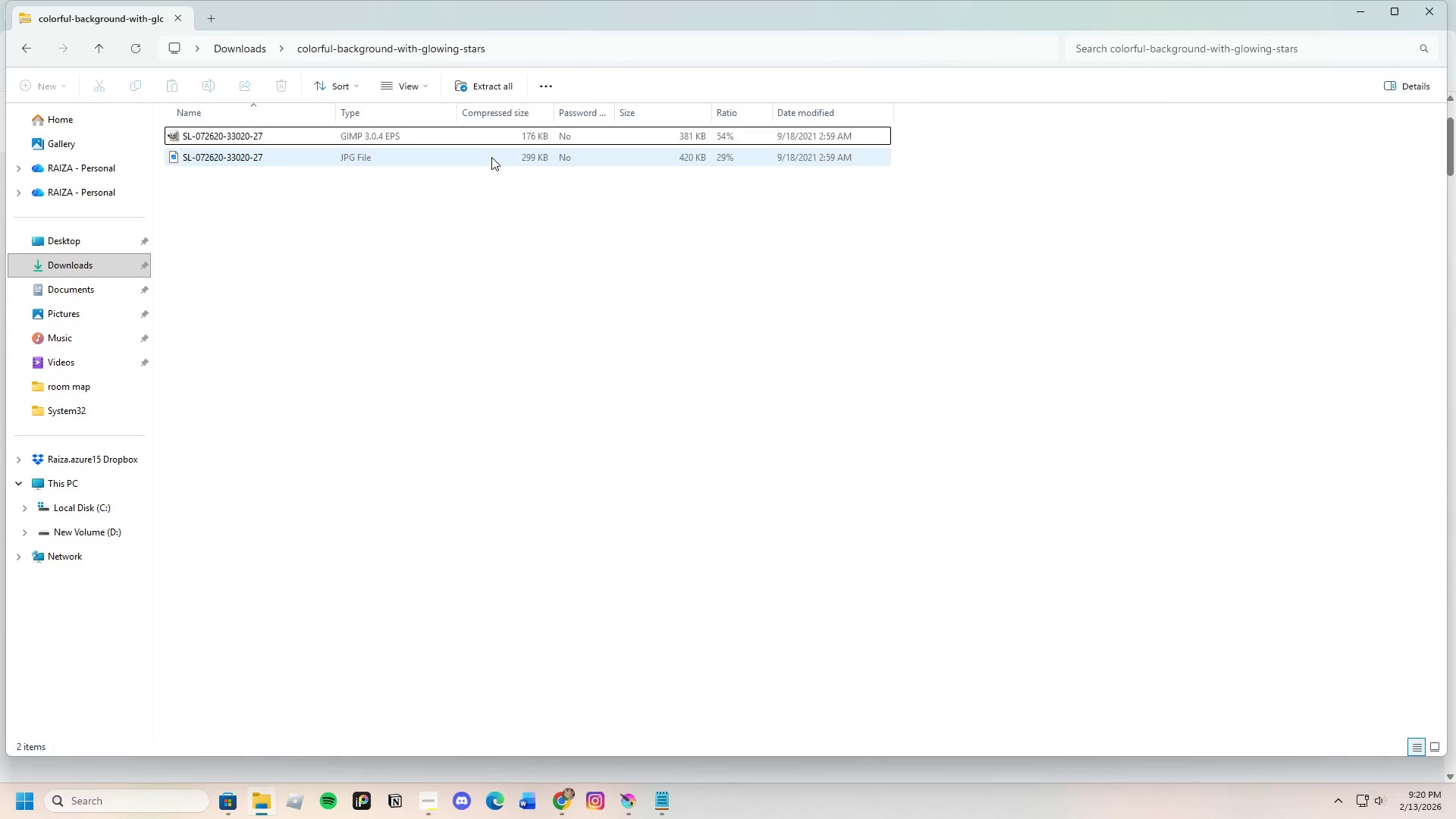 
left_click([489, 157])
 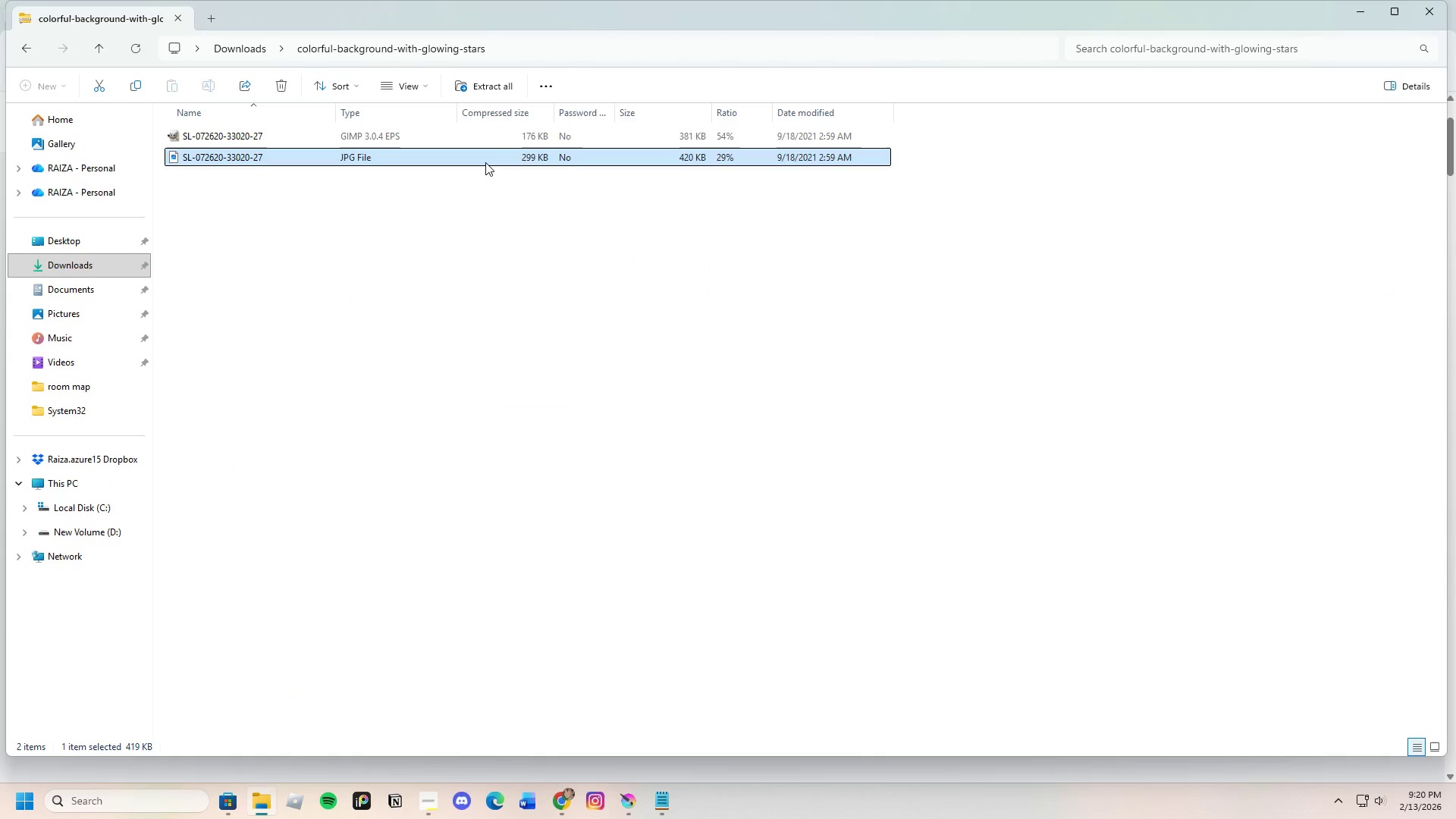 
key(Enter)
 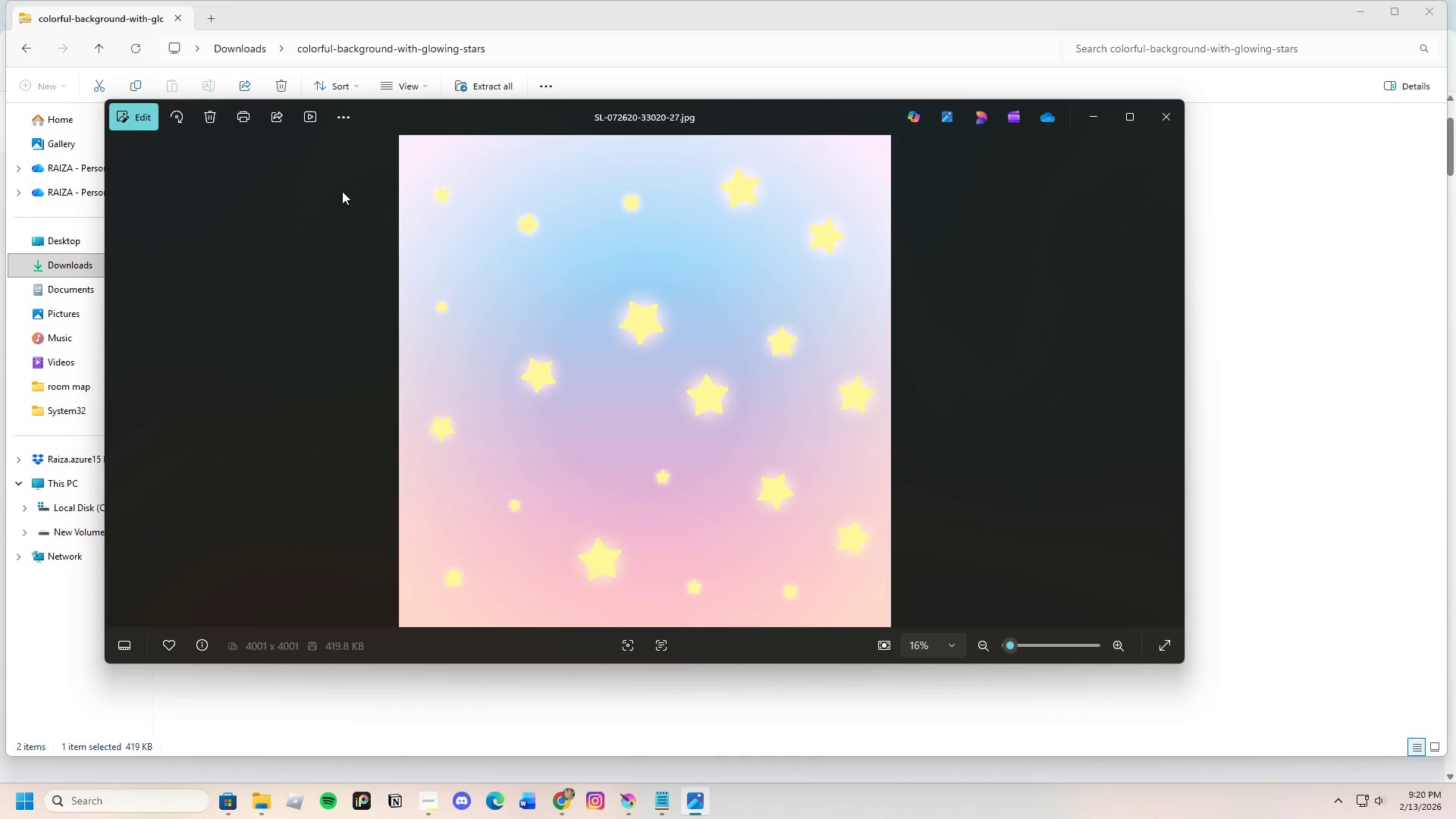 
left_click([140, 121])
 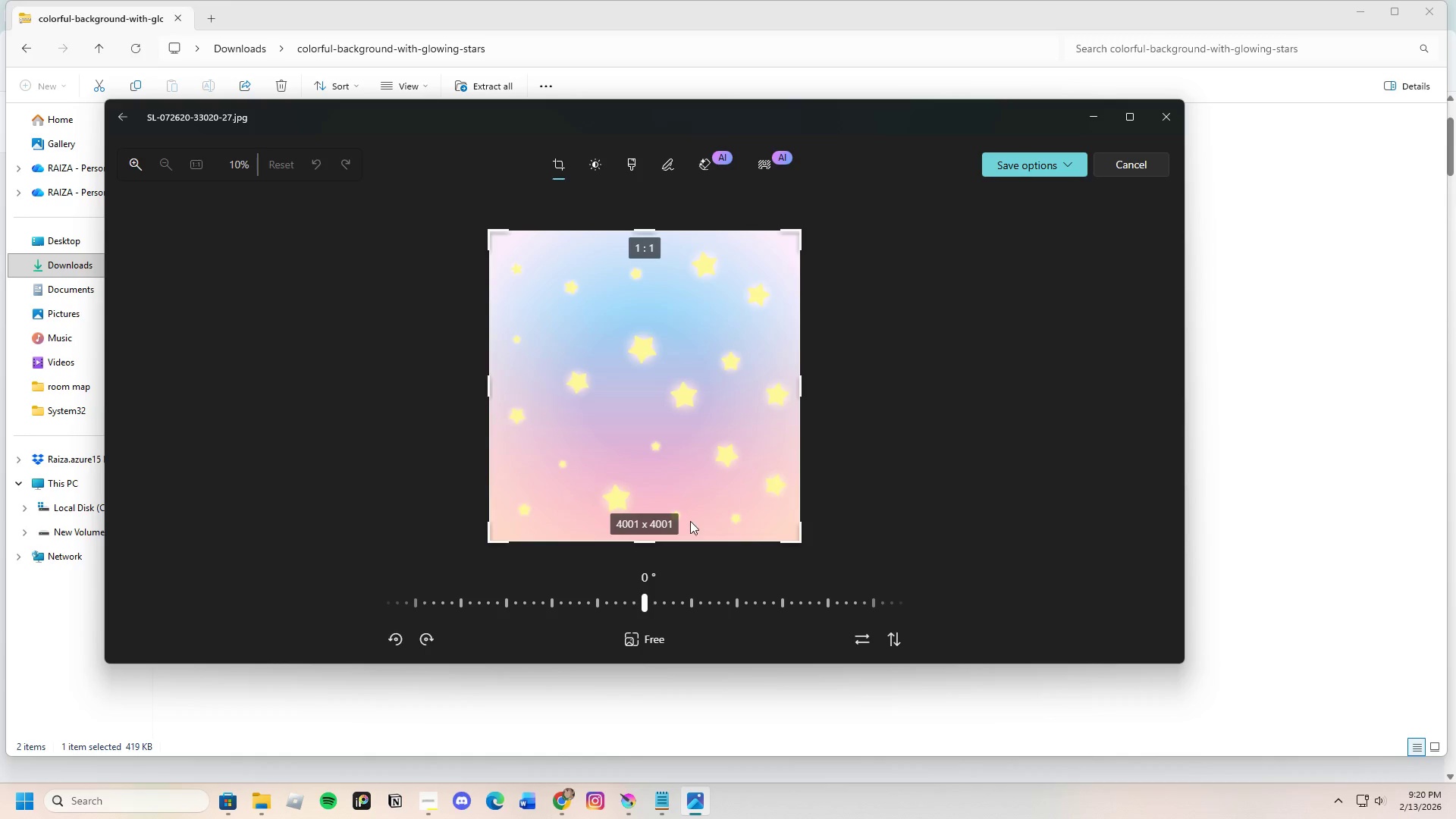 
left_click_drag(start_coordinate=[639, 541], to_coordinate=[642, 536])
 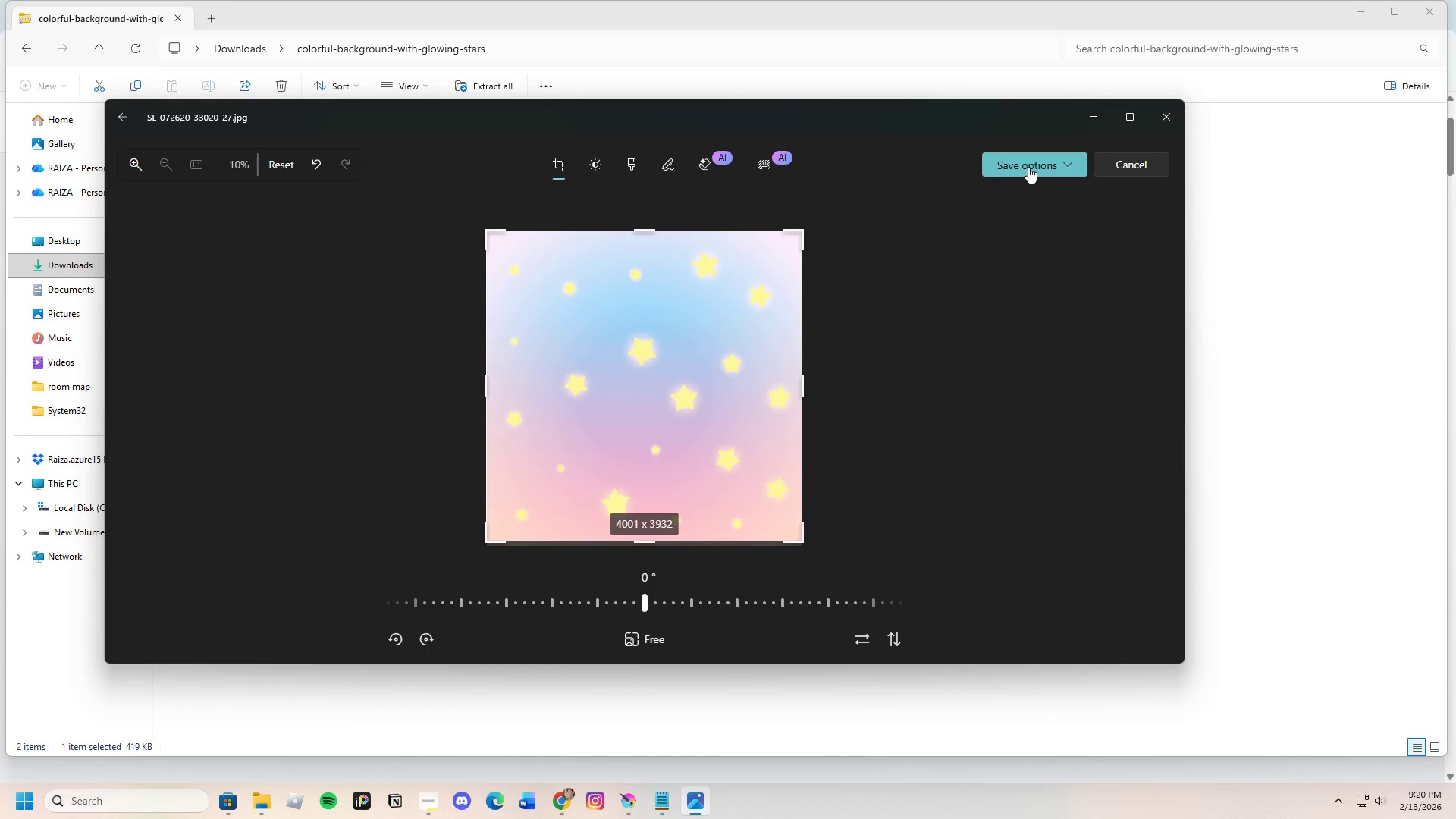 
left_click([1028, 167])
 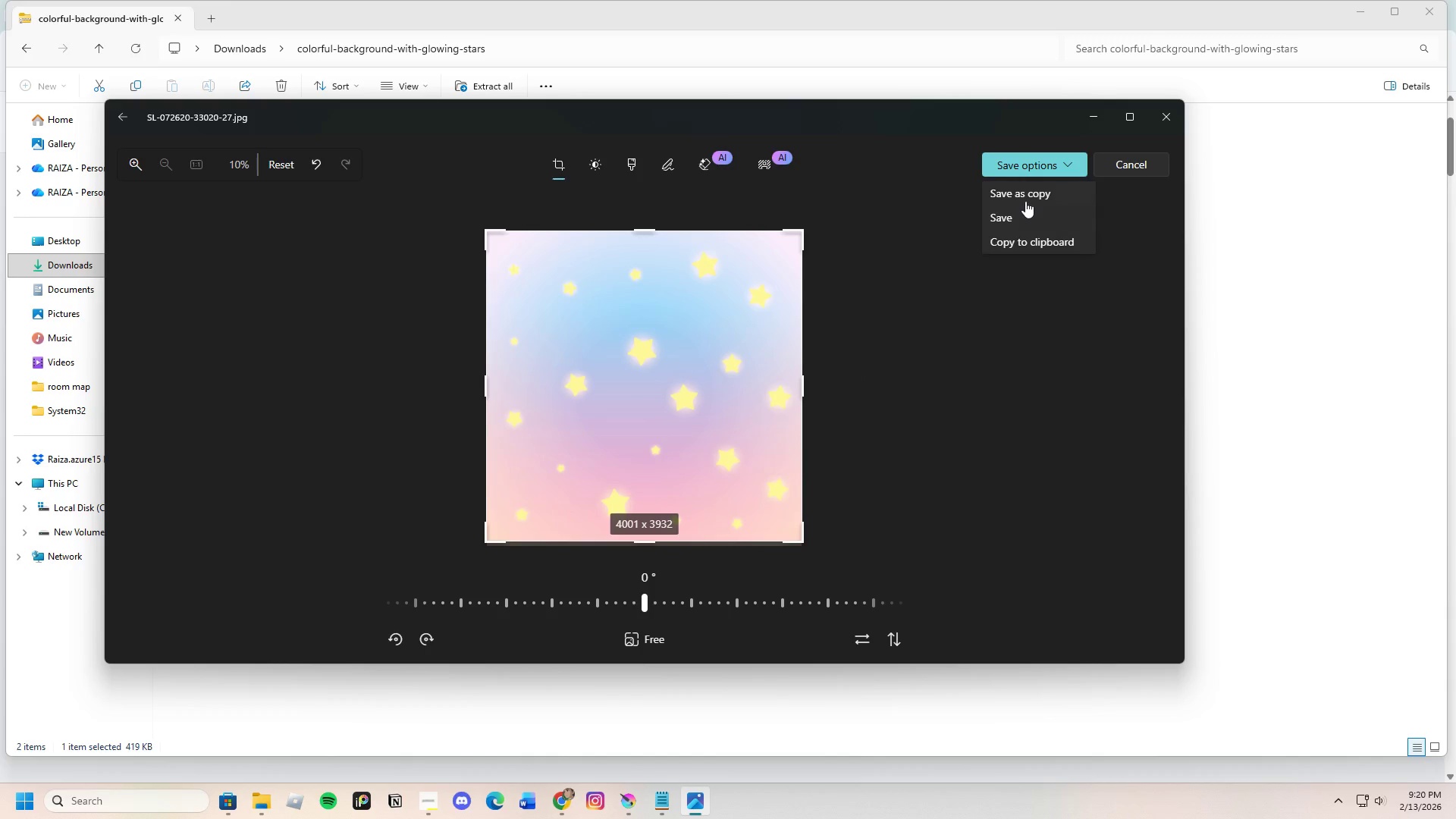 
left_click([1027, 193])
 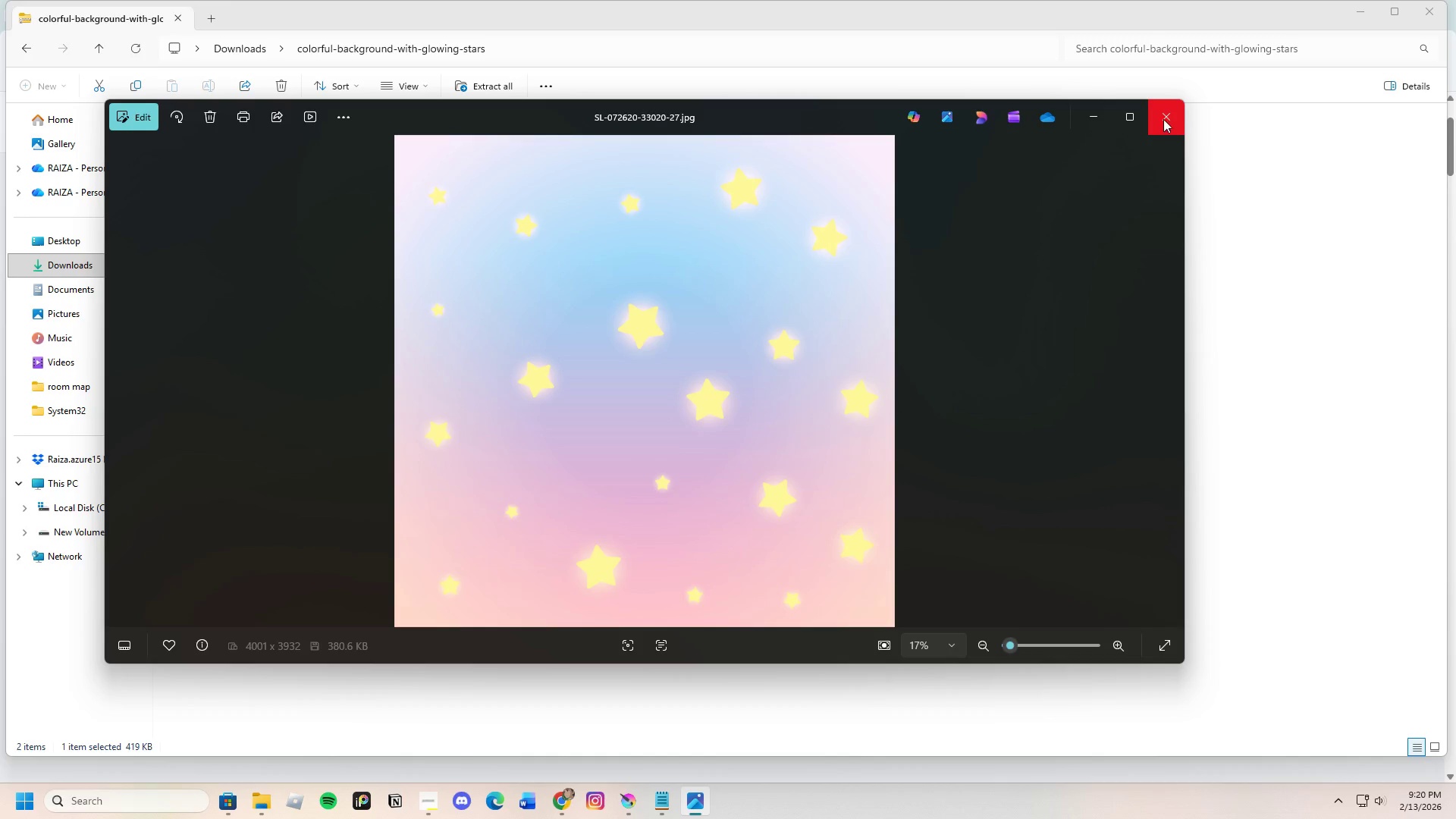 
left_click([26, 50])
 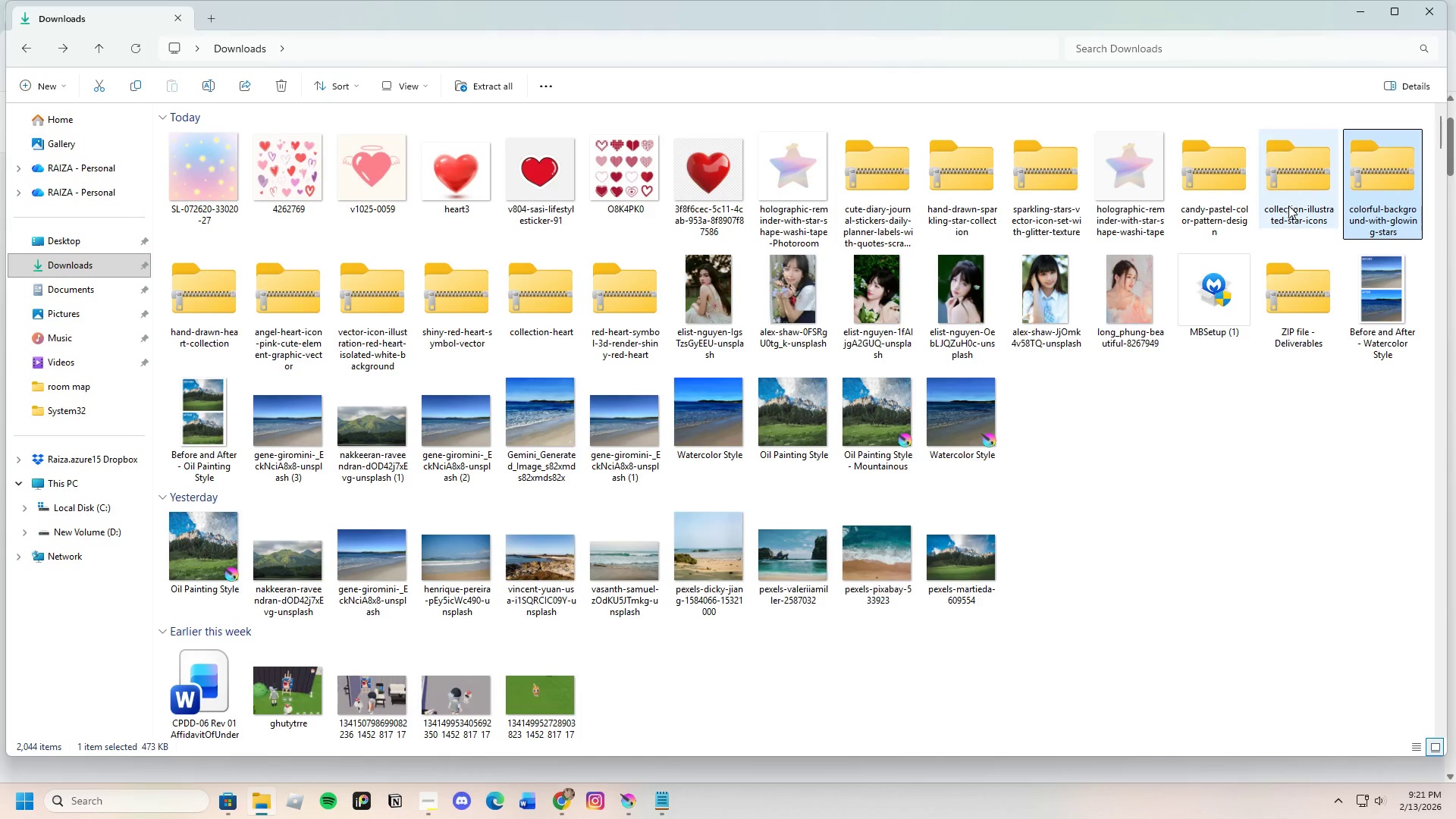 
left_click([1287, 177])
 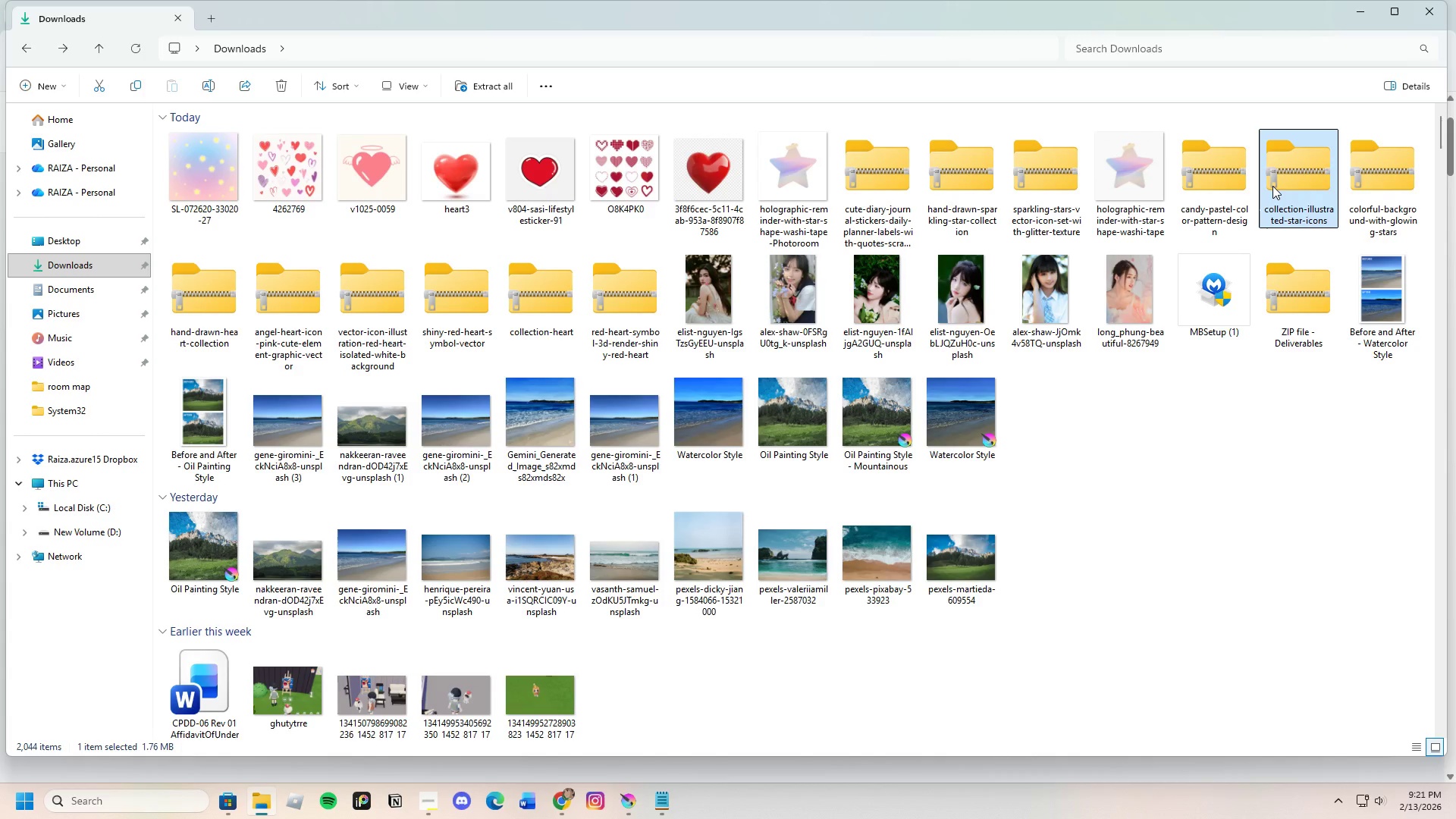 
key(Enter)
 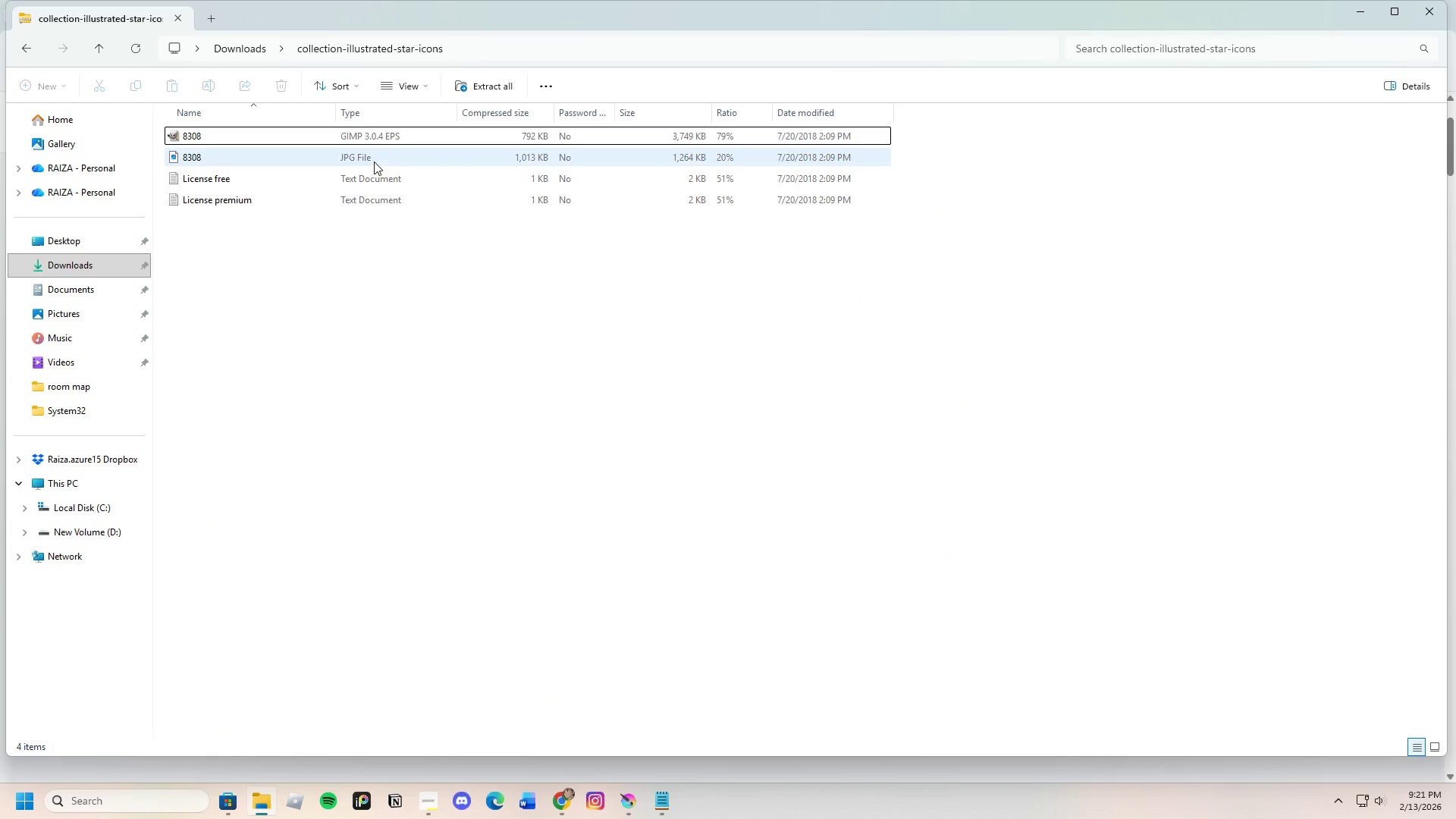 
left_click([375, 161])
 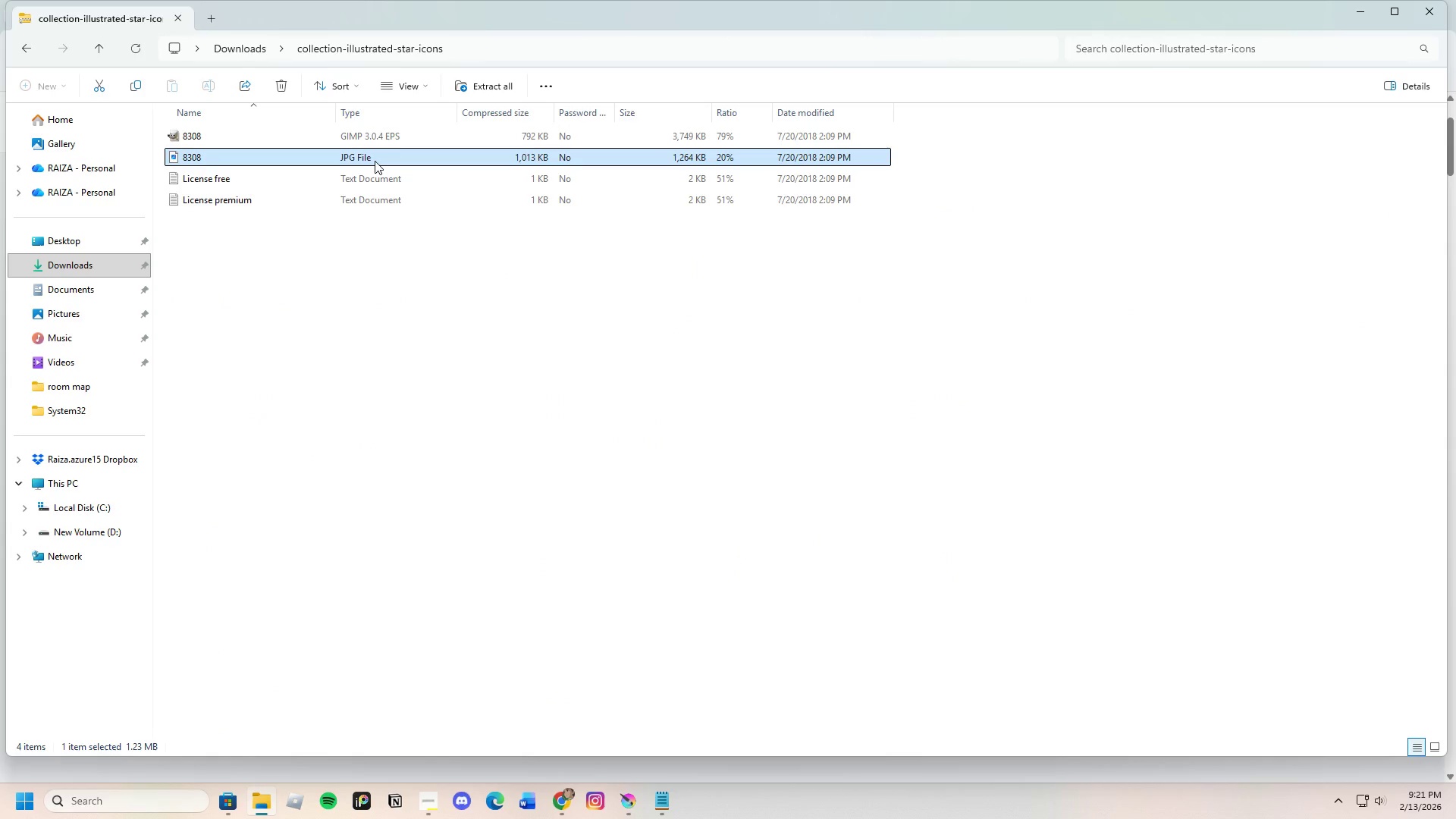 
key(Enter)
 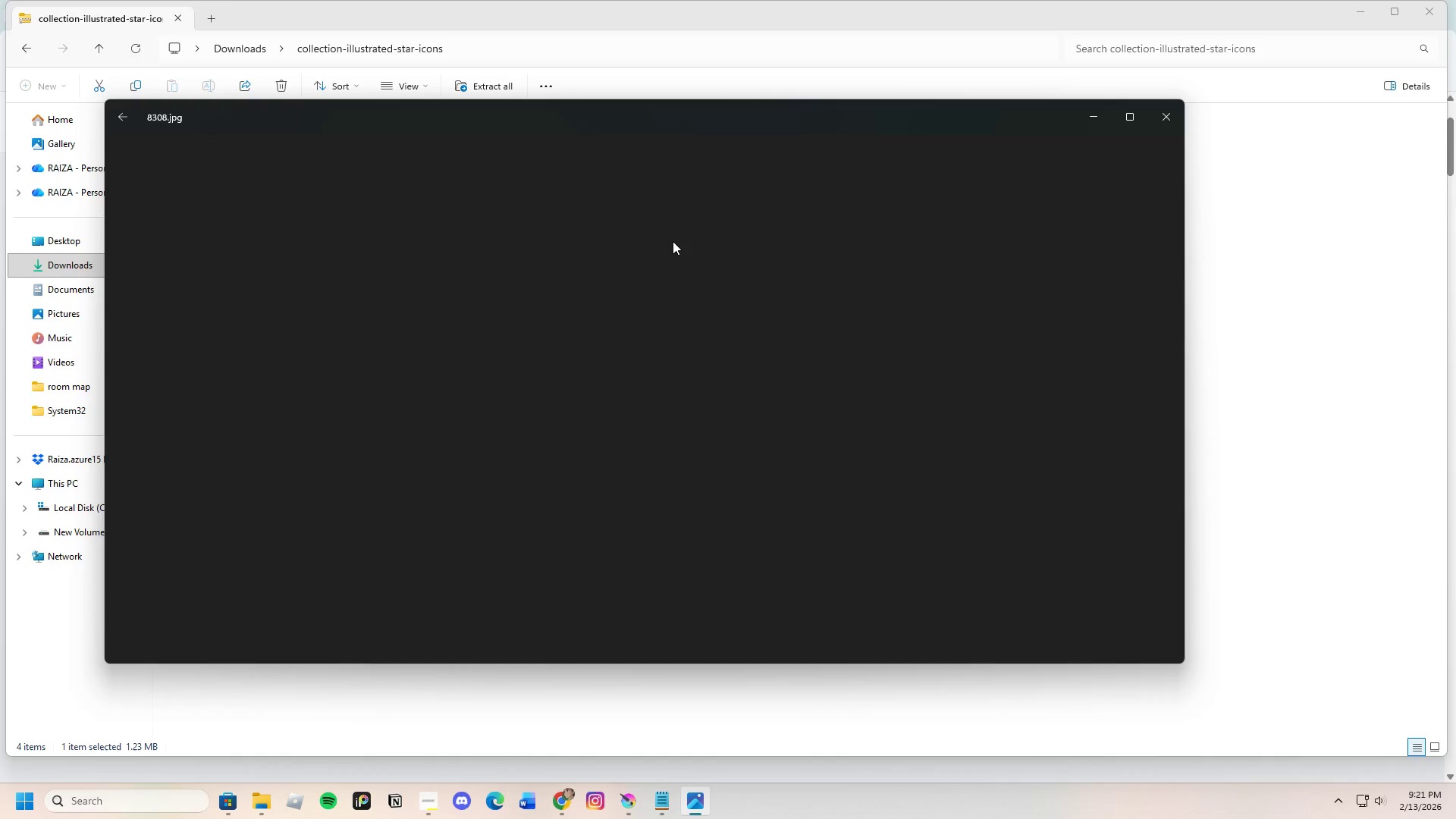 
left_click_drag(start_coordinate=[646, 233], to_coordinate=[650, 243])
 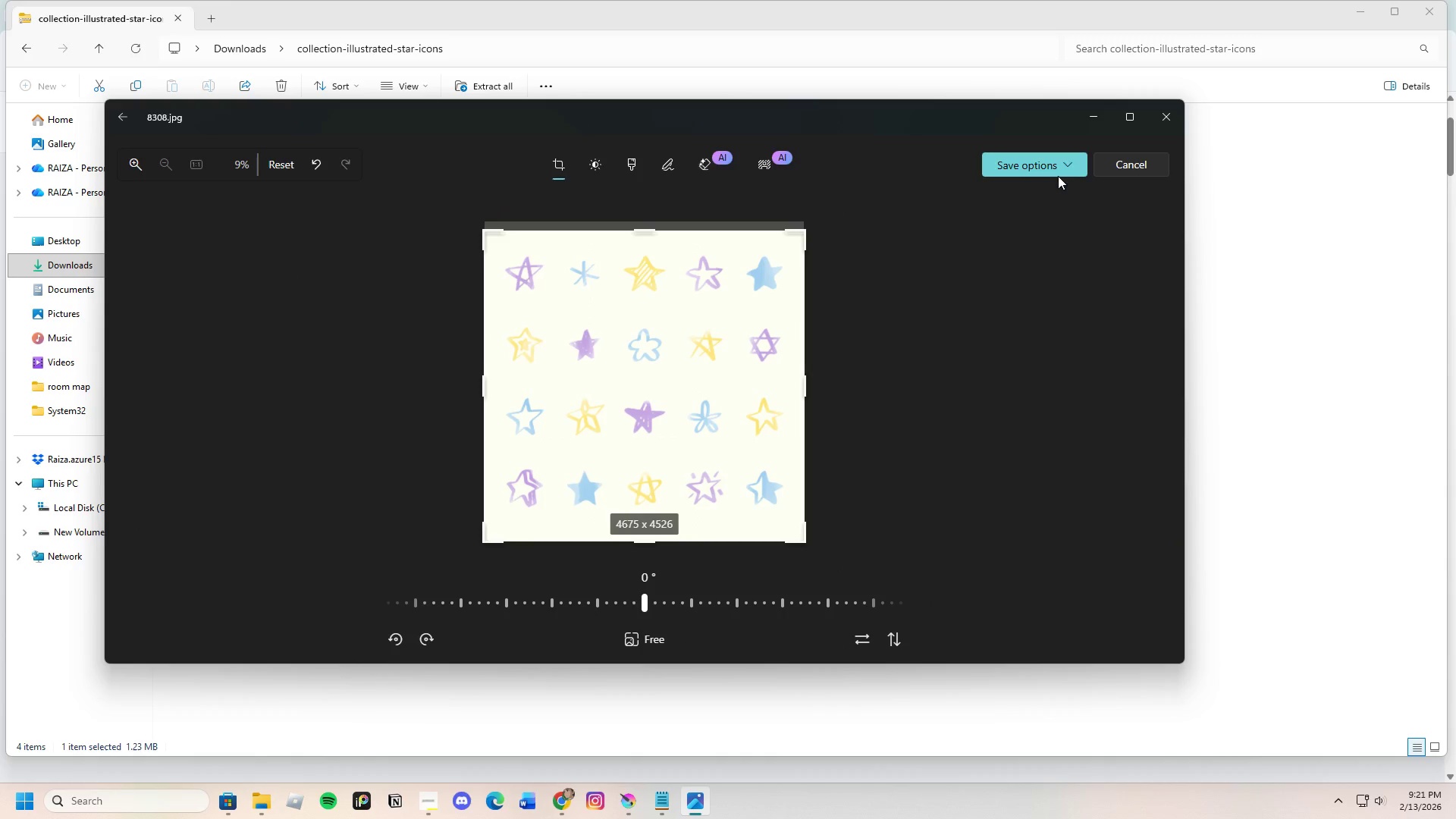 
left_click([1040, 162])
 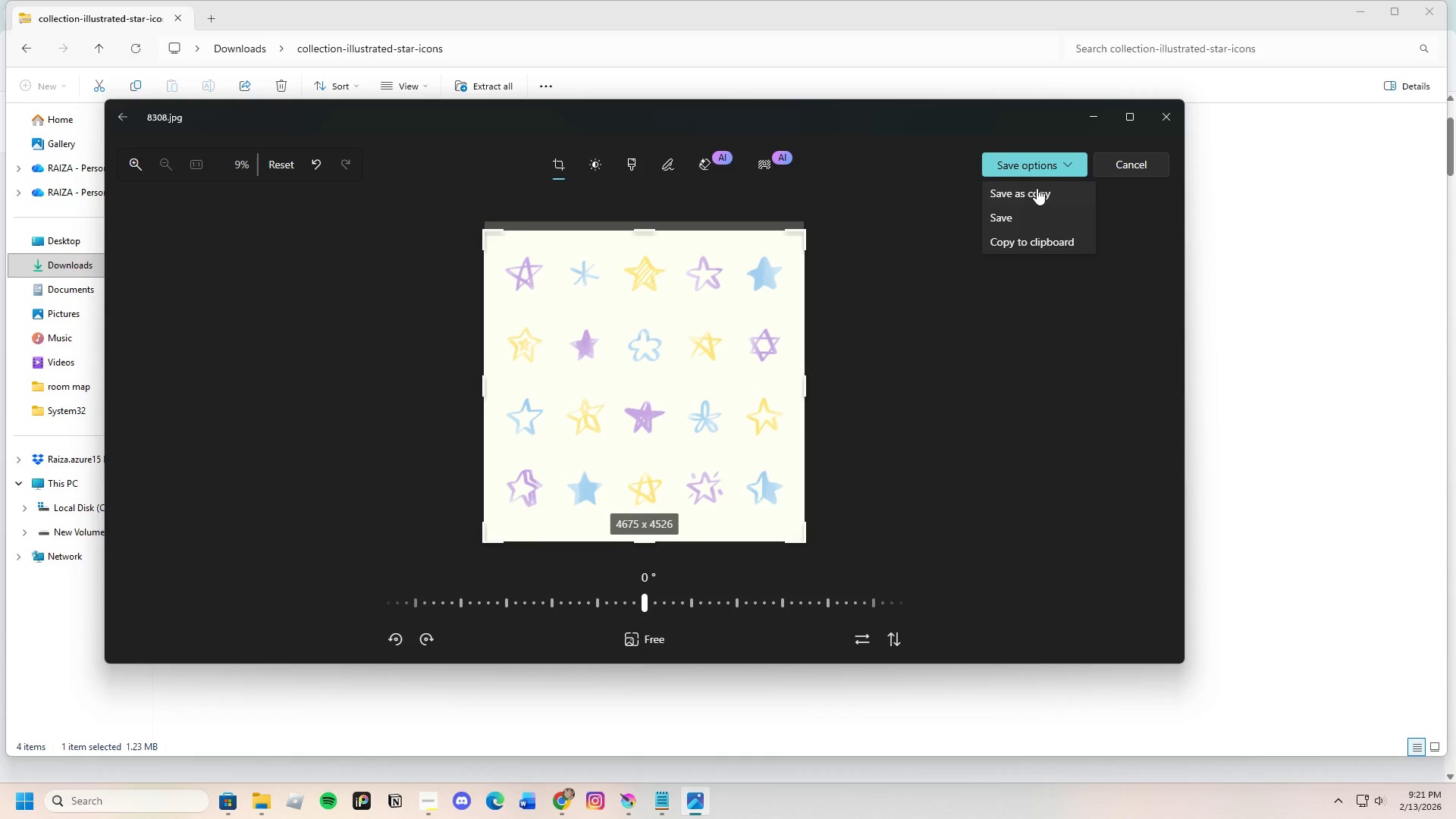 
left_click([1037, 188])
 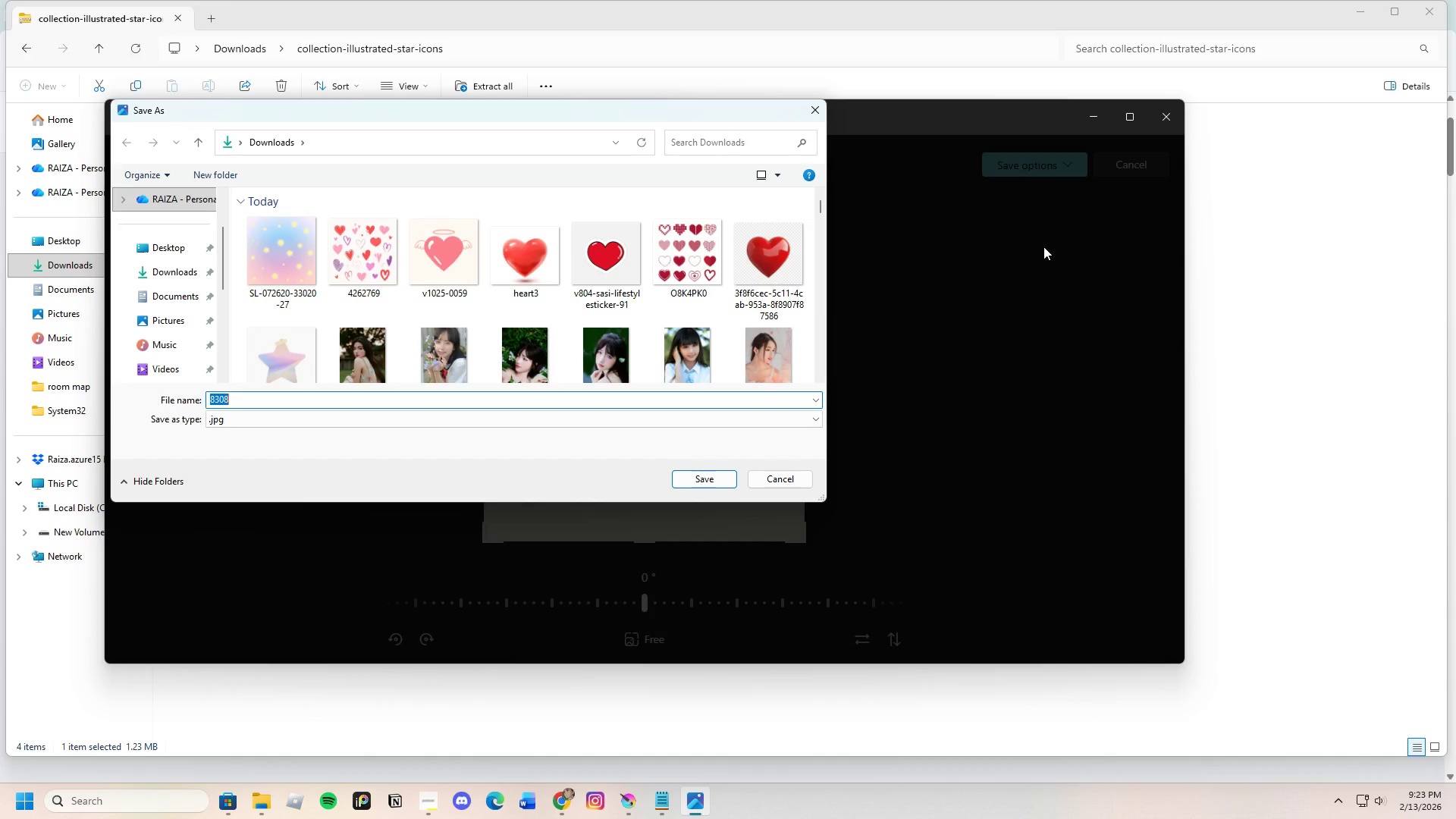 
wait(124.5)
 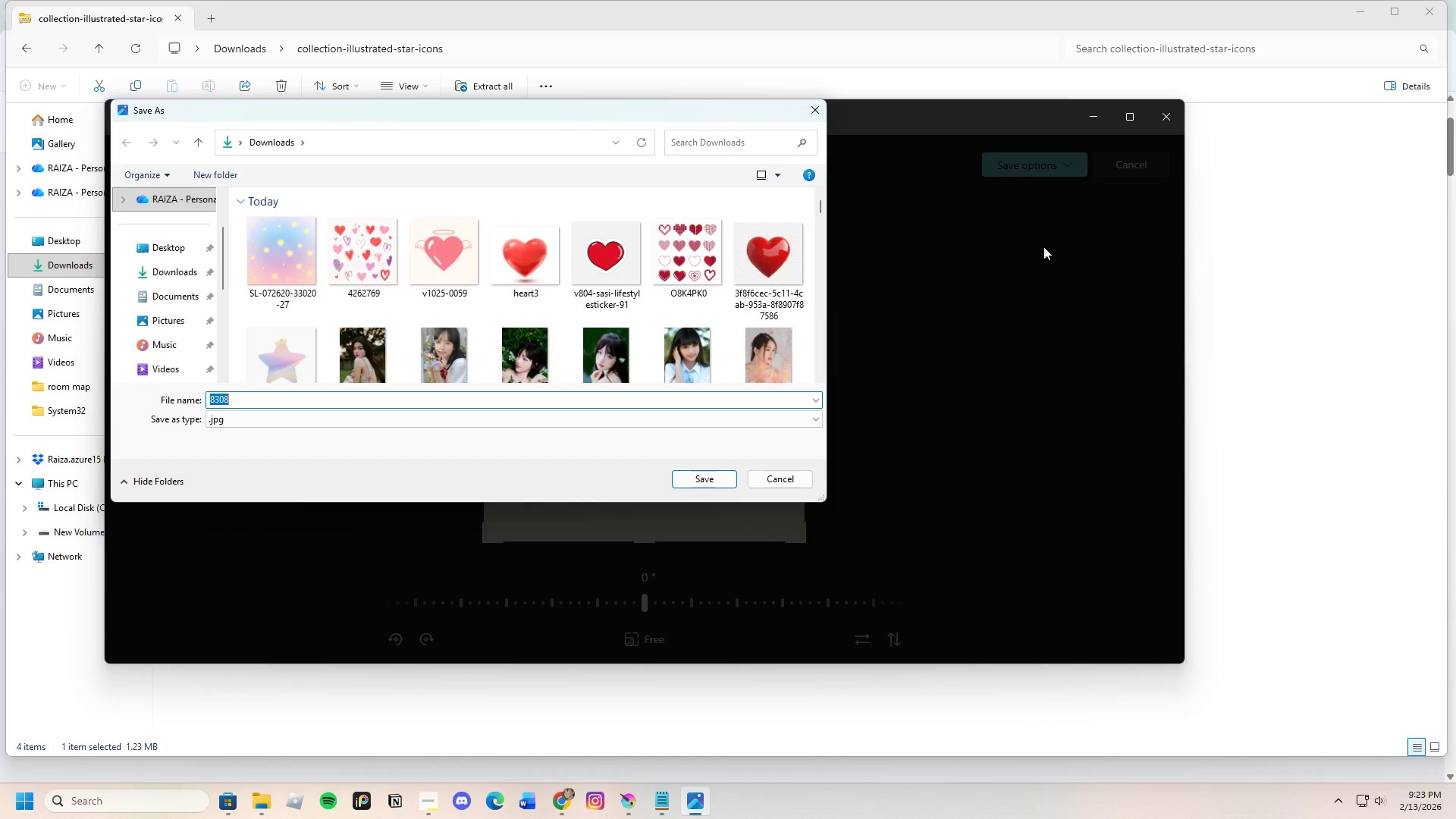 
left_click([1006, 162])
 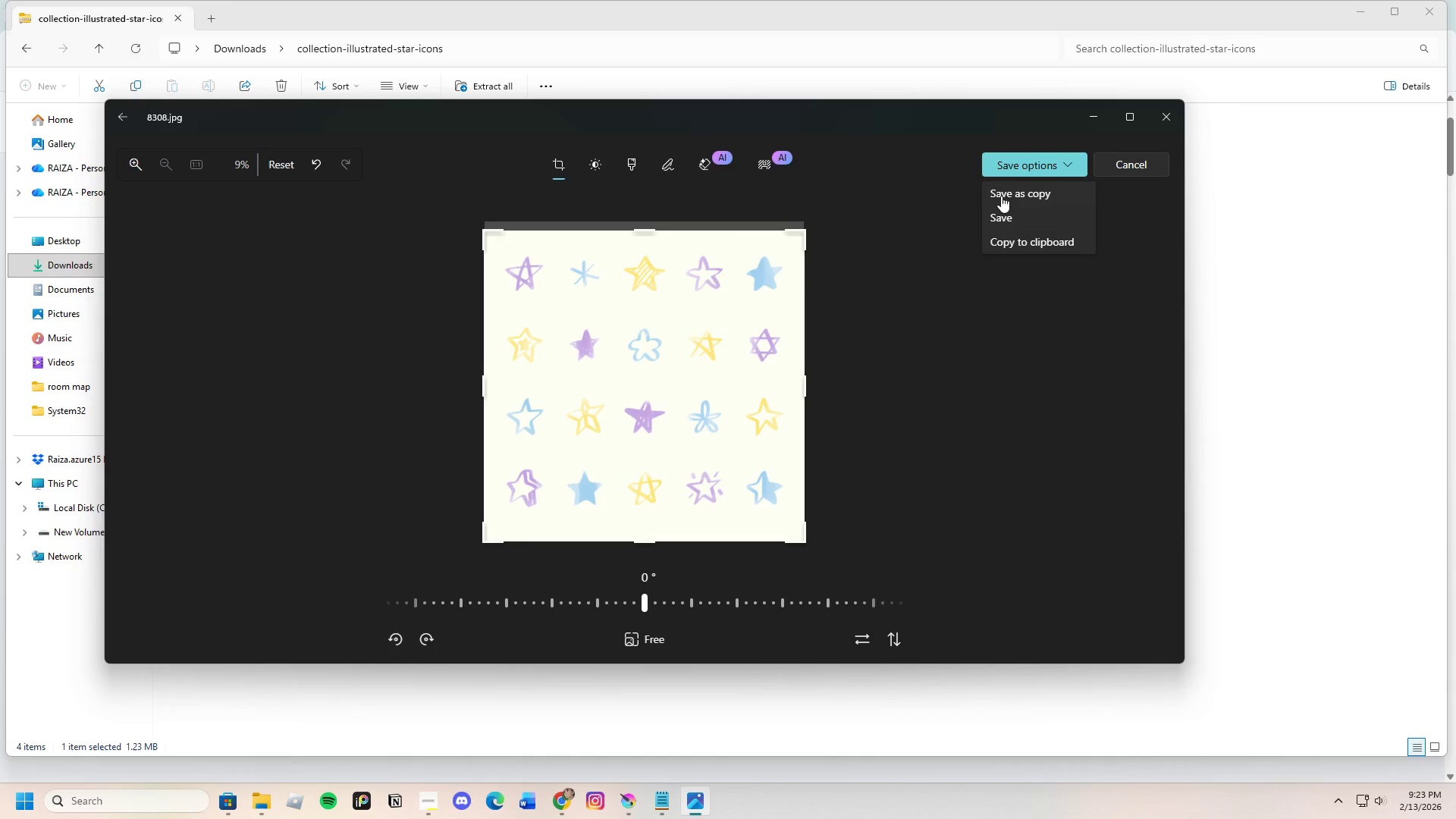 
left_click([1005, 189])
 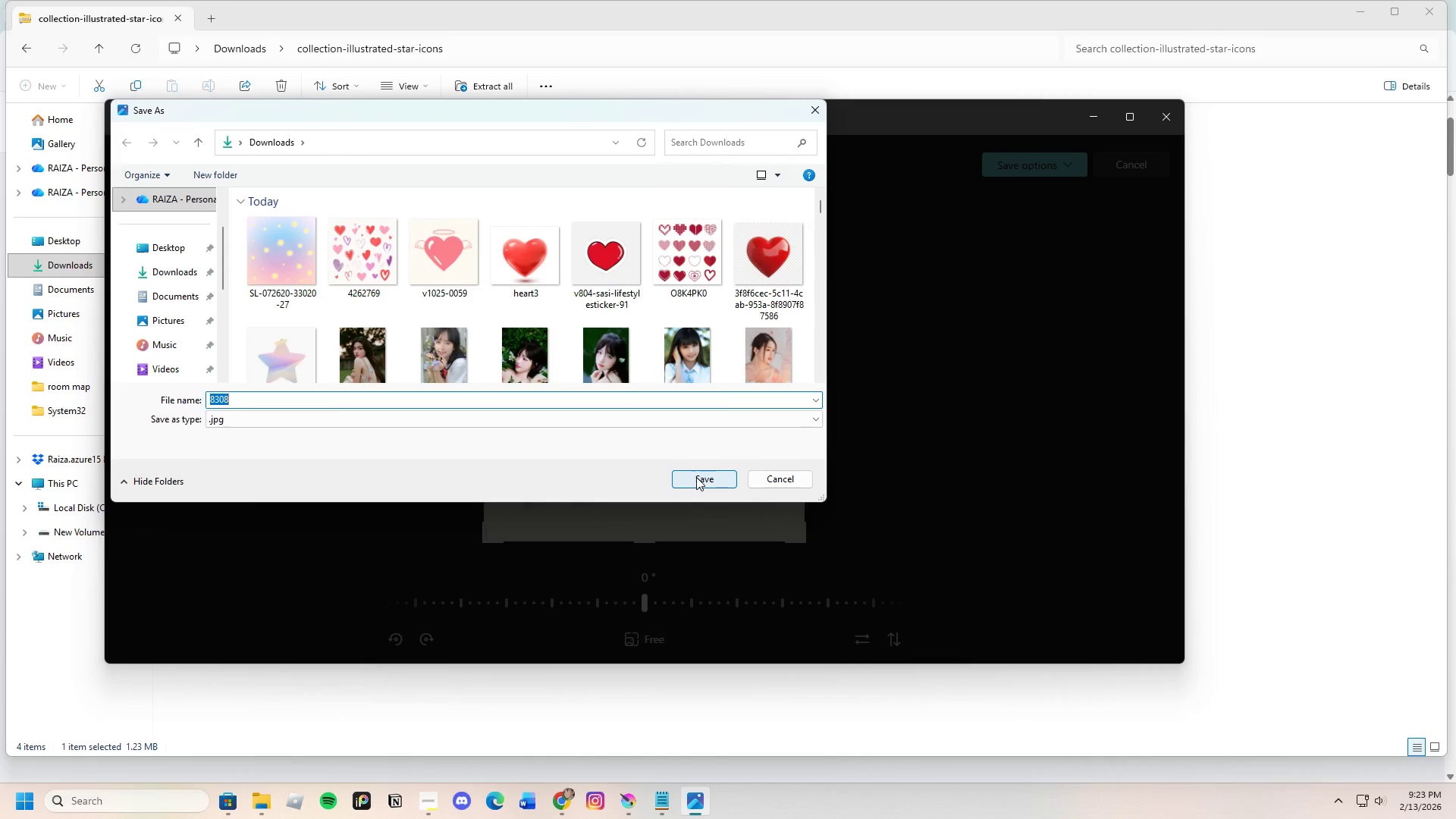 
left_click([697, 477])
 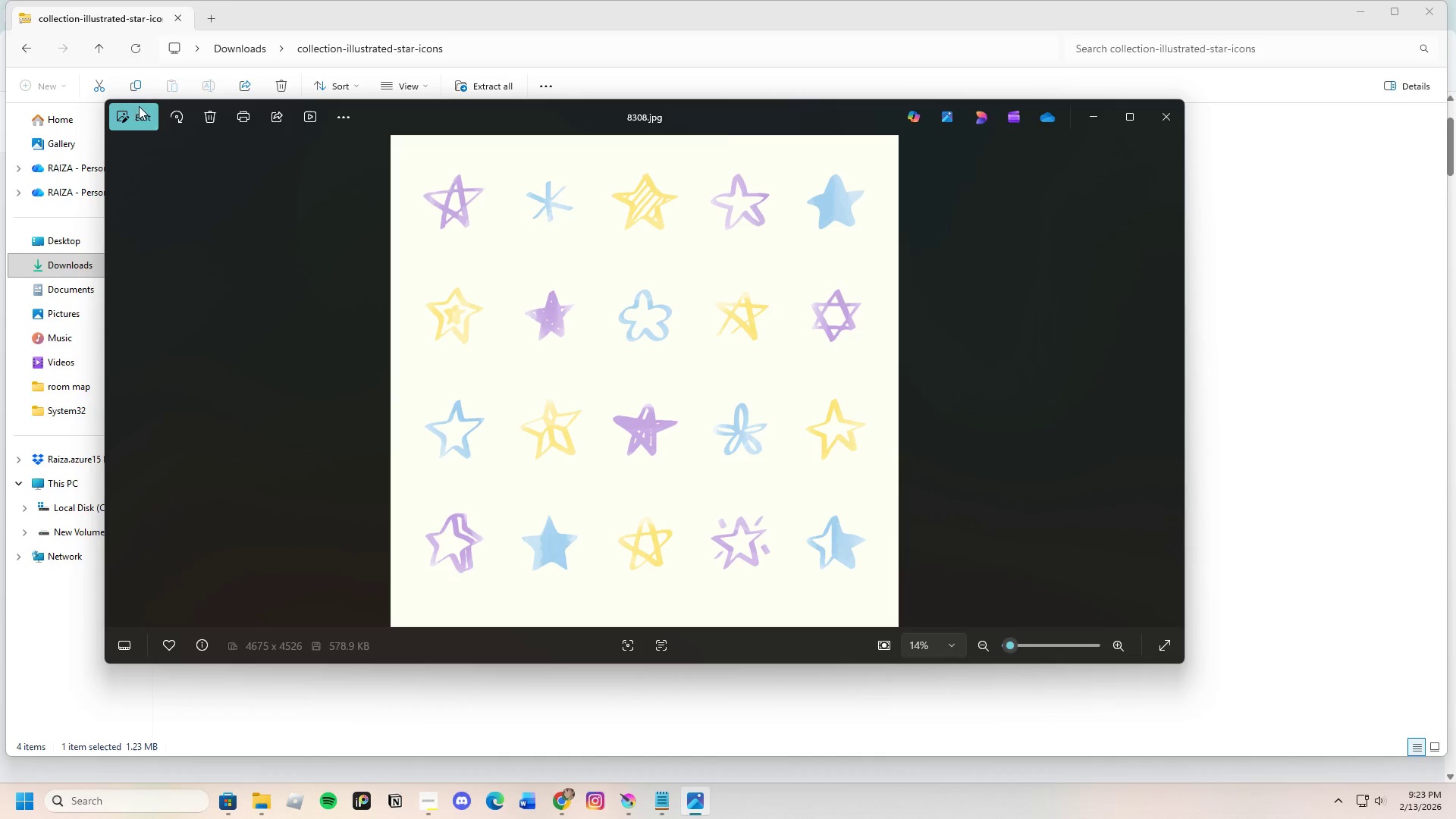 
left_click([1169, 111])
 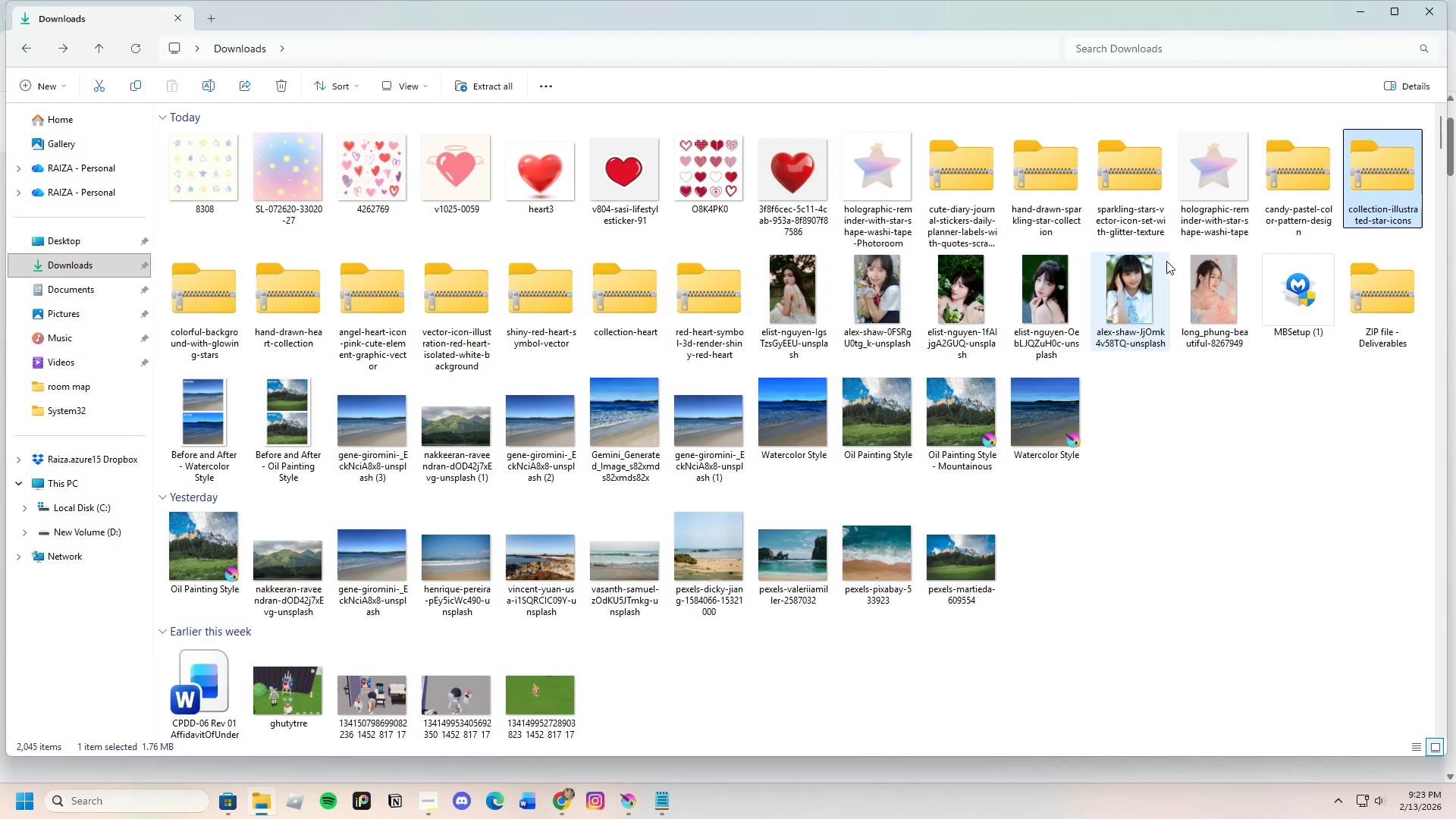 
left_click([1280, 183])
 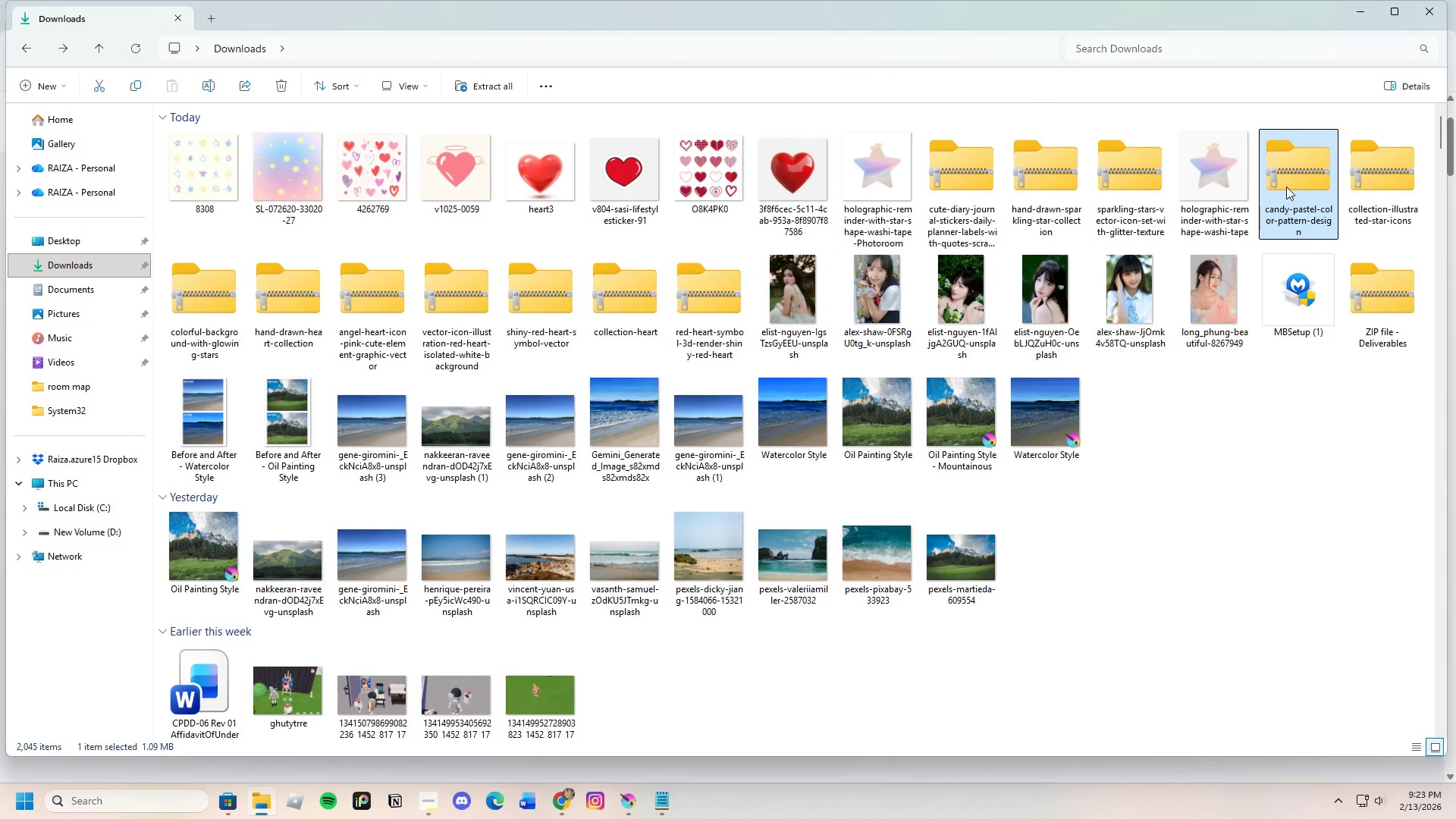 
key(Enter)
 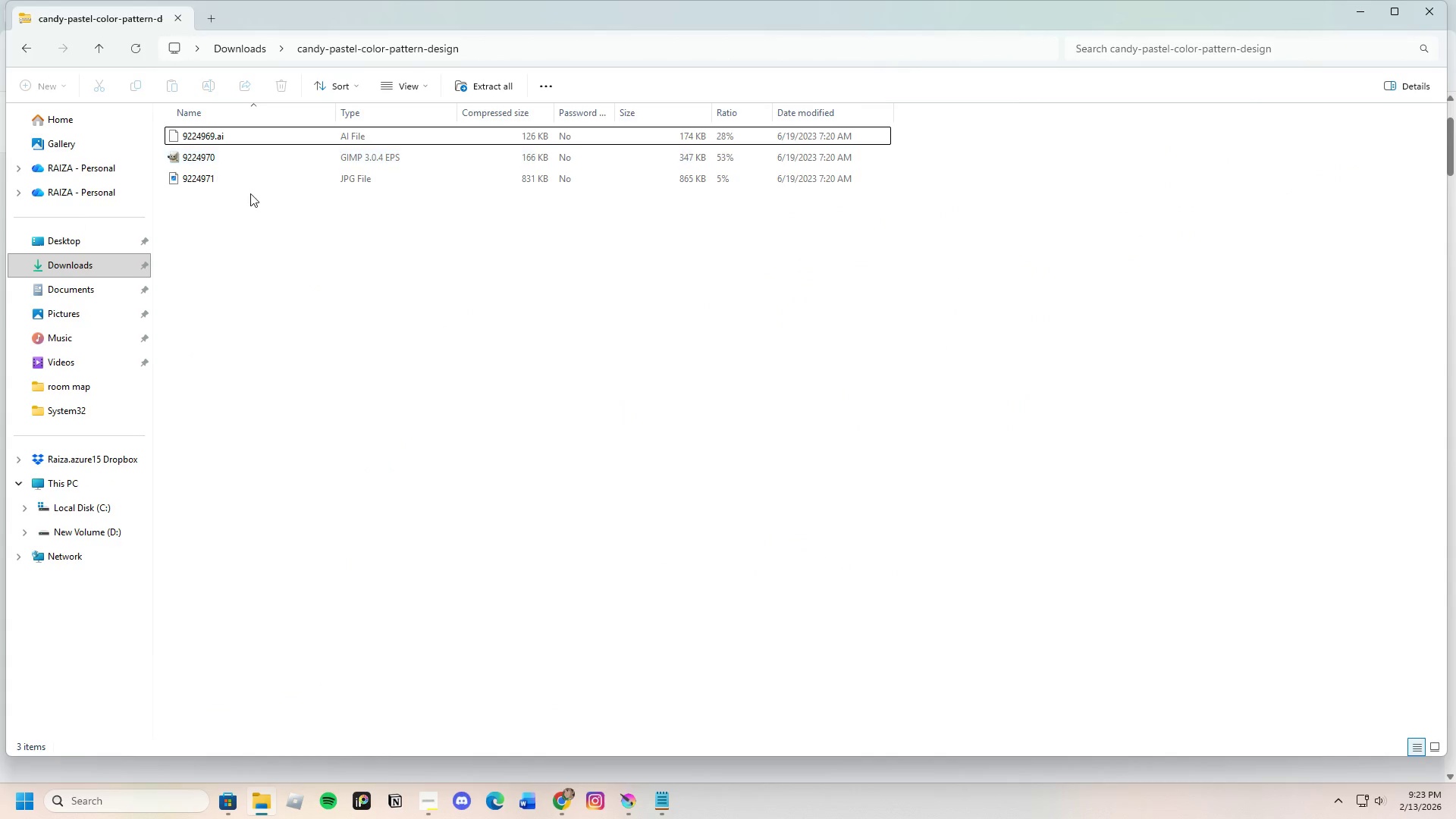 
left_click([249, 179])
 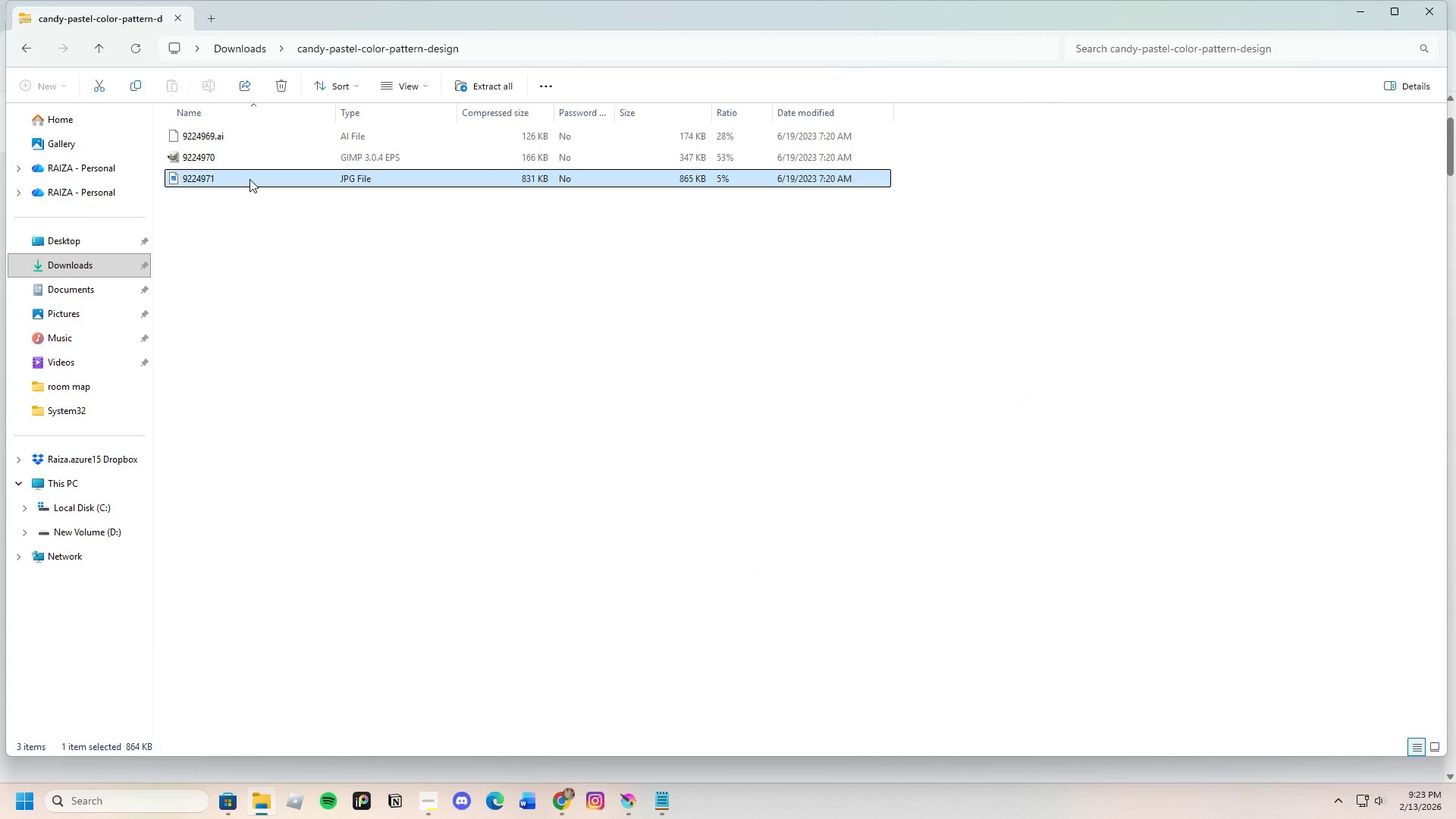 
key(Enter)
 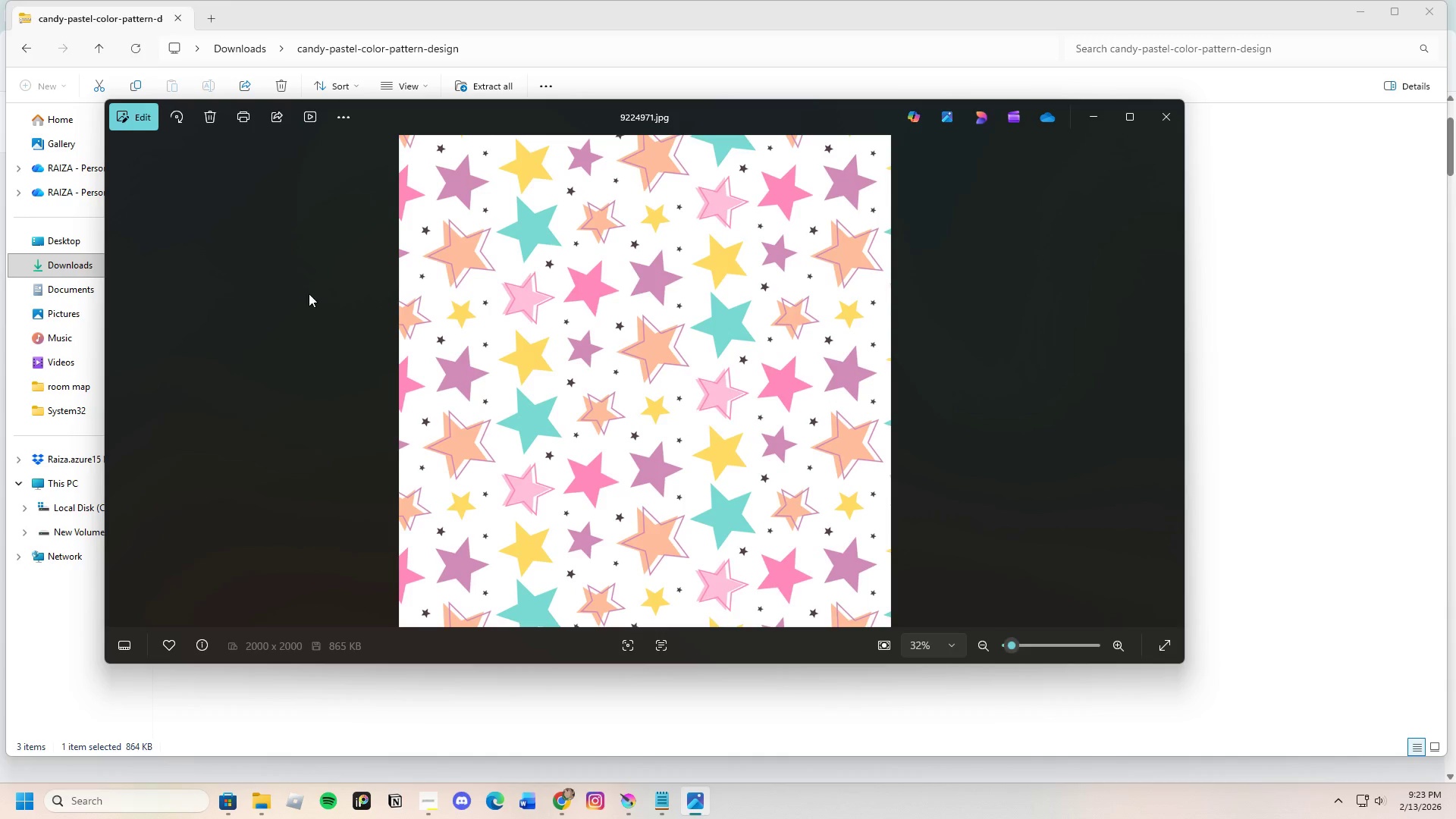 
left_click([130, 111])
 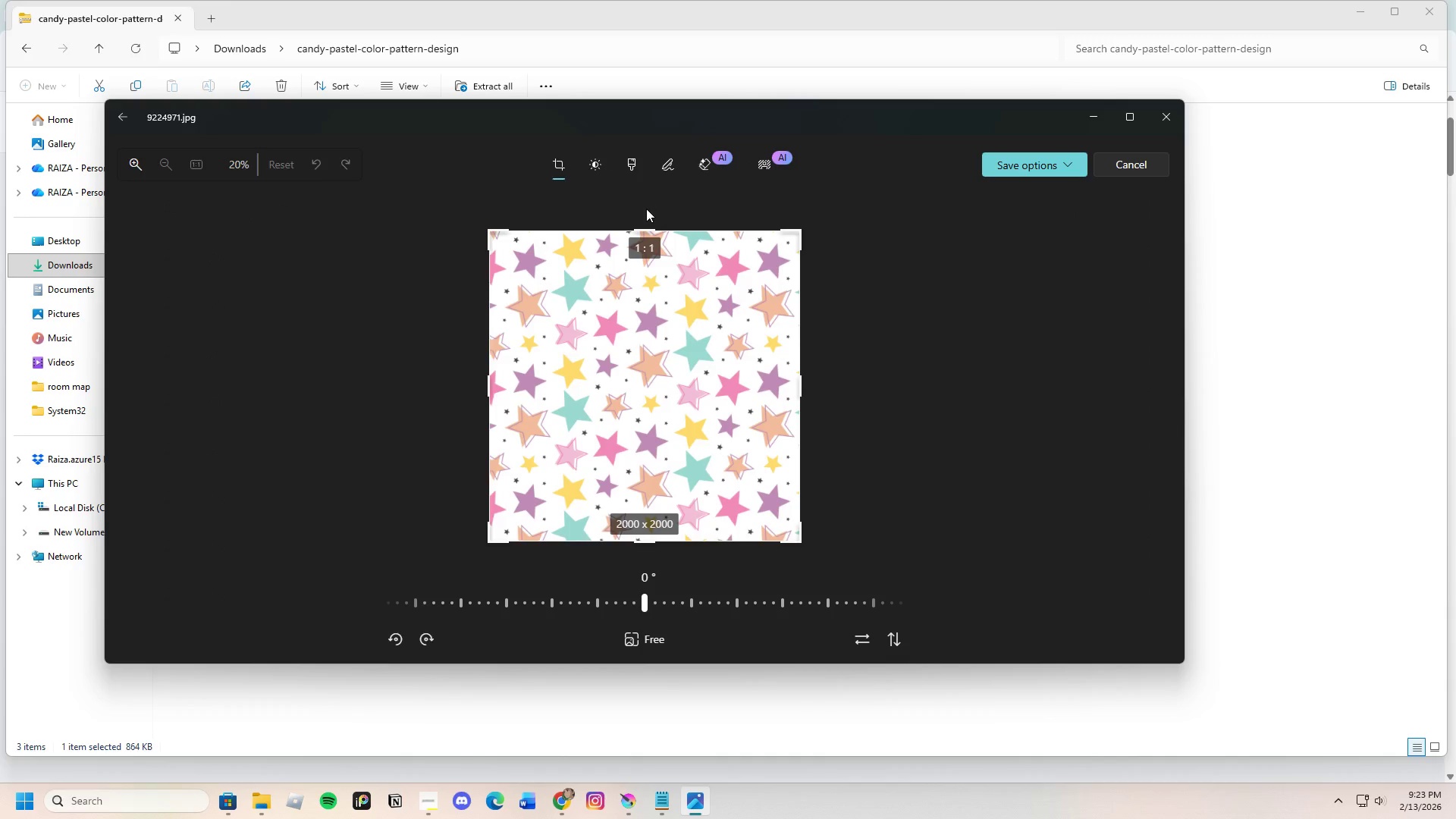 
left_click_drag(start_coordinate=[652, 229], to_coordinate=[657, 239])
 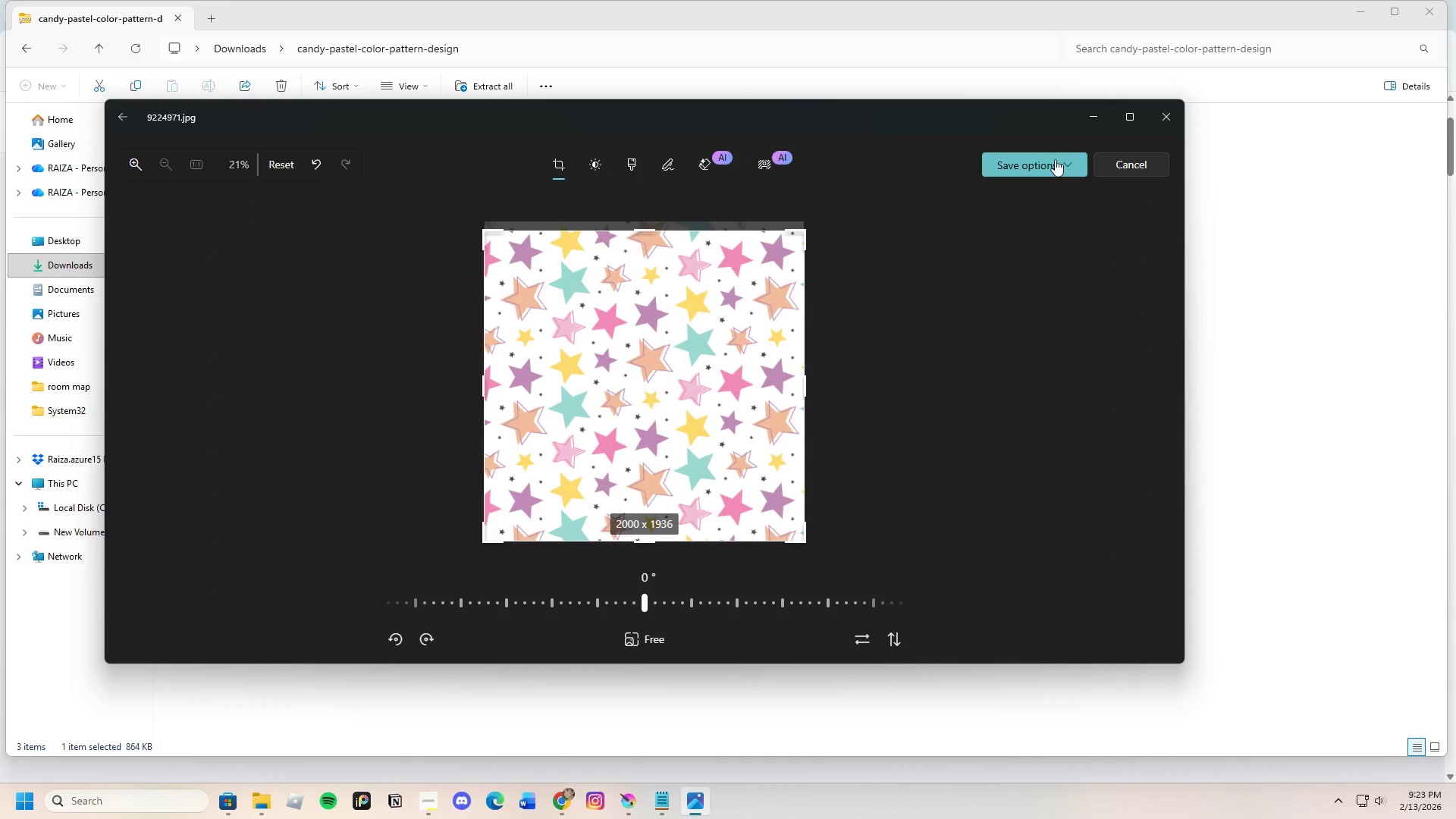 
left_click([1054, 158])
 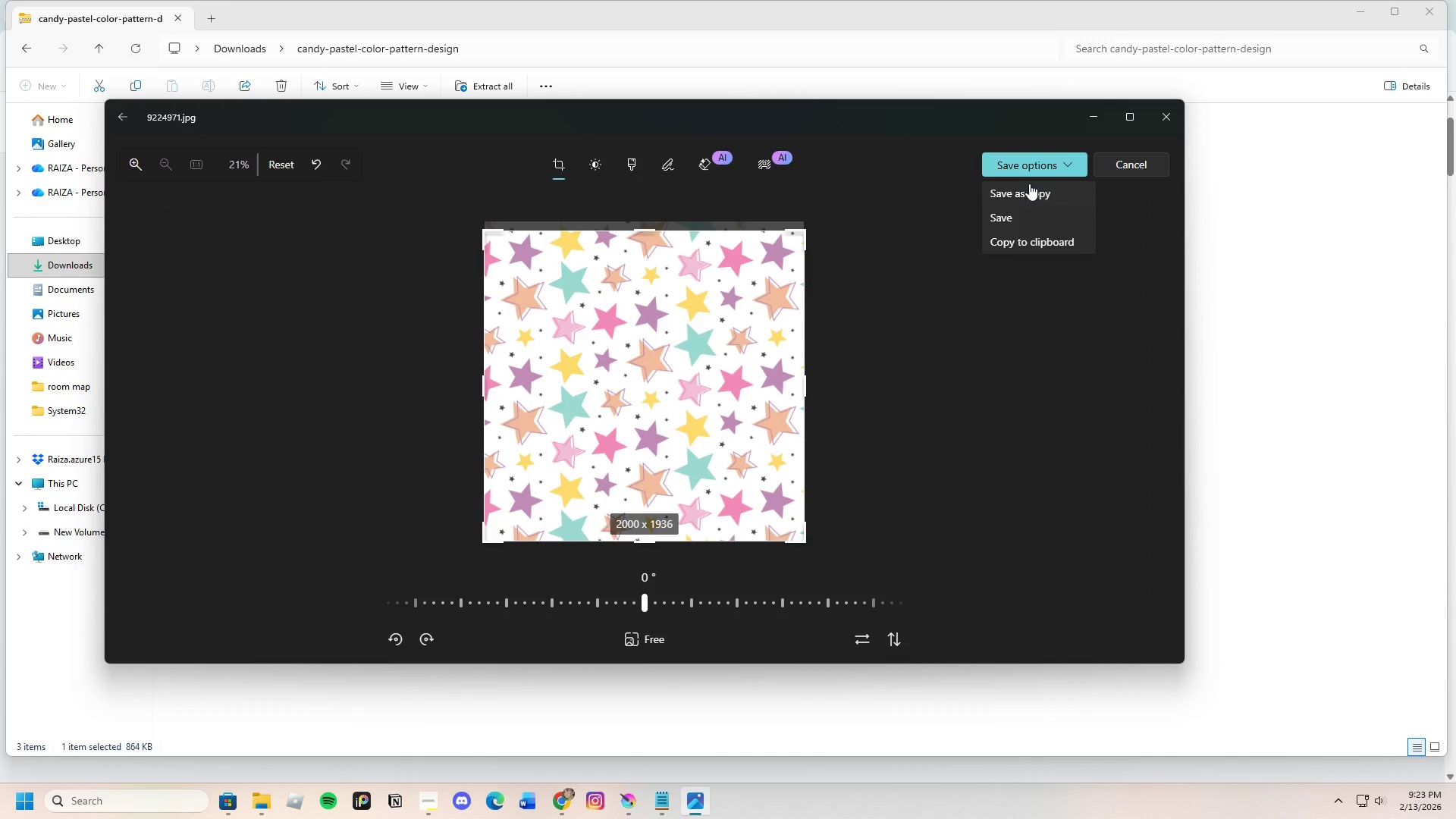 
left_click([1029, 184])
 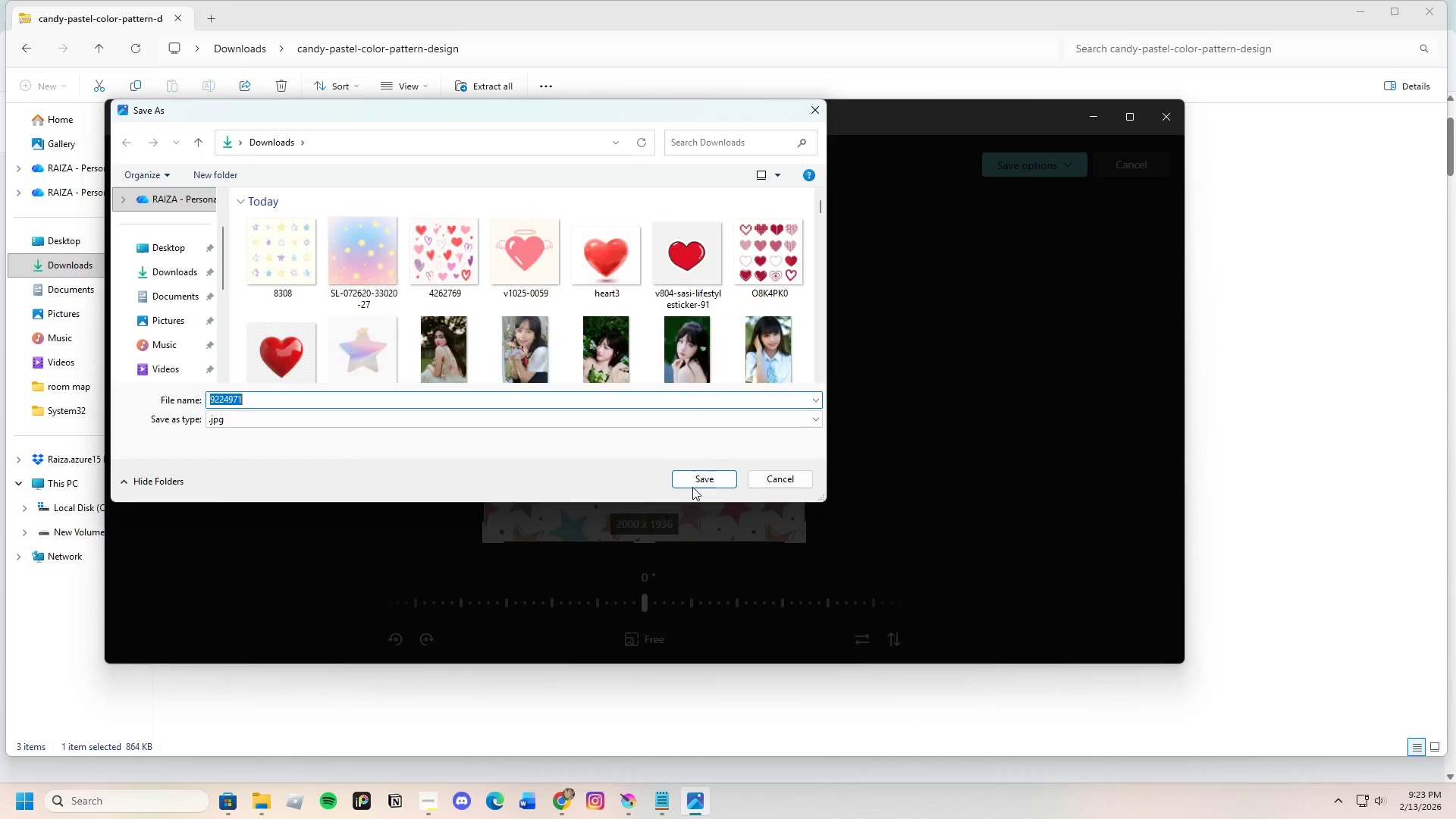 
left_click([699, 485])
 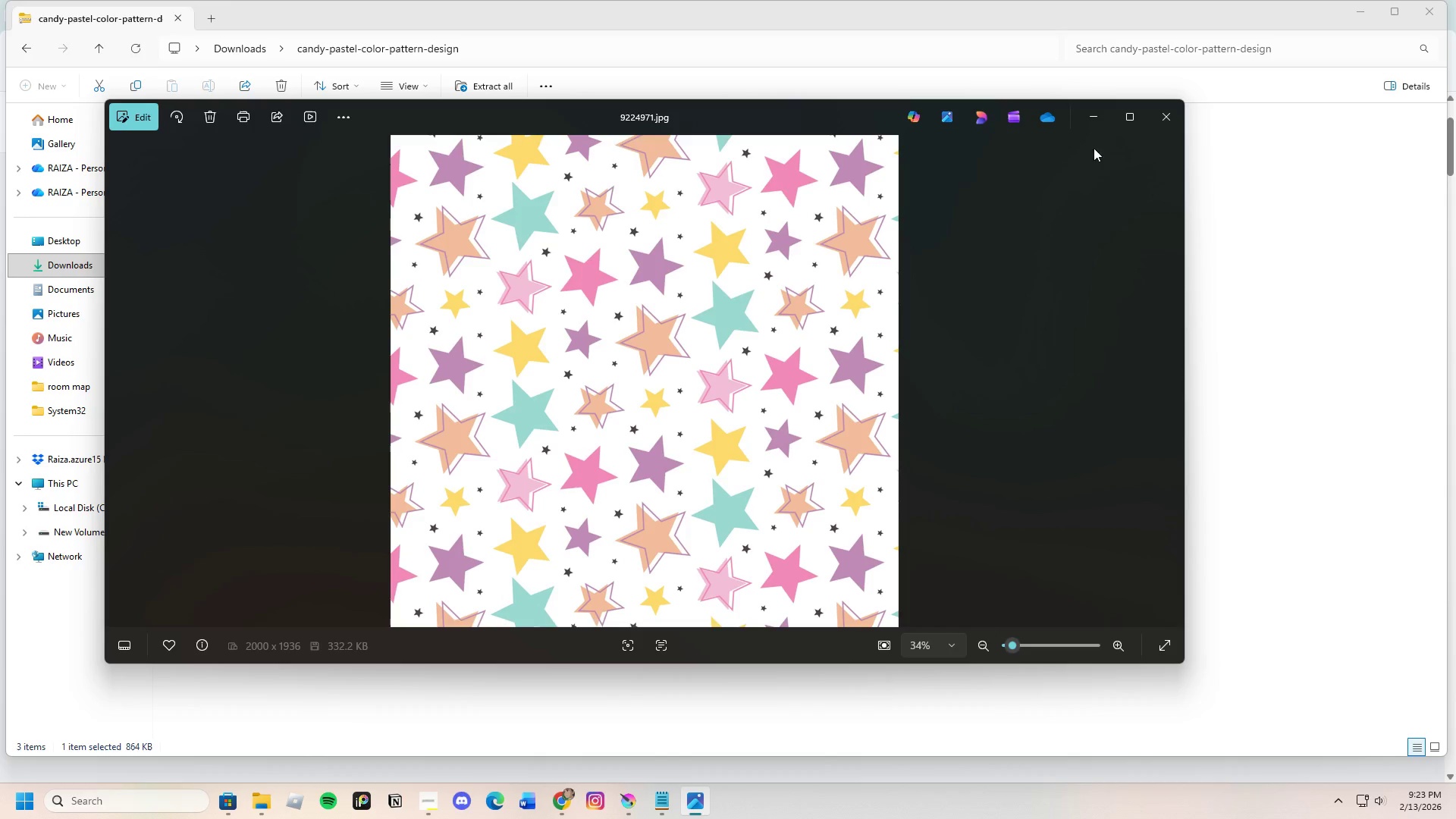 
left_click([1192, 107])
 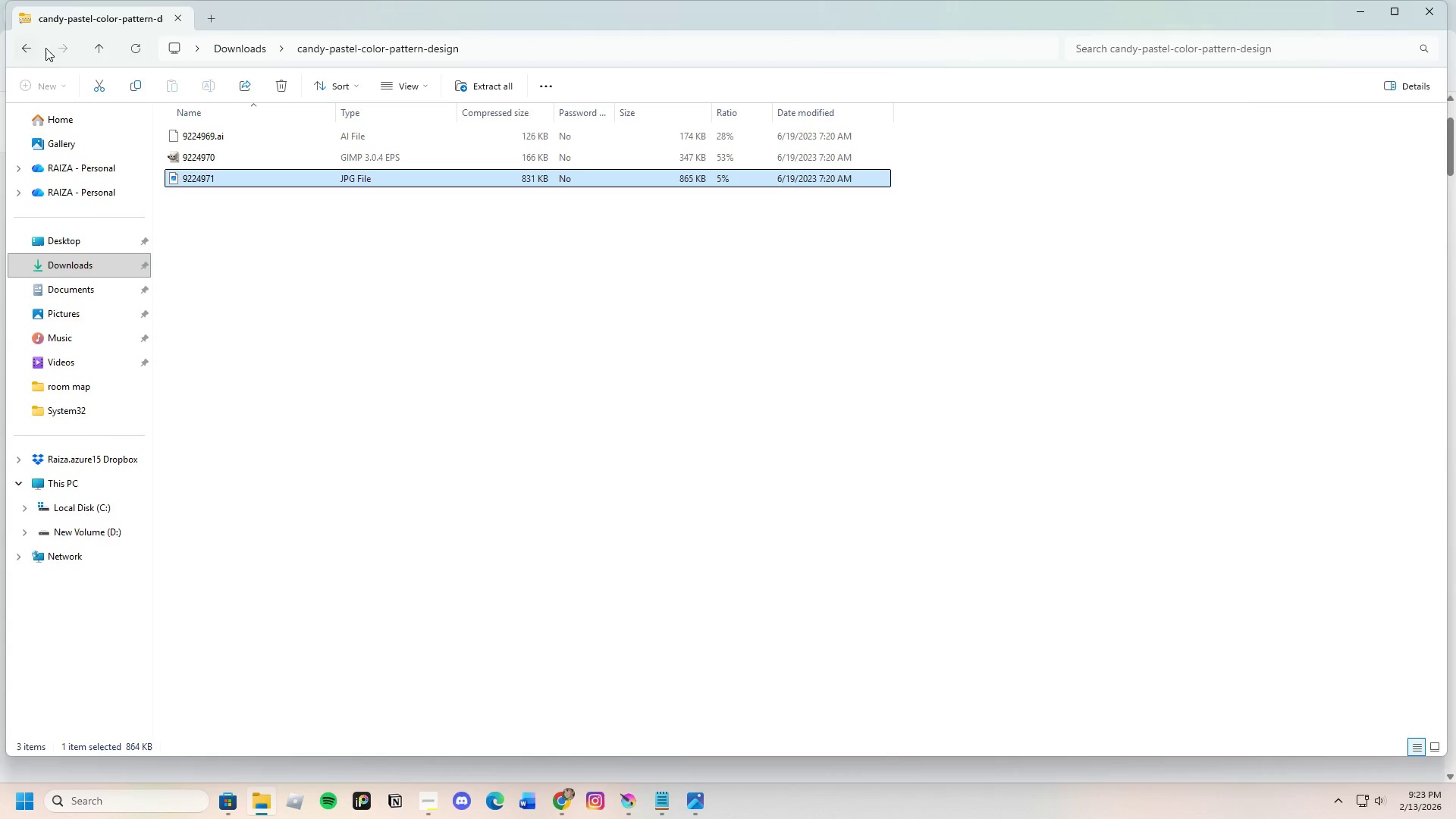 
left_click([30, 46])
 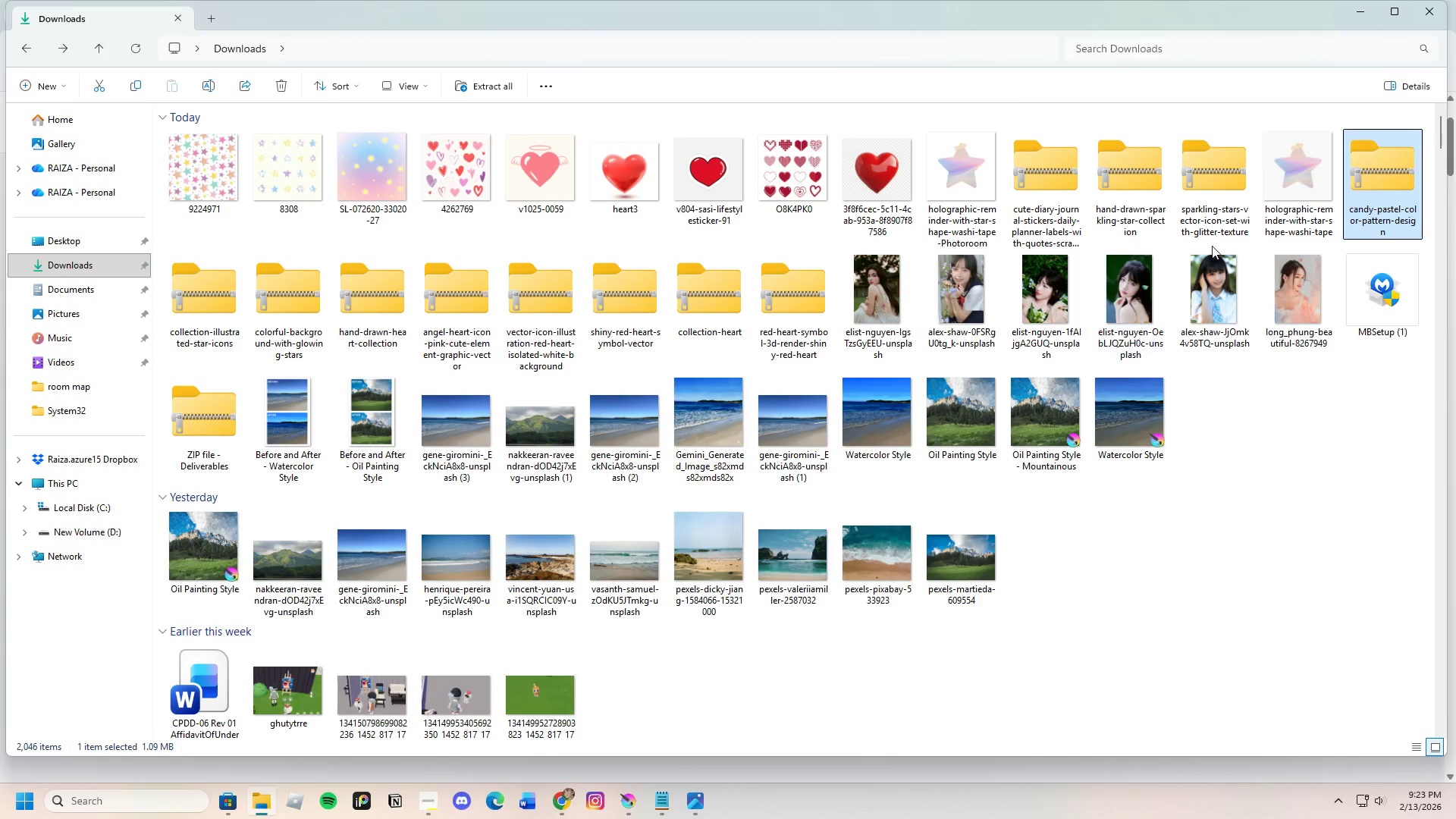 
left_click([1216, 179])
 